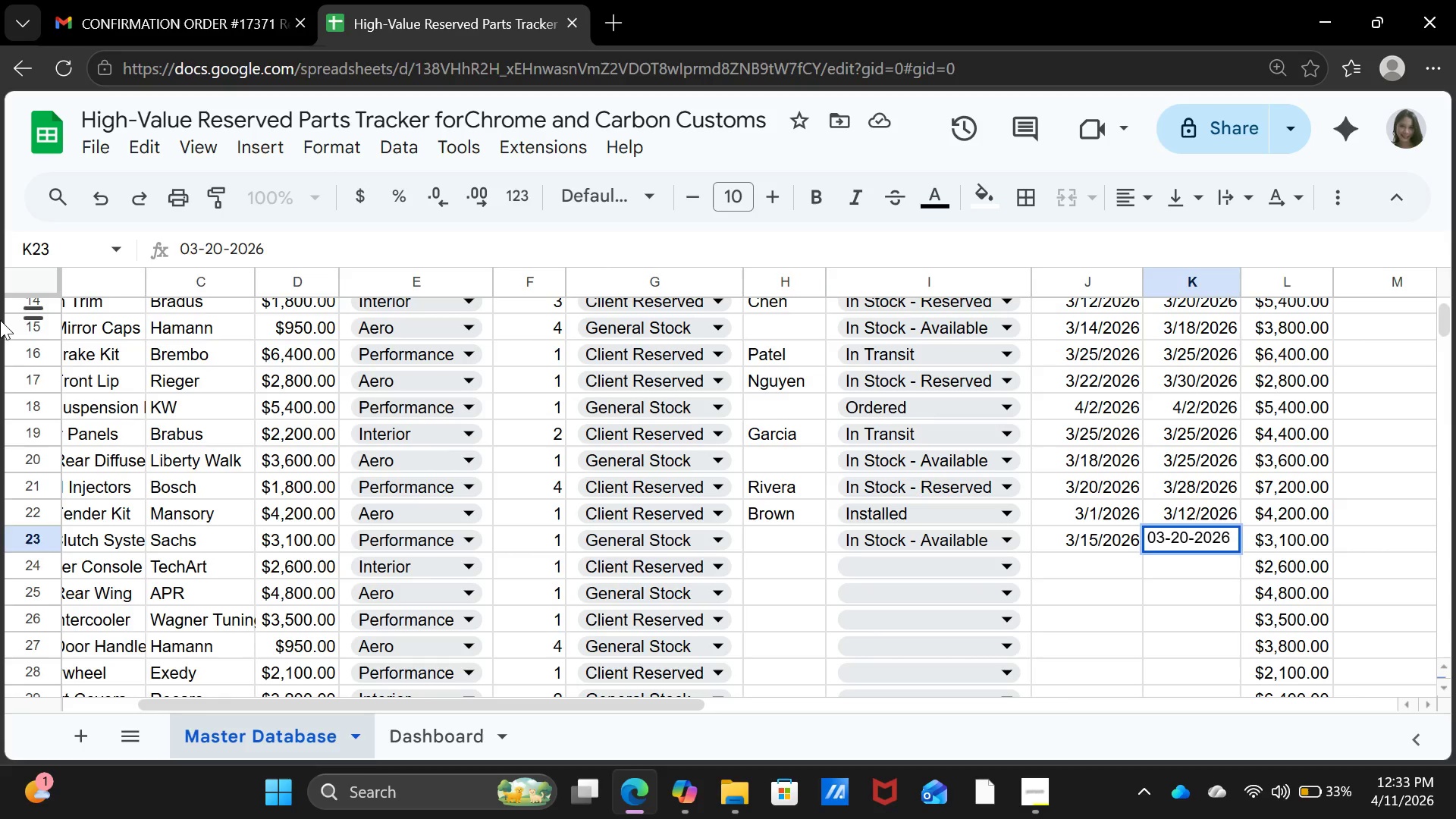 
key(ArrowDown)
 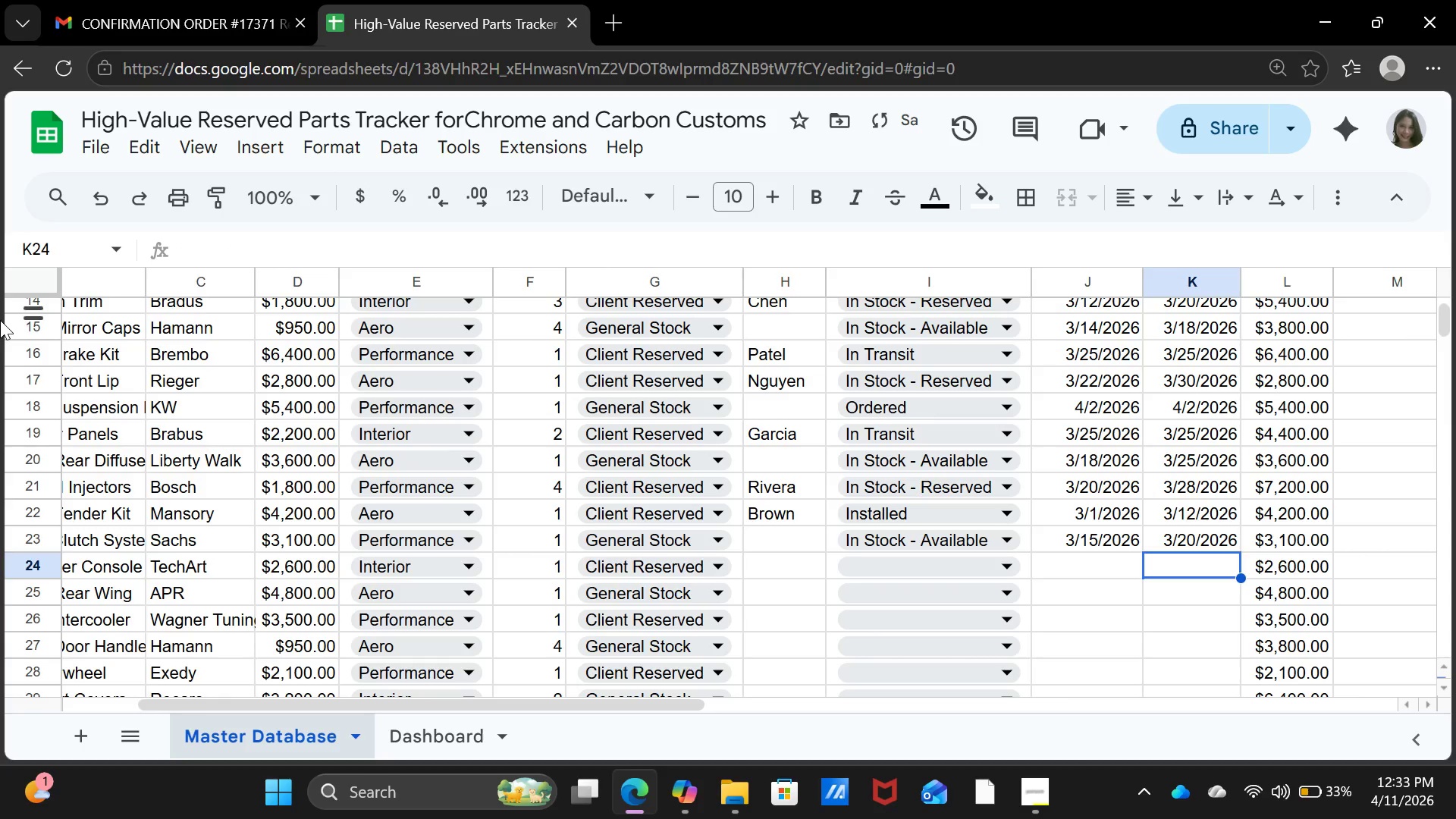 
key(ArrowLeft)
 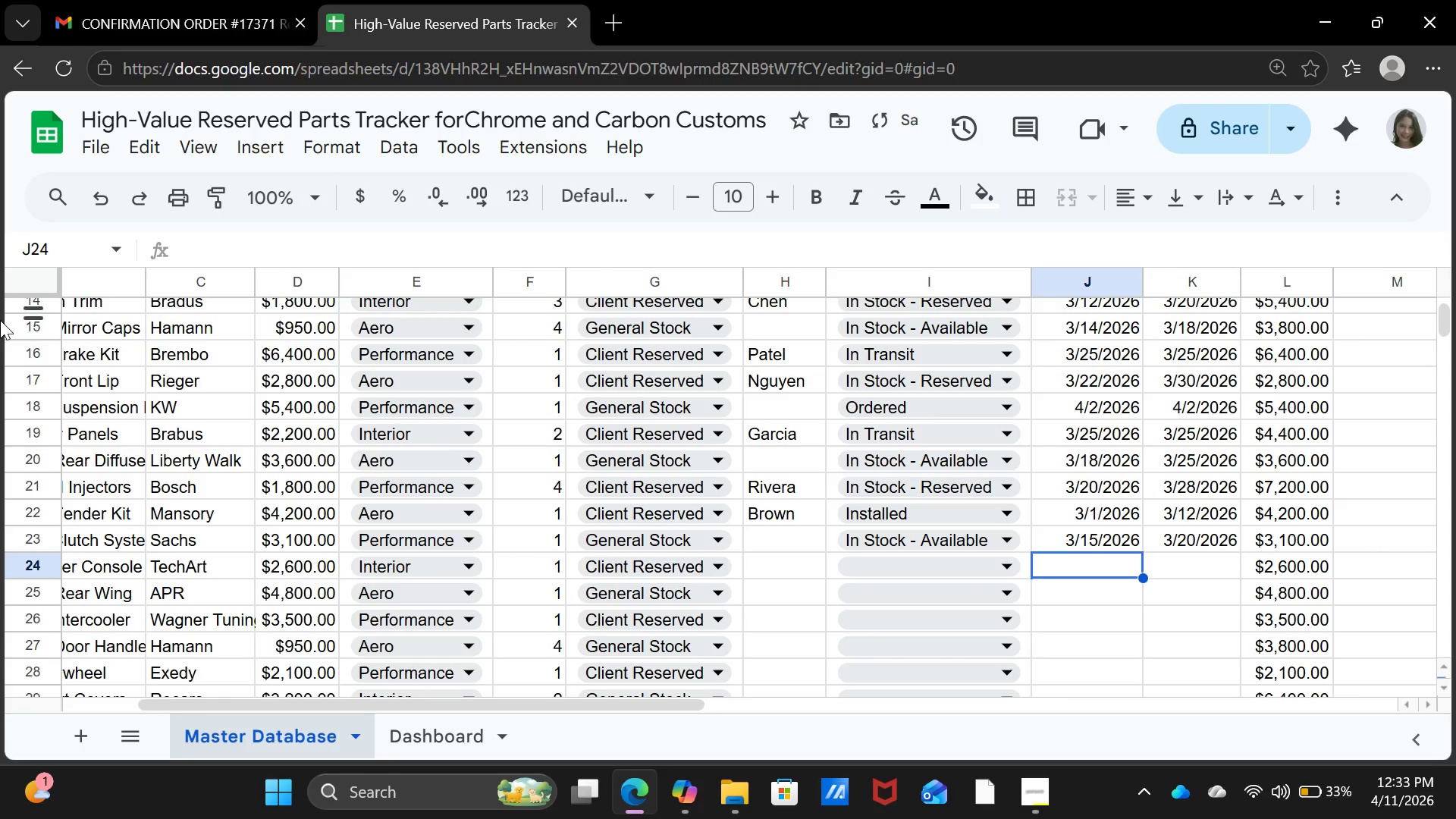 
key(ArrowLeft)
 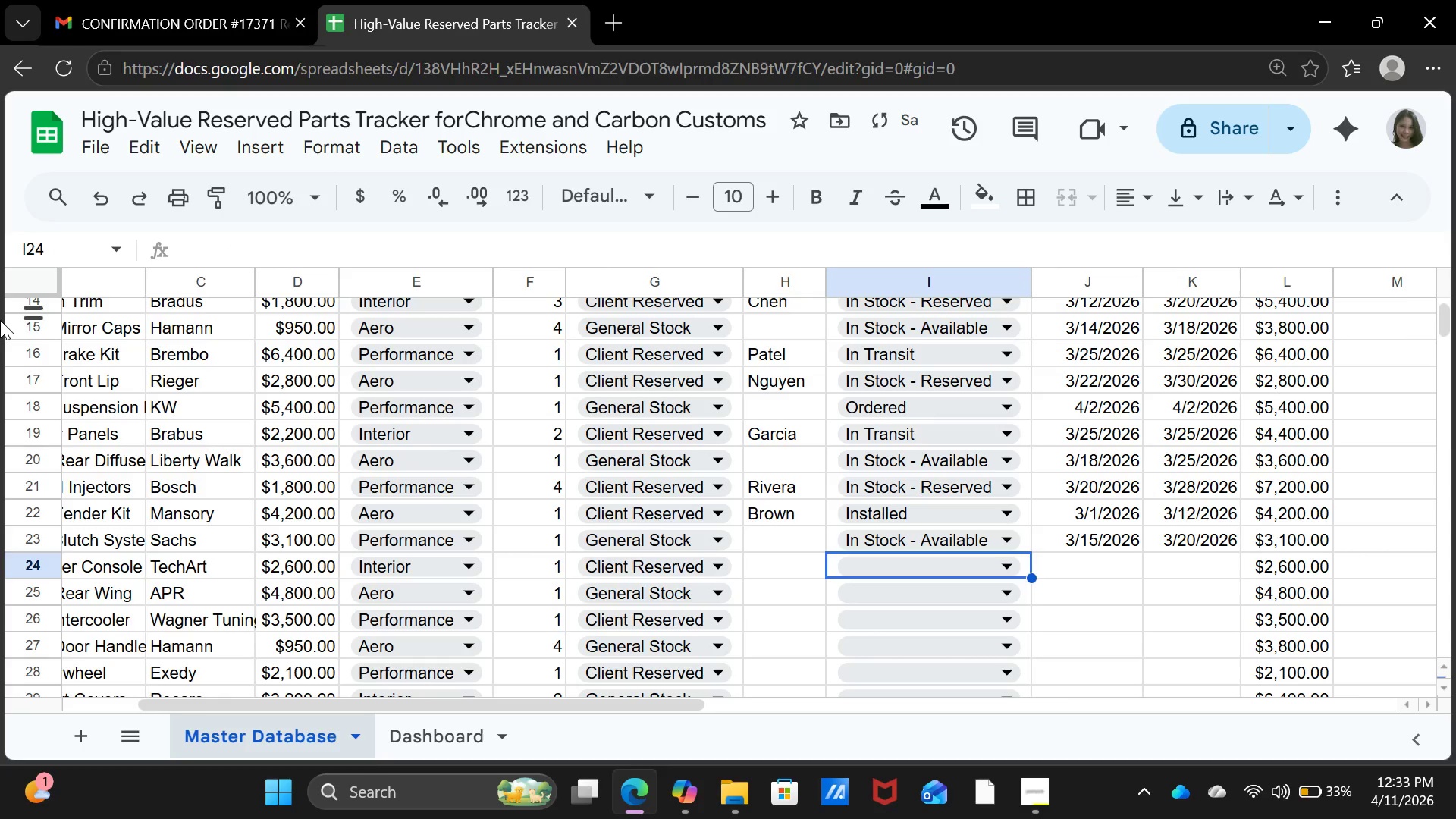 
key(ArrowLeft)
 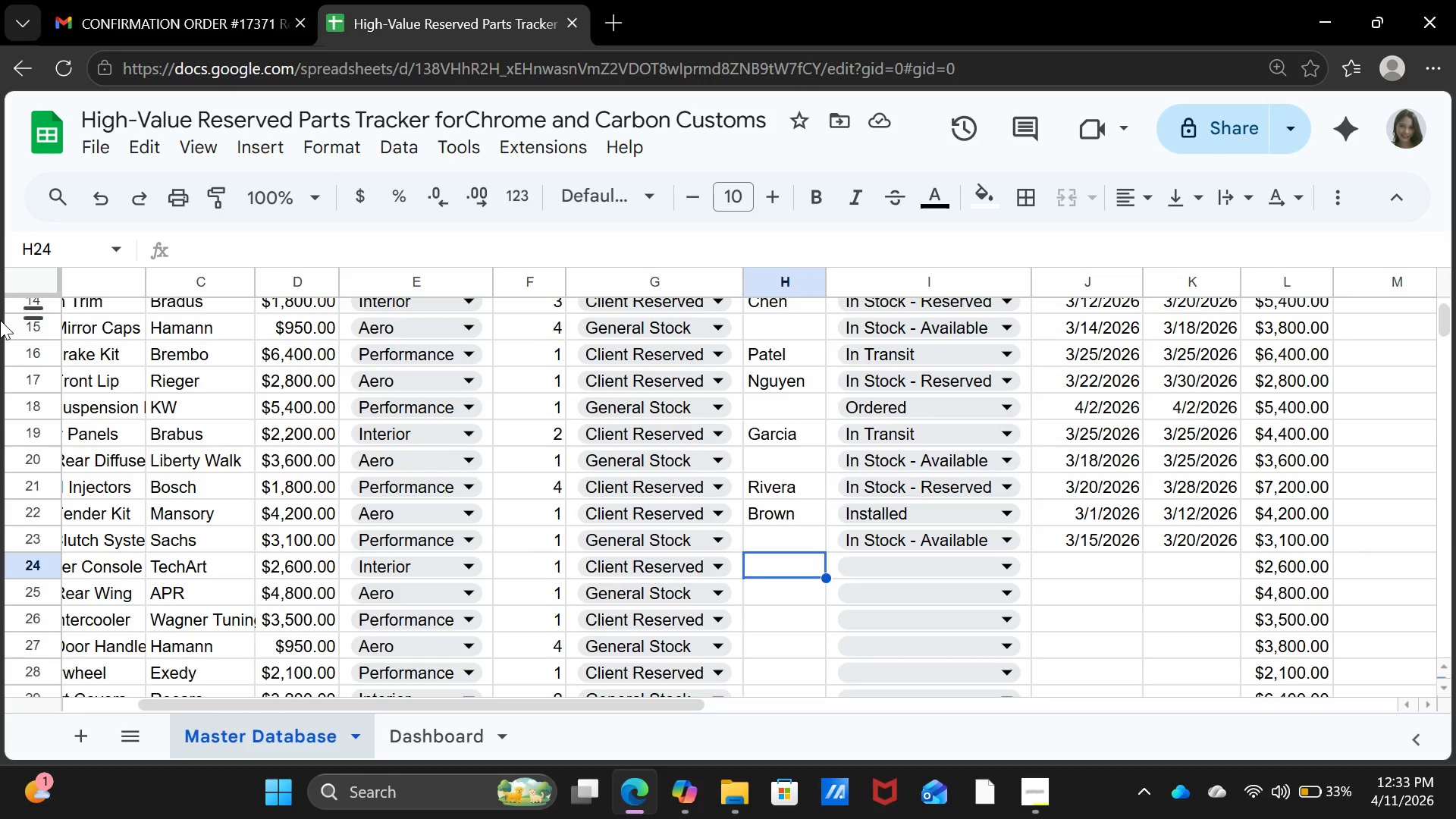 
wait(12.67)
 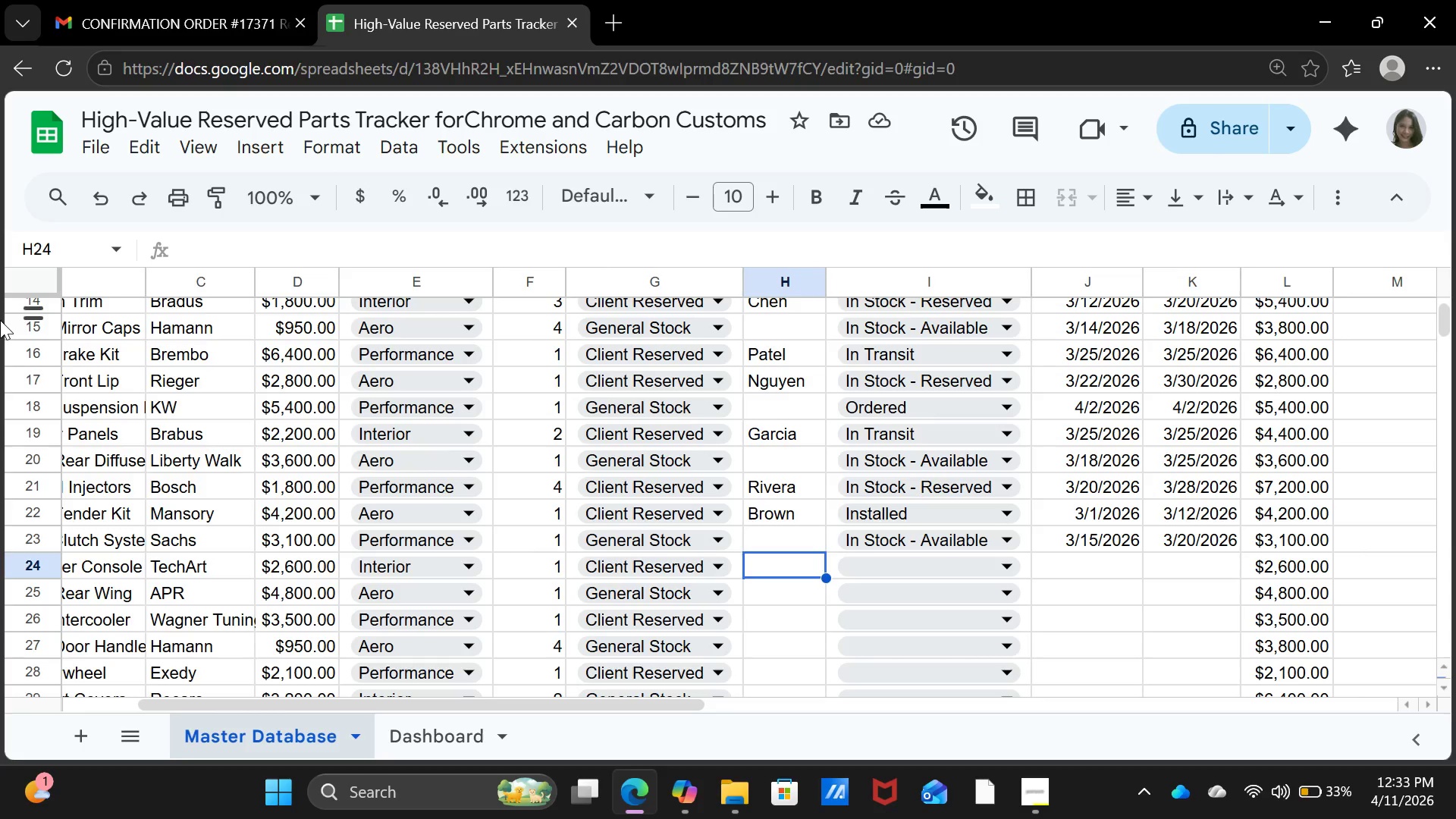 
type(Wilson)
 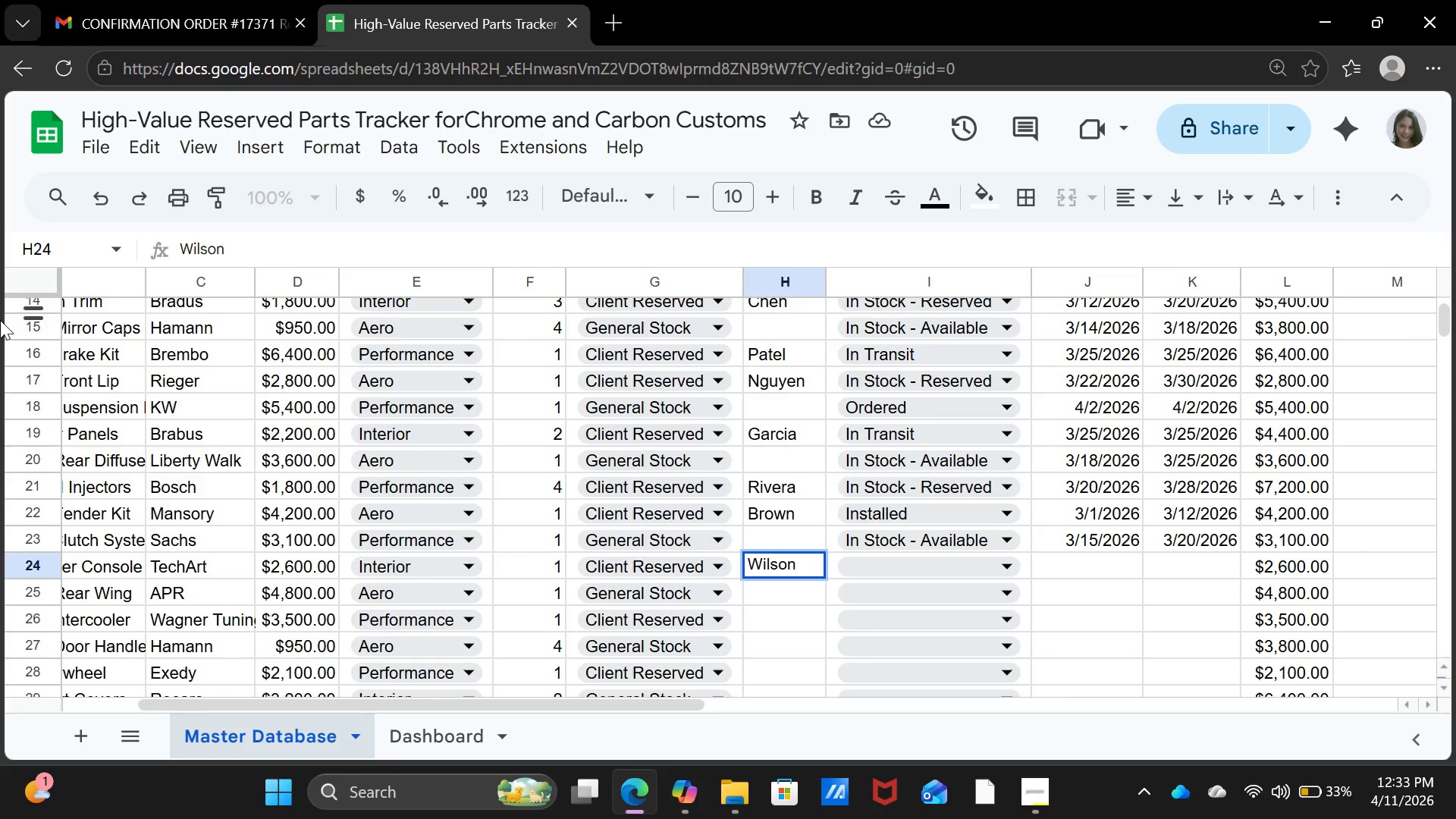 
key(ArrowRight)
 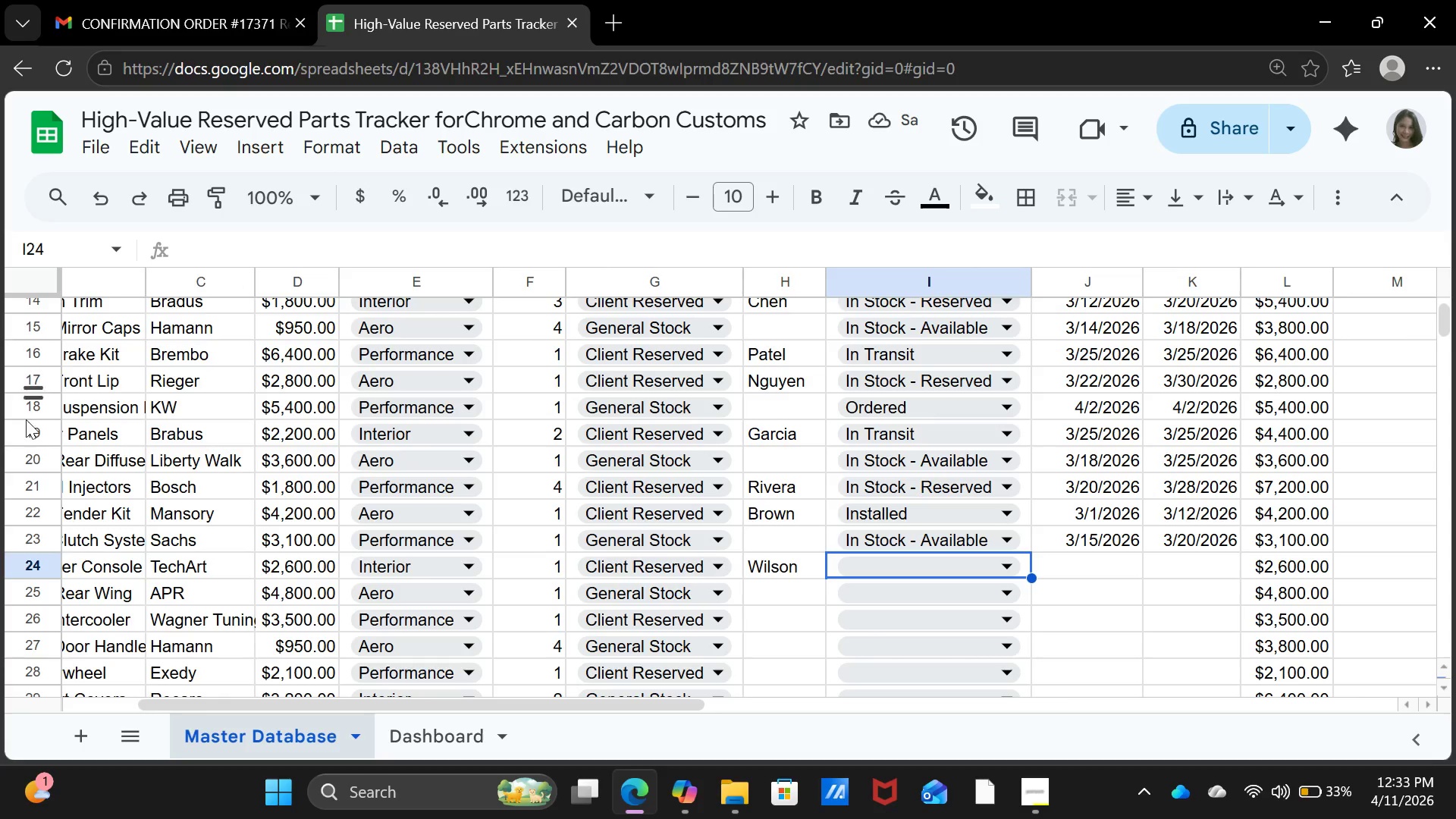 
left_click([971, 572])
 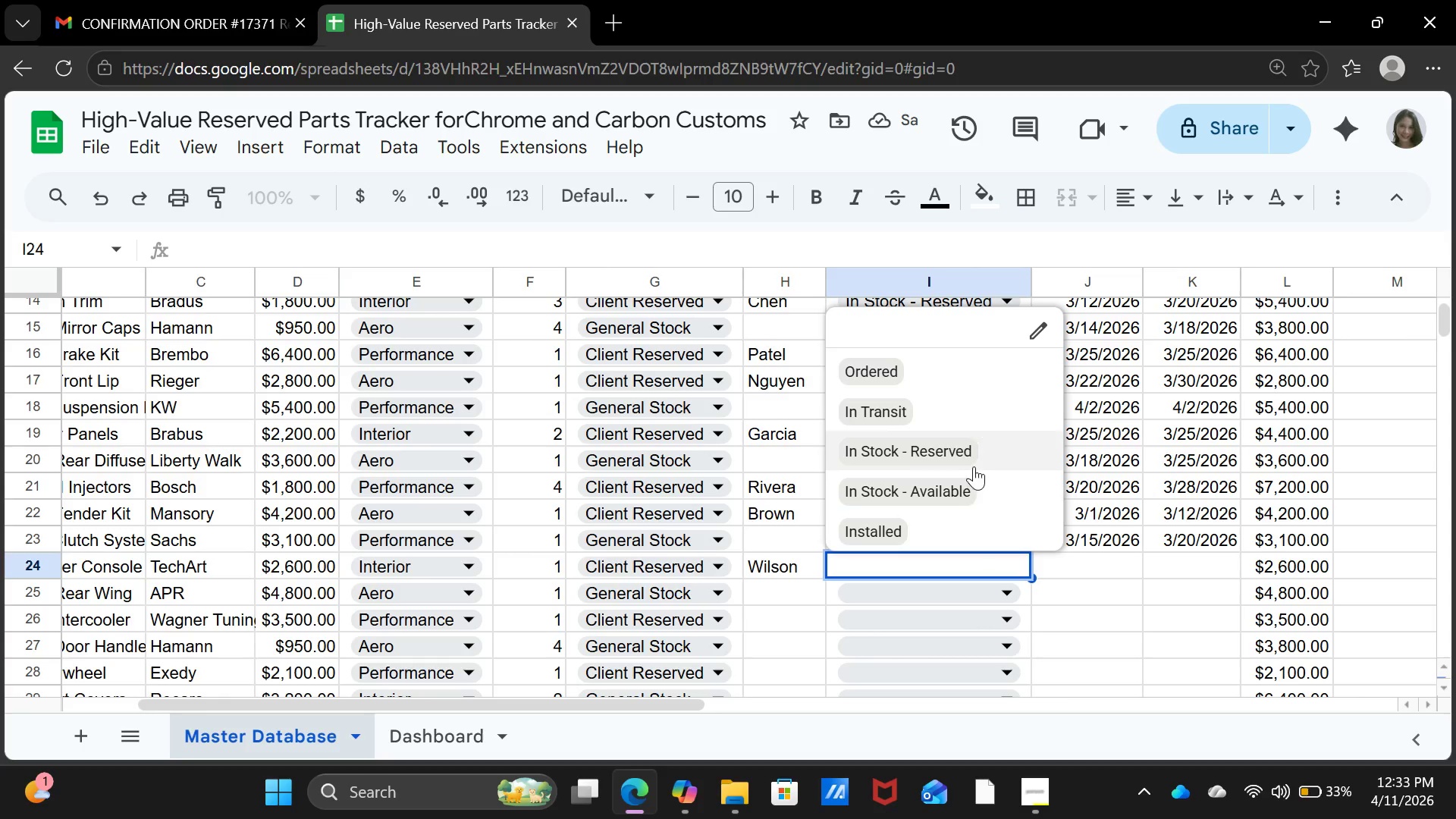 
left_click([974, 465])
 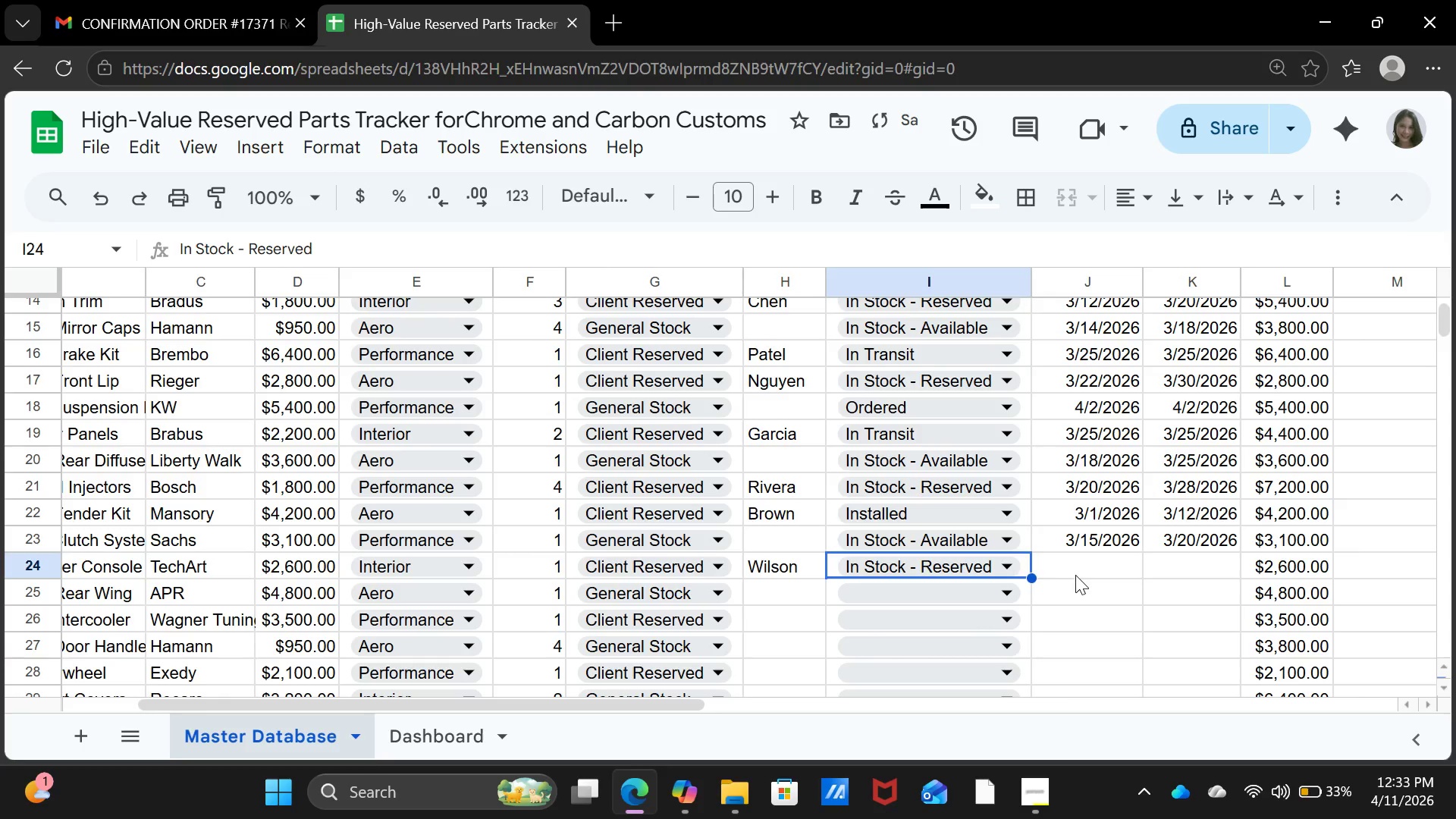 
left_click([1075, 575])
 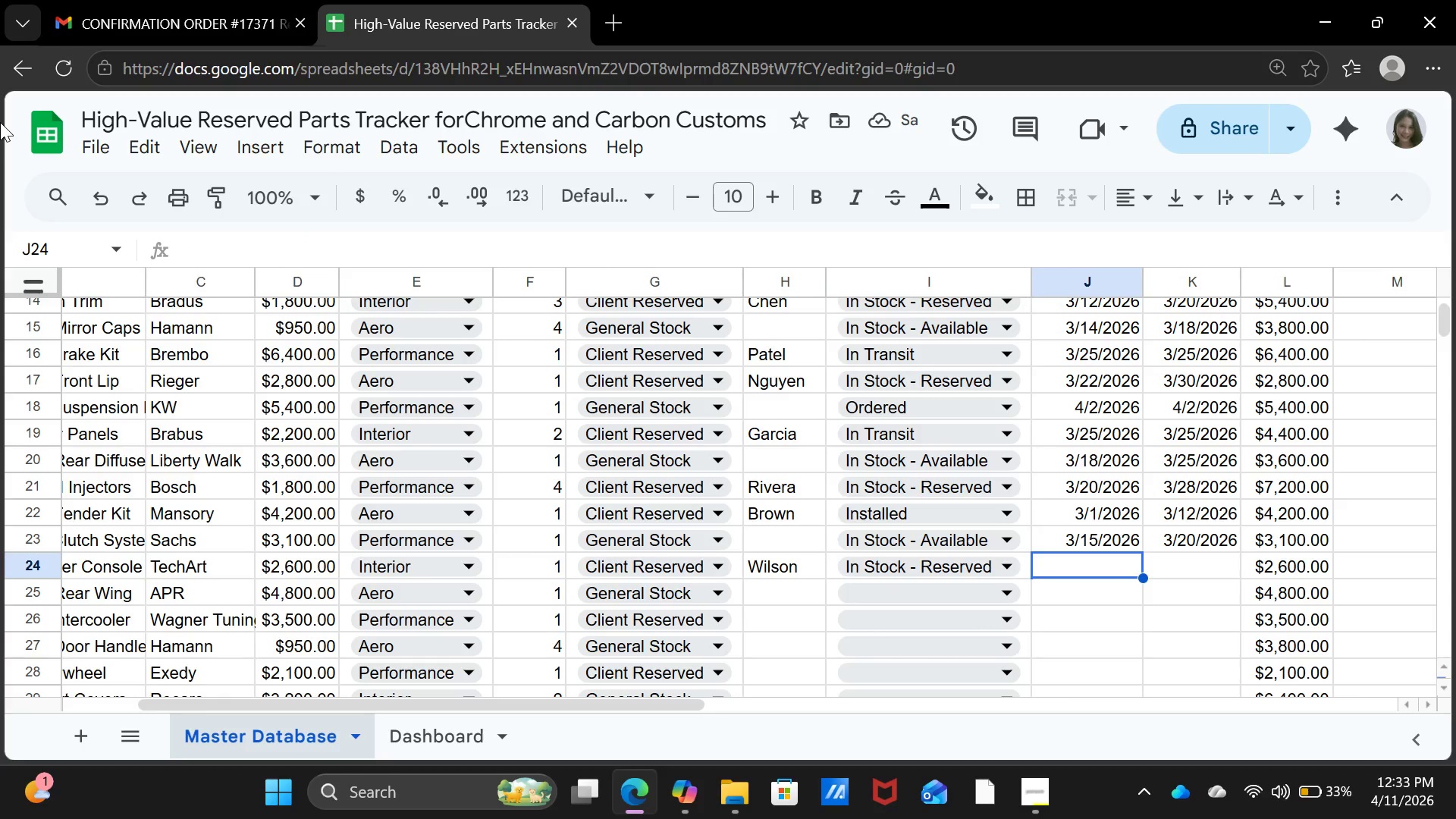 
key(0)
 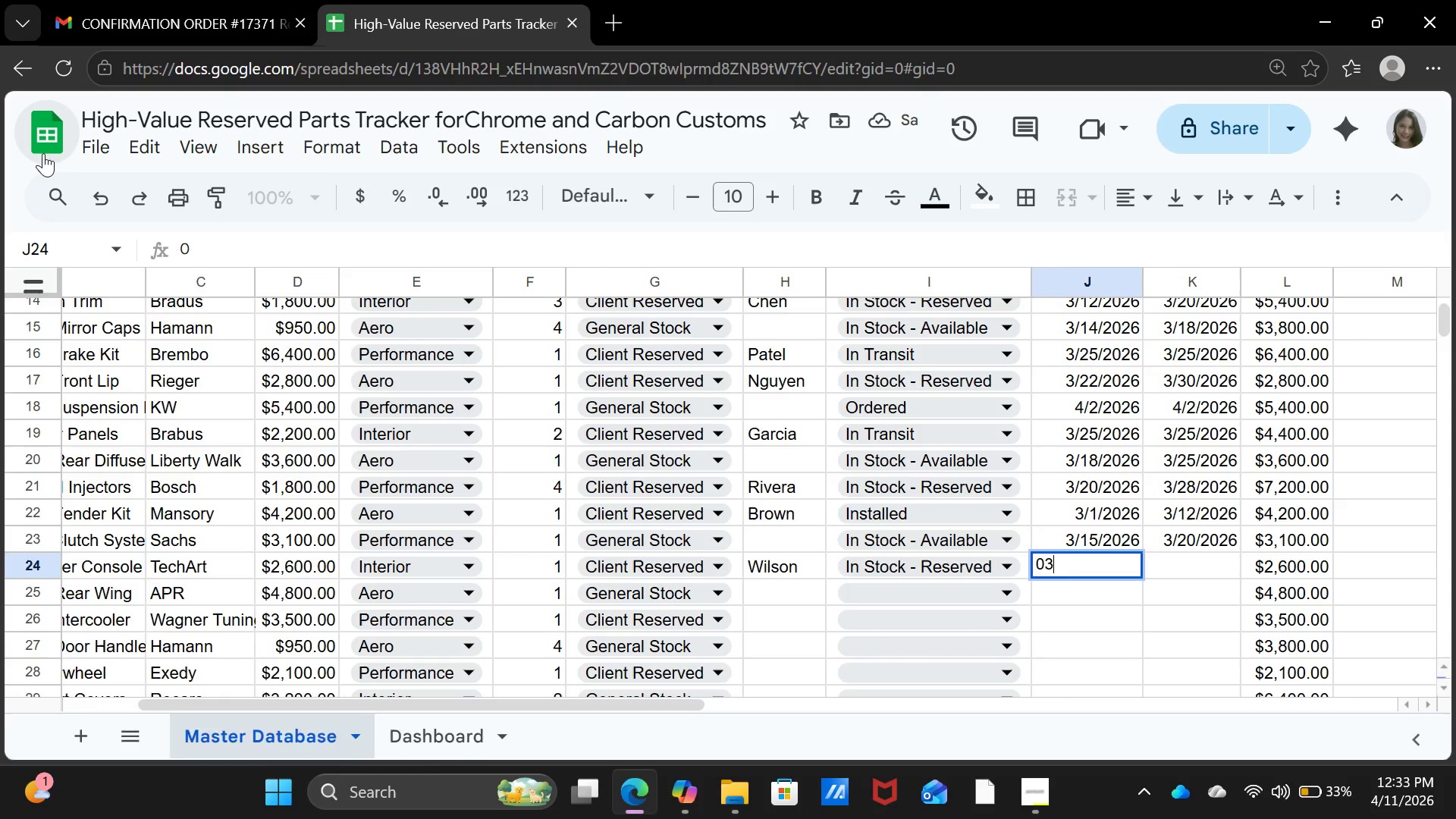 
type(3-22-2026)
 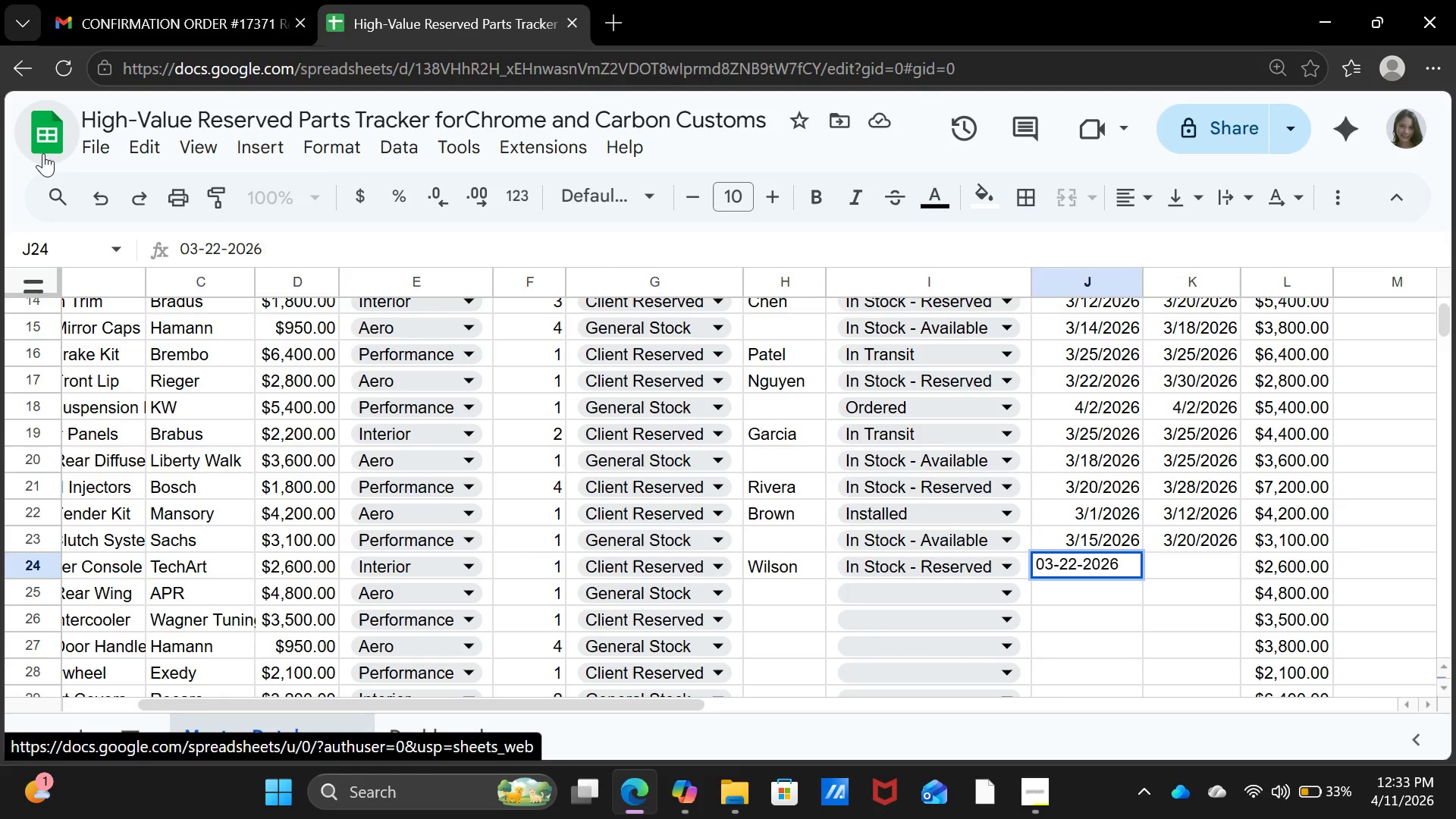 
key(ArrowRight)
 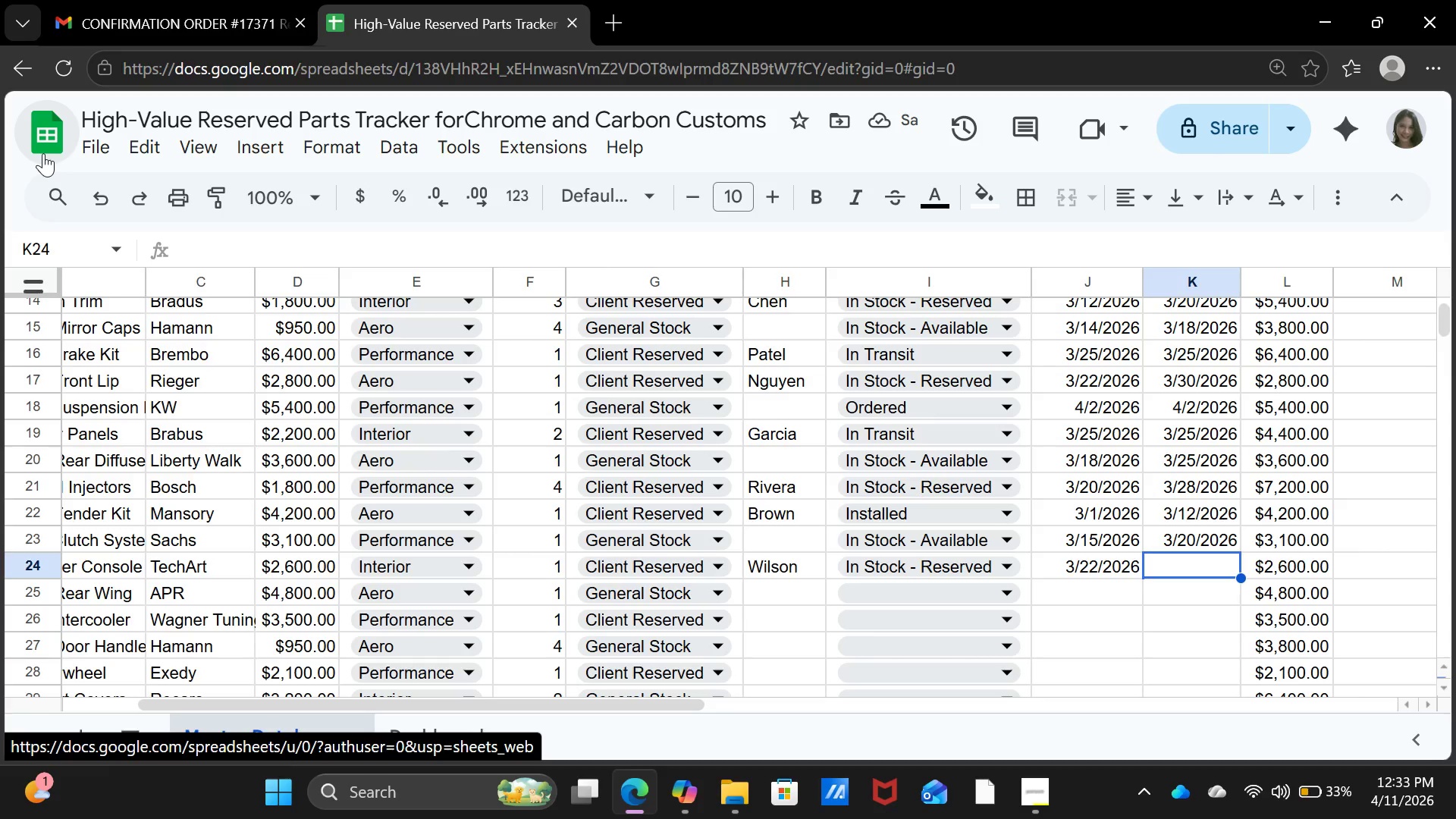 
type(03-29-2026)
 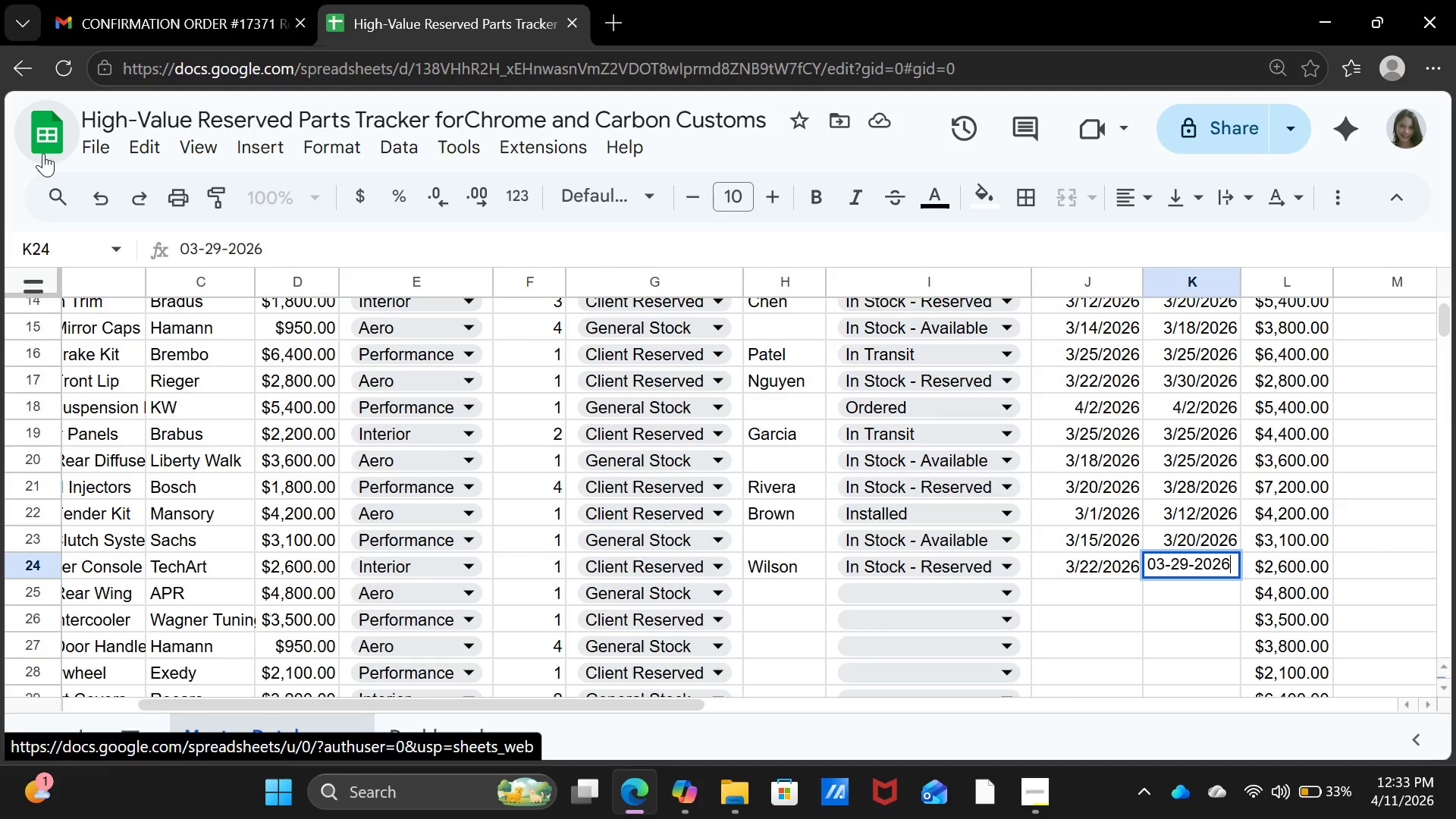 
key(ArrowDown)
 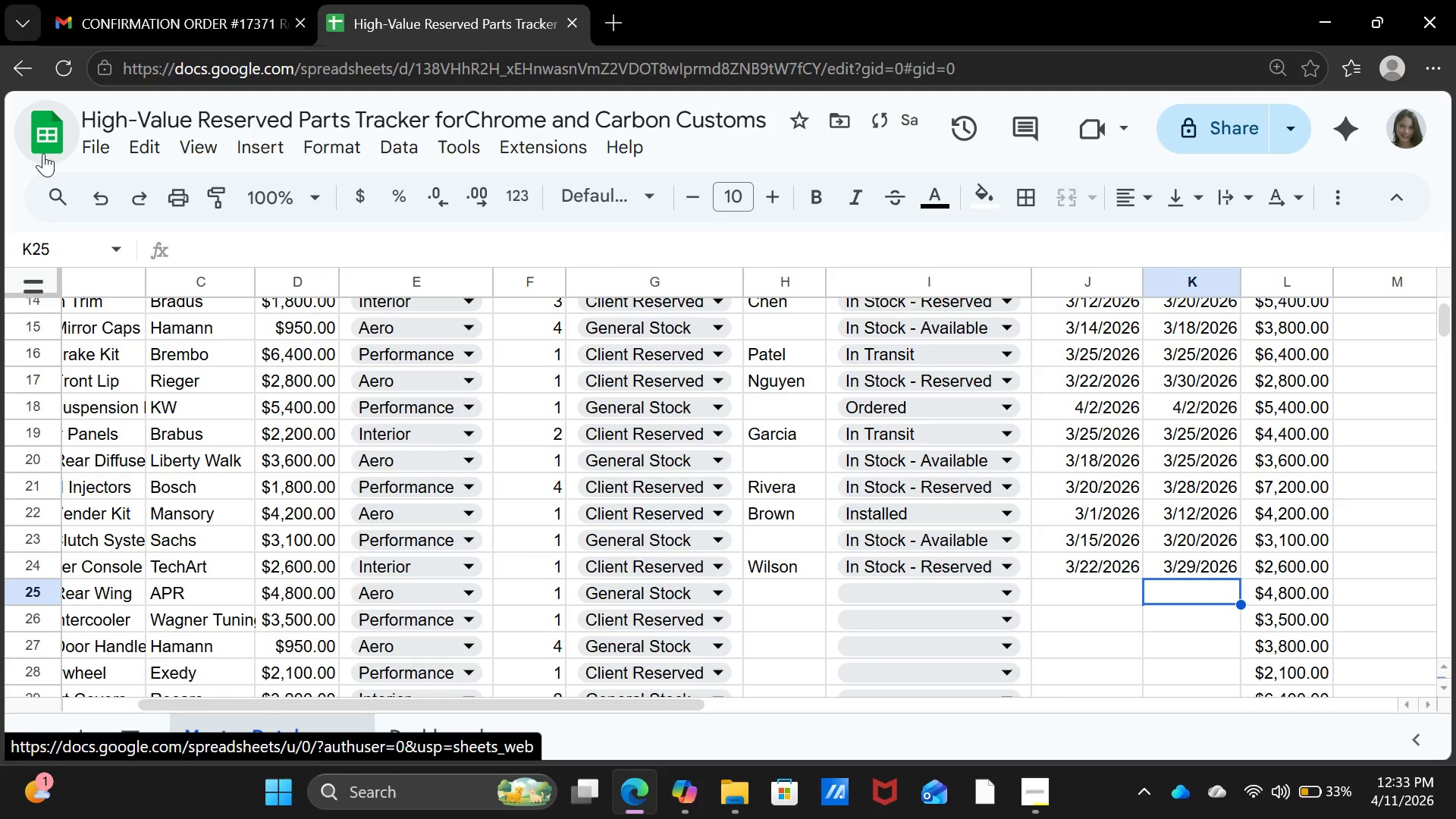 
key(ArrowLeft)
 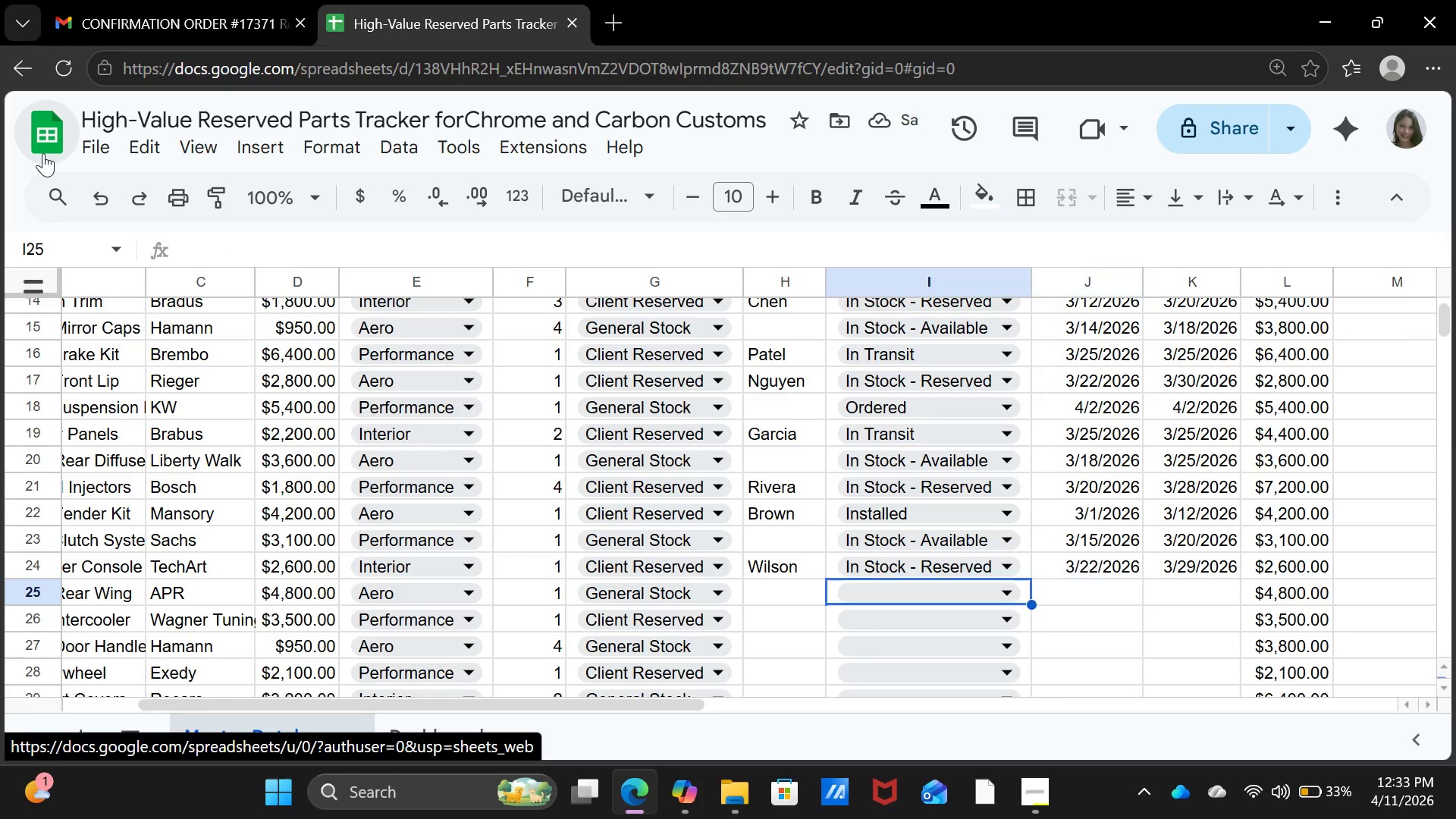 
key(ArrowLeft)
 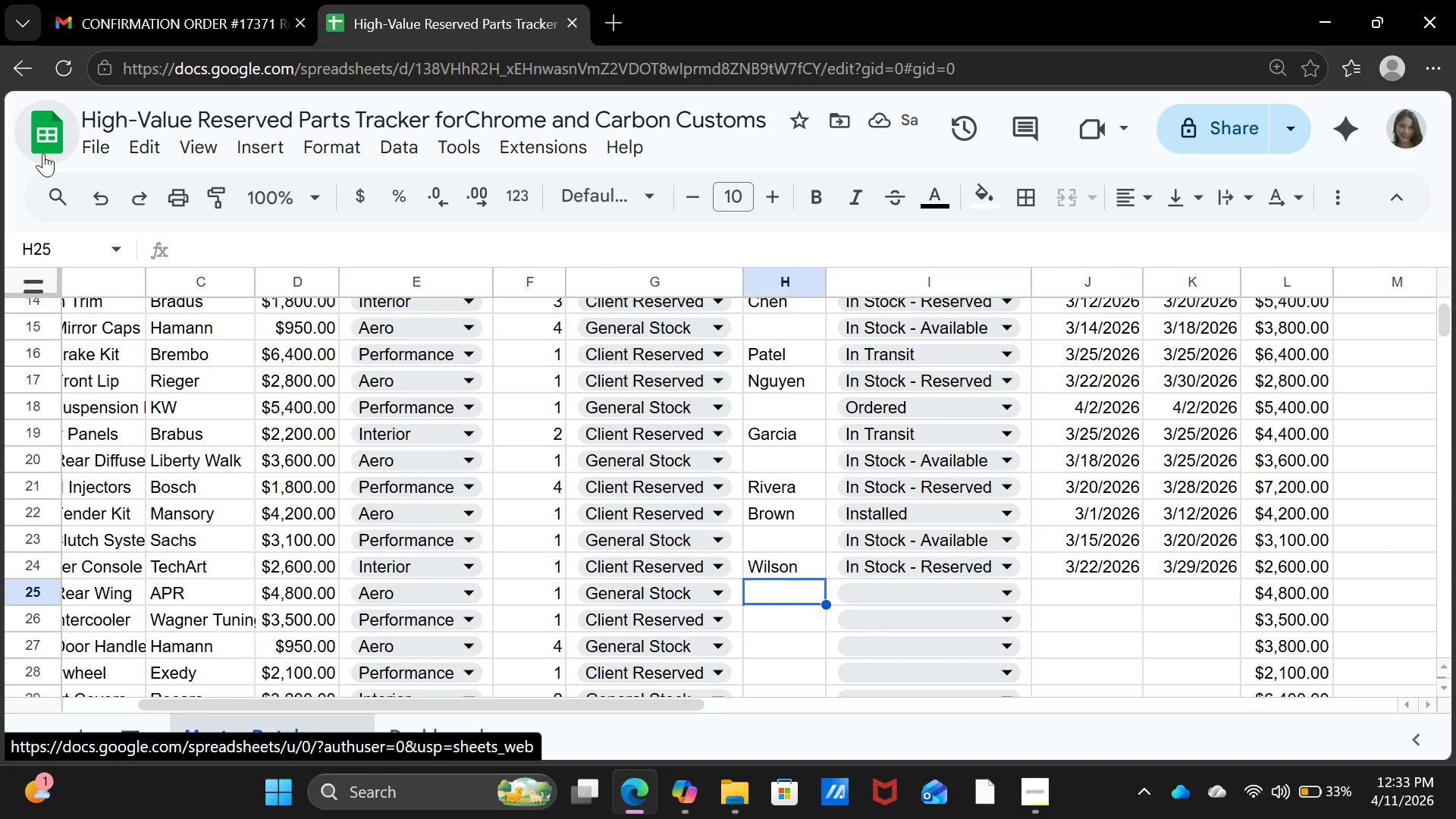 
key(ArrowLeft)
 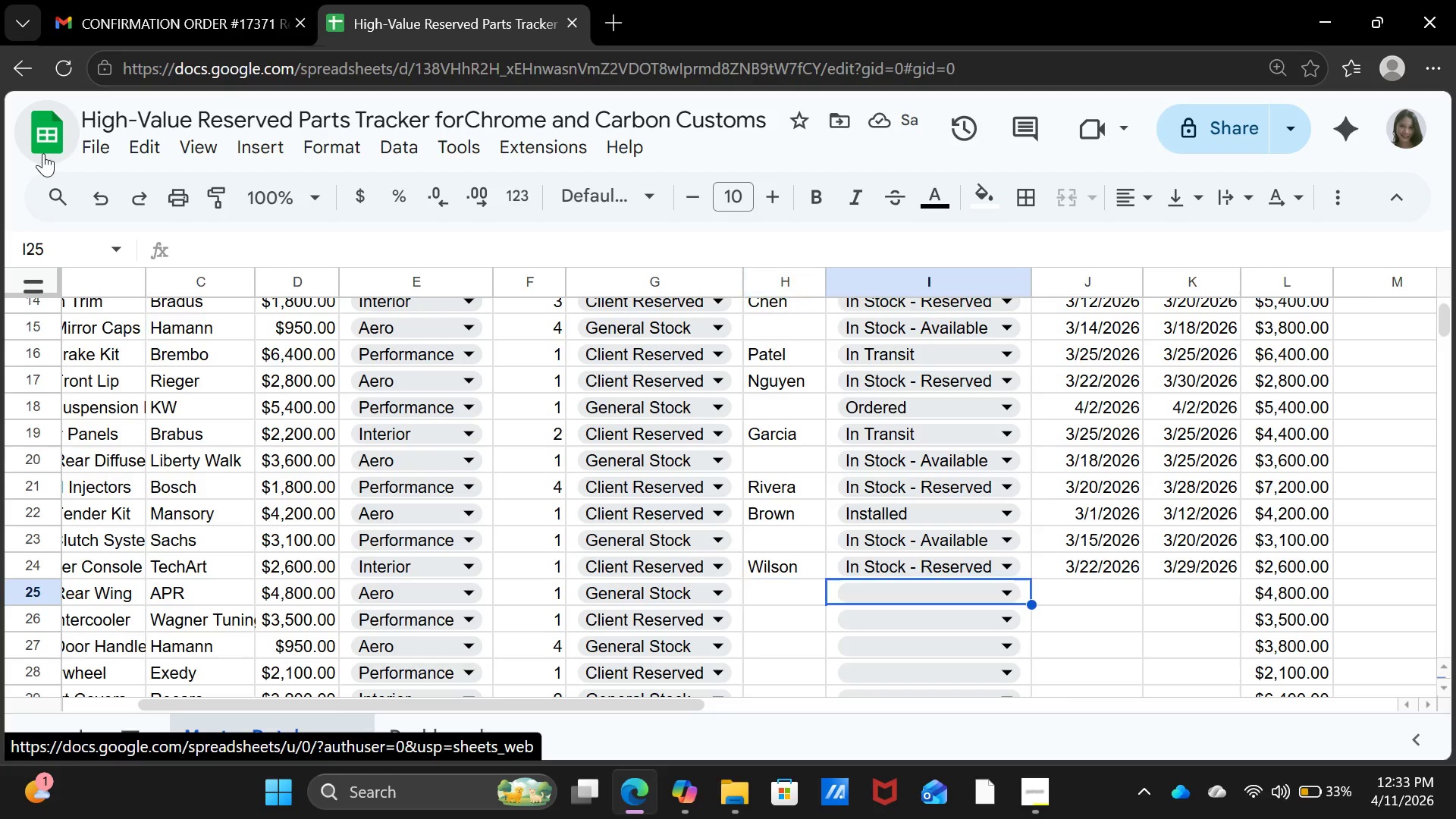 
key(ArrowRight)
 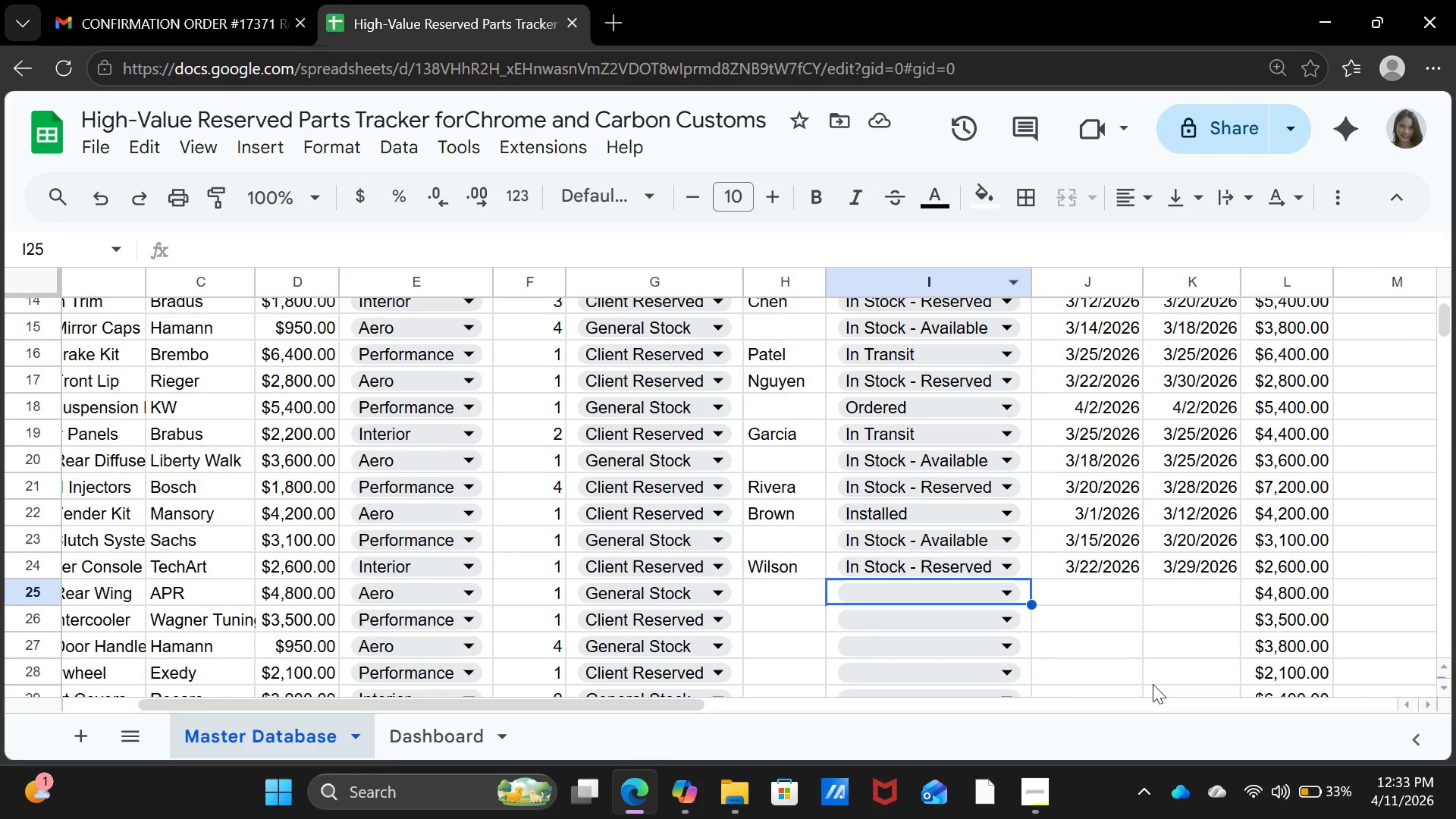 
left_click([993, 593])
 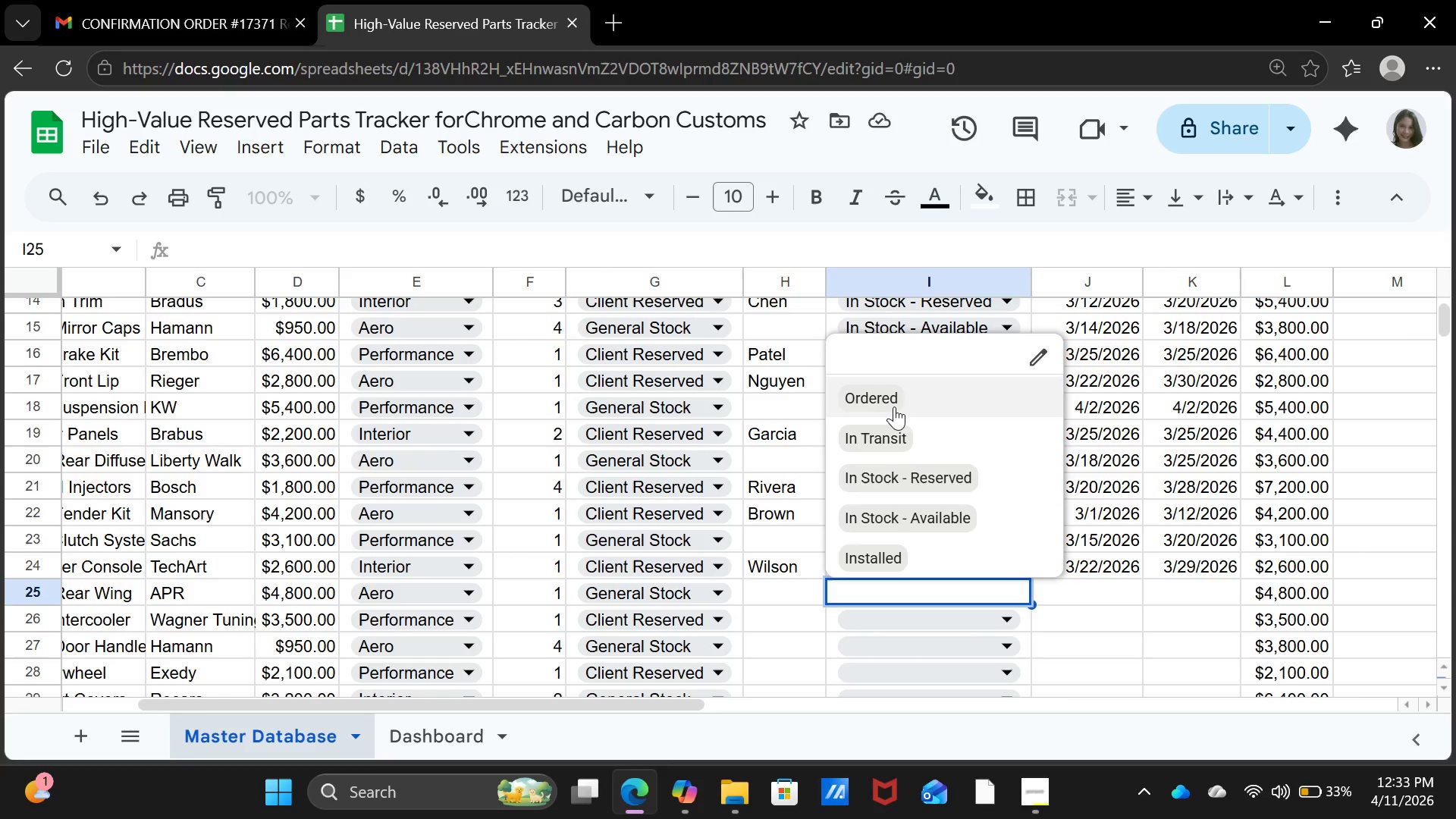 
left_click([893, 406])
 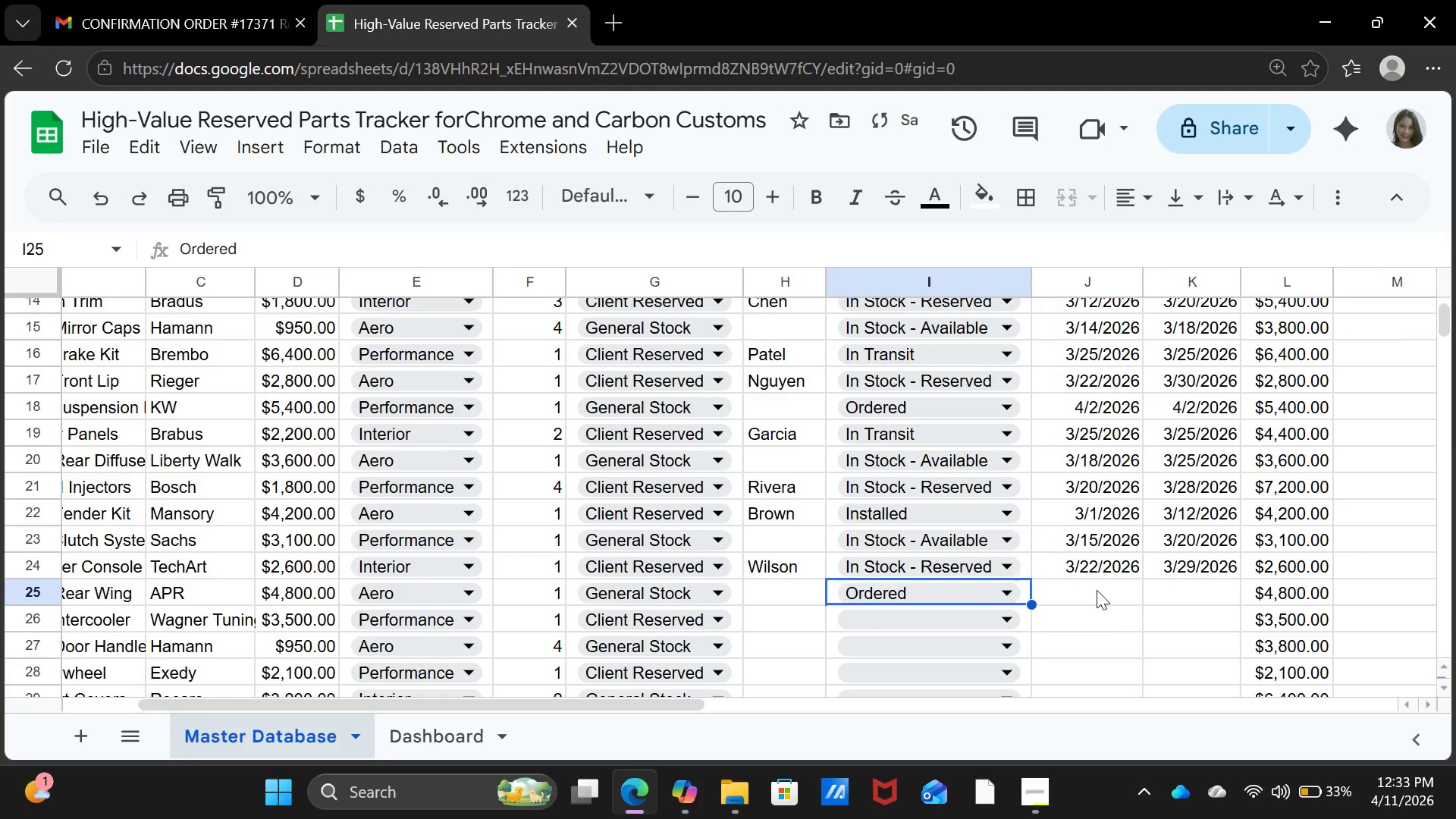 
left_click([1097, 590])
 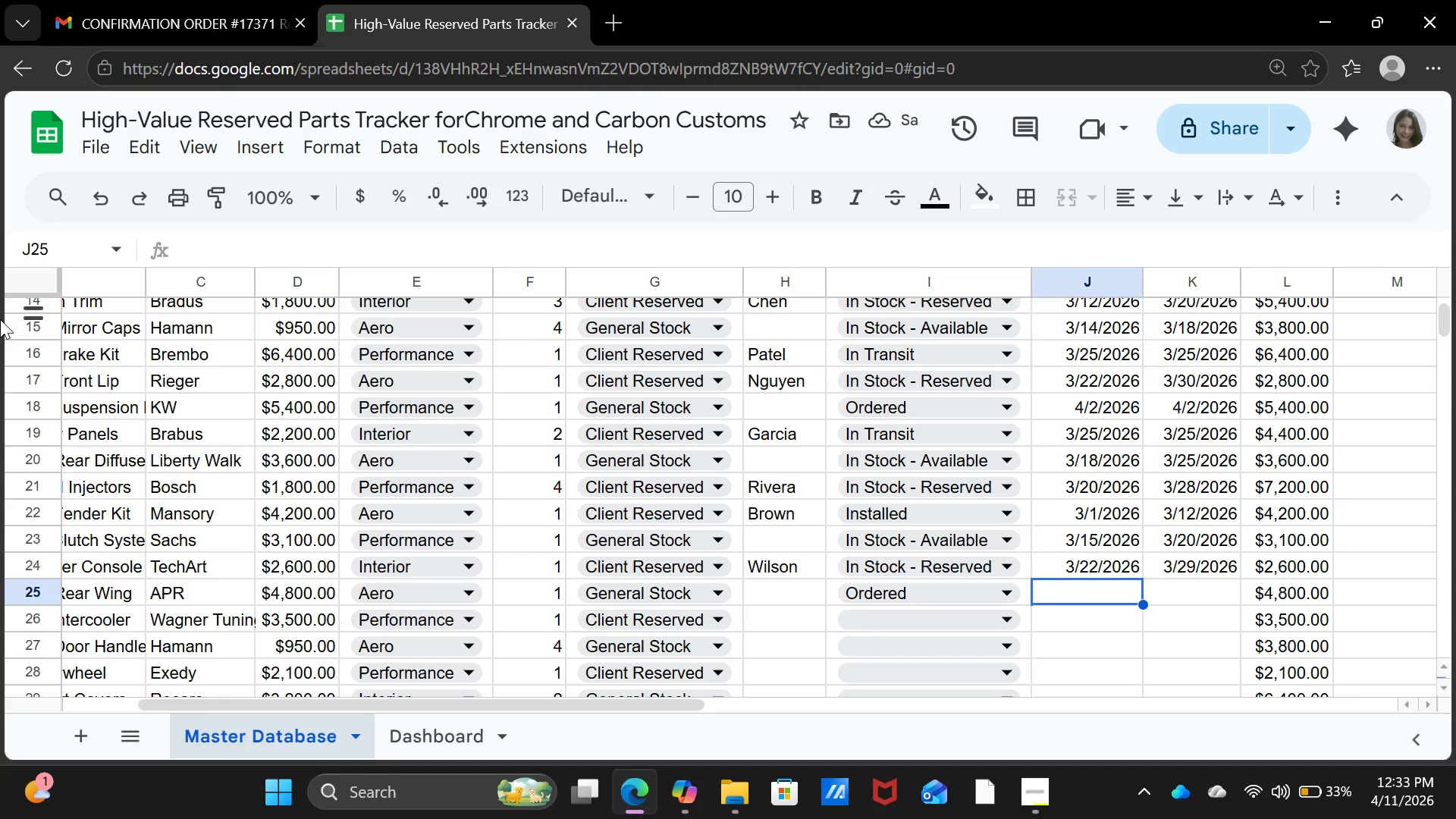 
type(04-01-2026)
 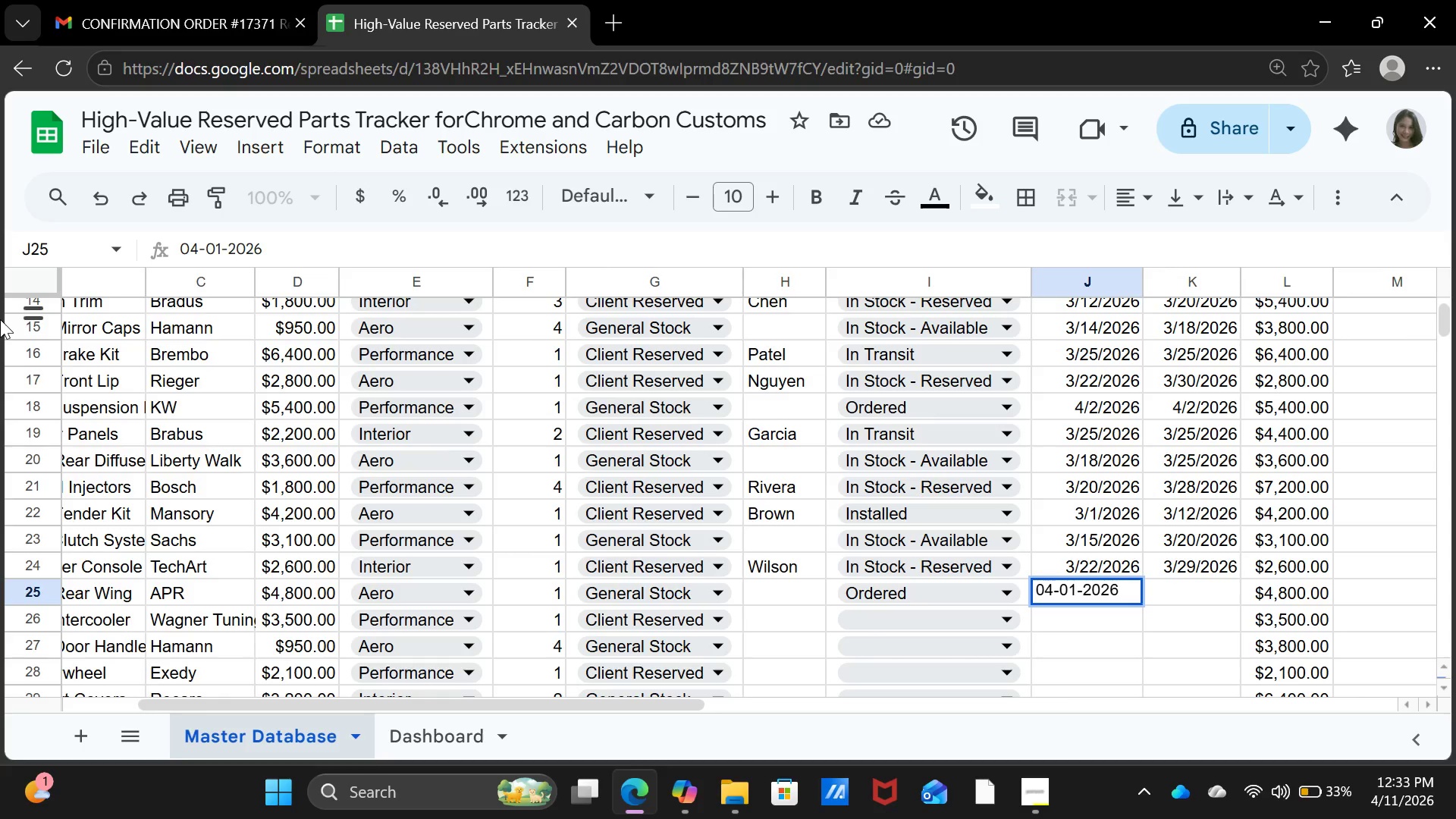 
key(ArrowRight)
 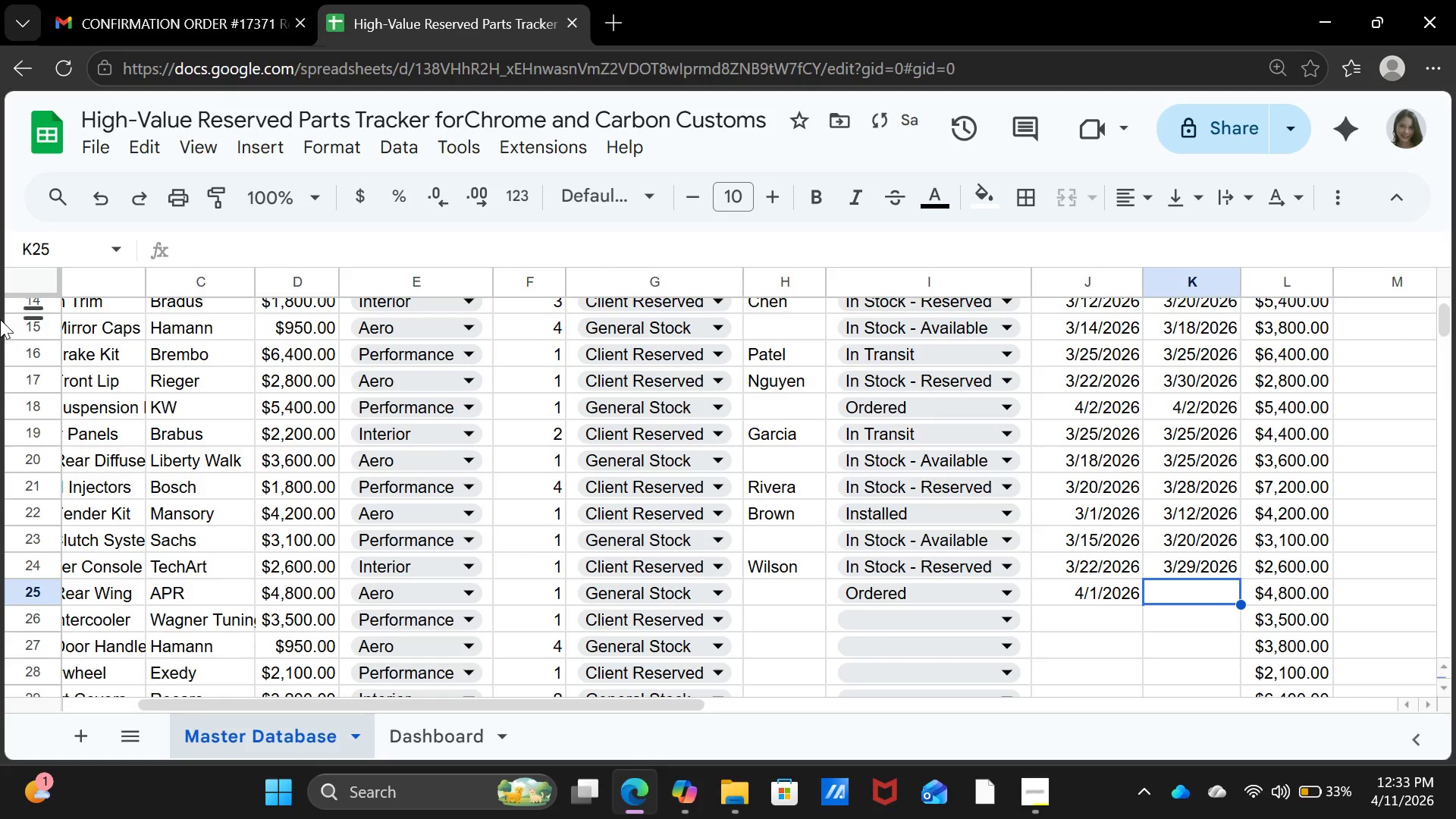 
type(04-01-2026)
 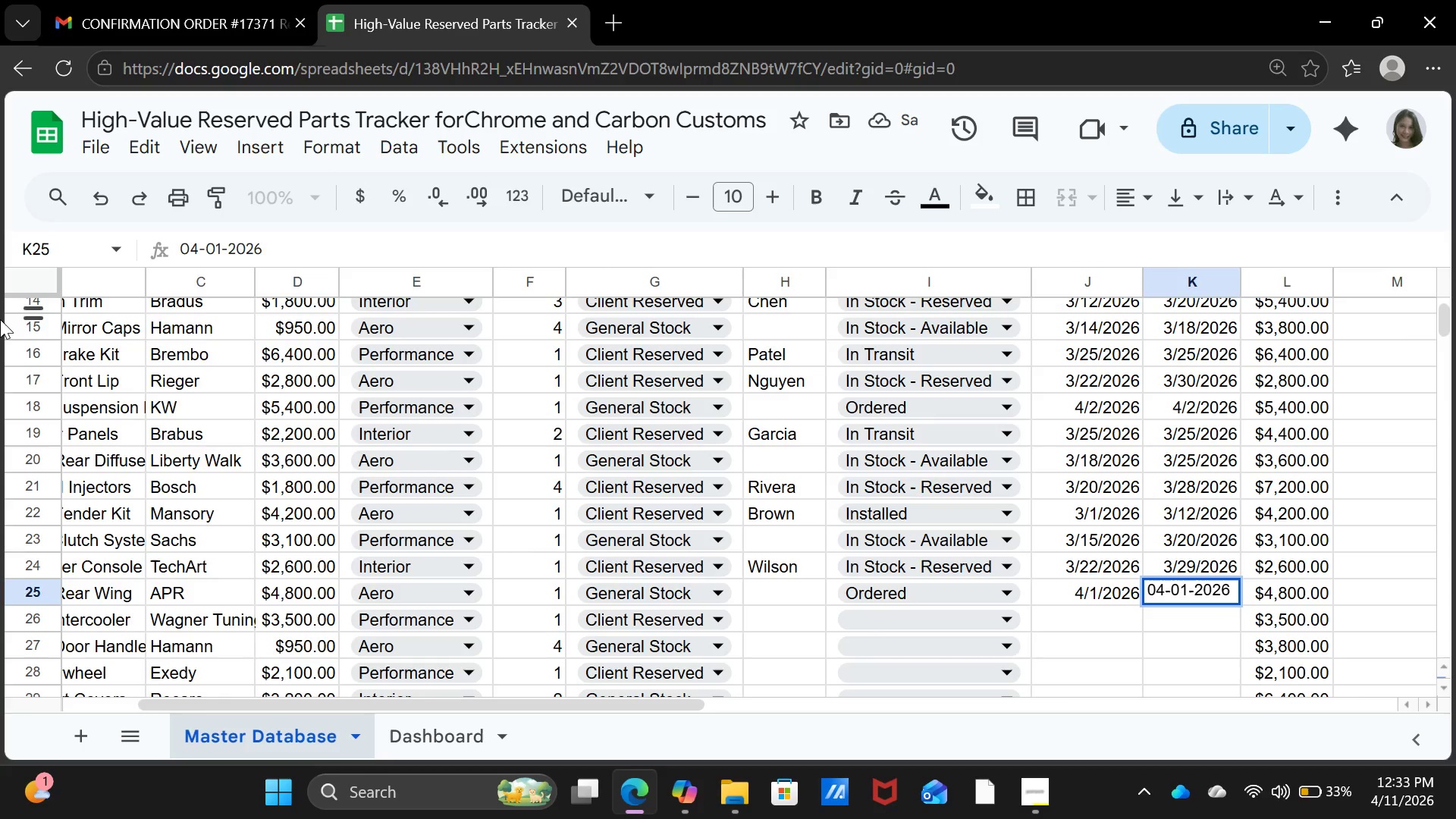 
key(ArrowDown)
 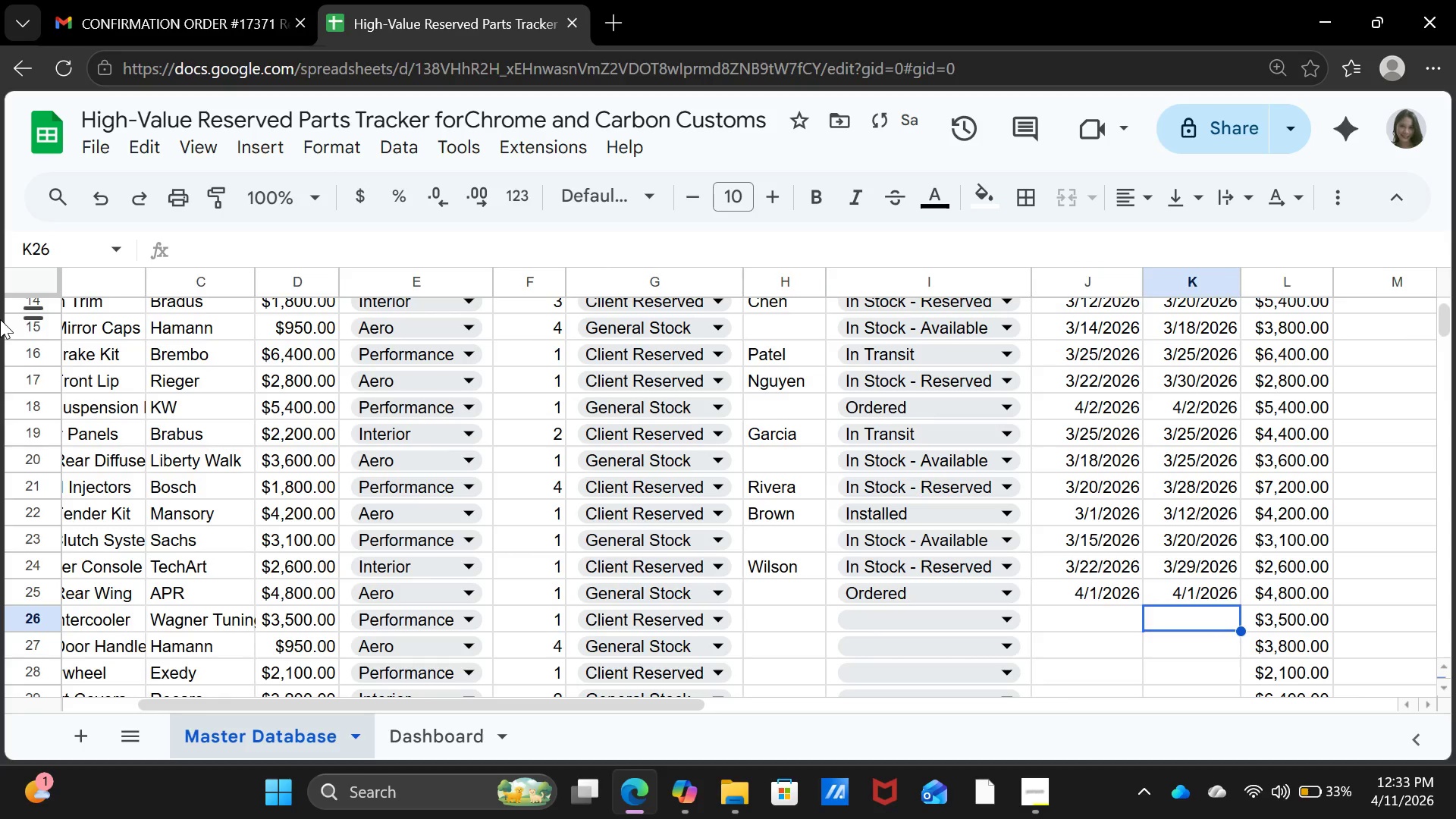 
key(ArrowLeft)
 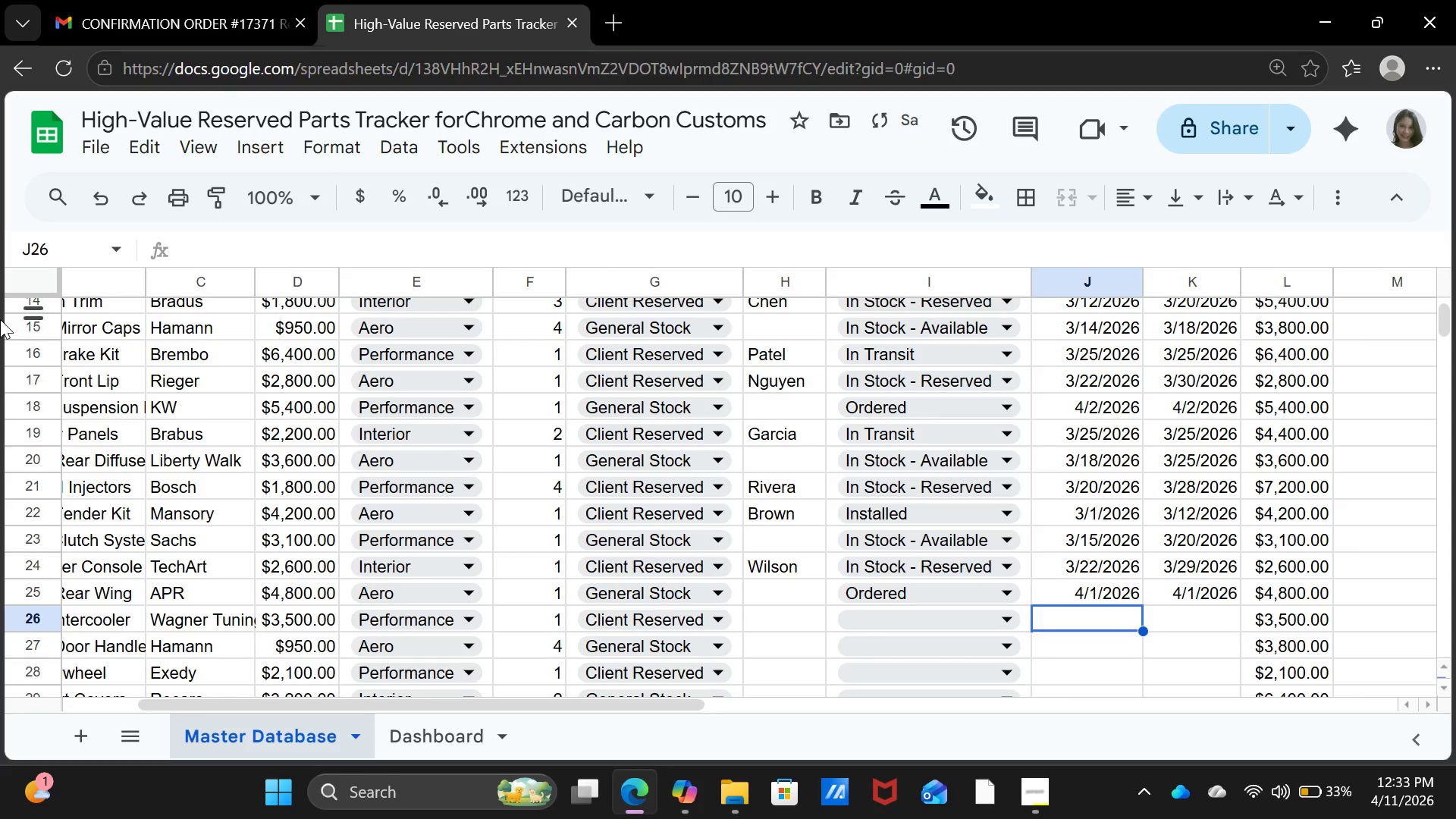 
key(ArrowLeft)
 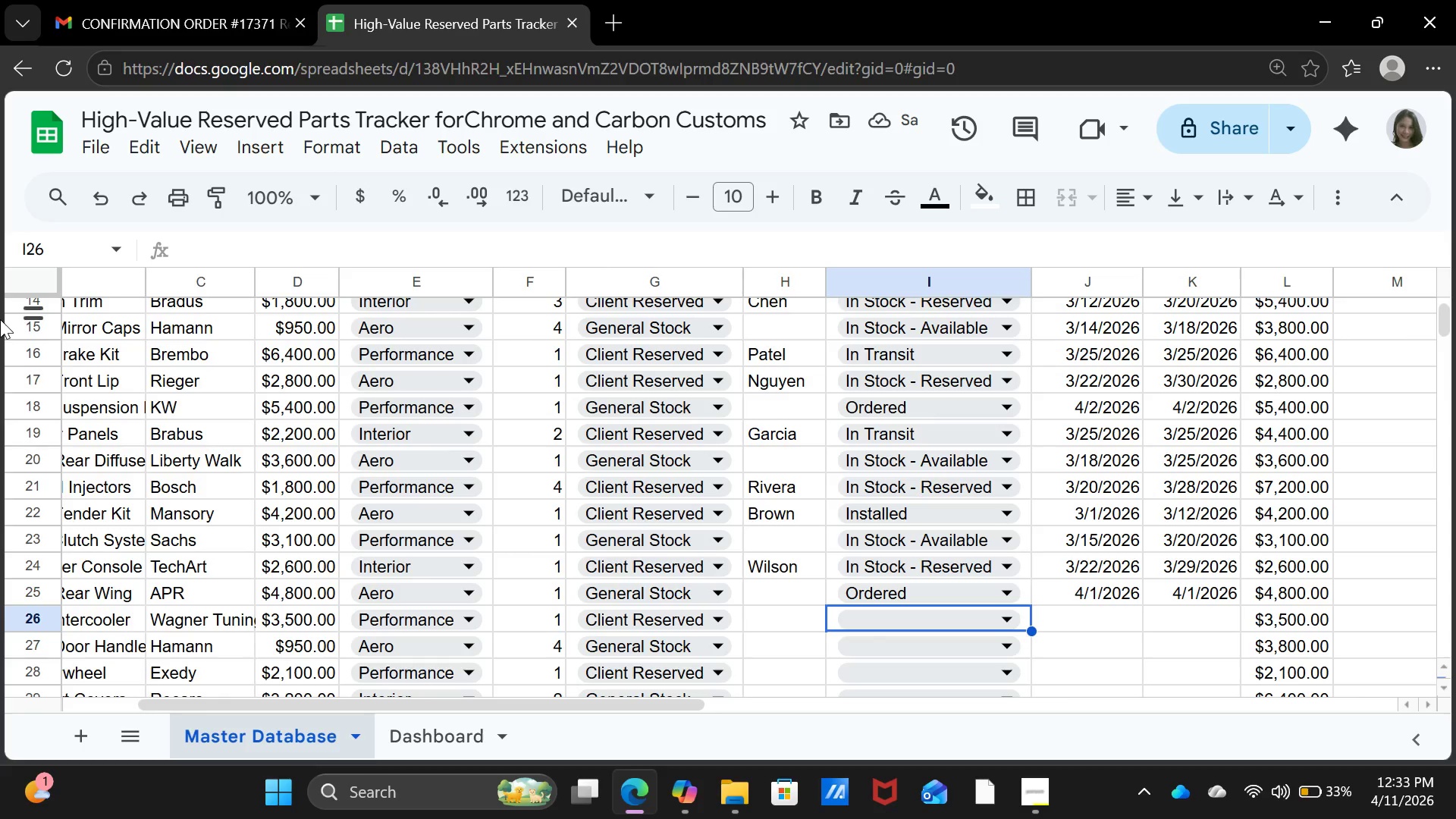 
mouse_move([34, 343])
 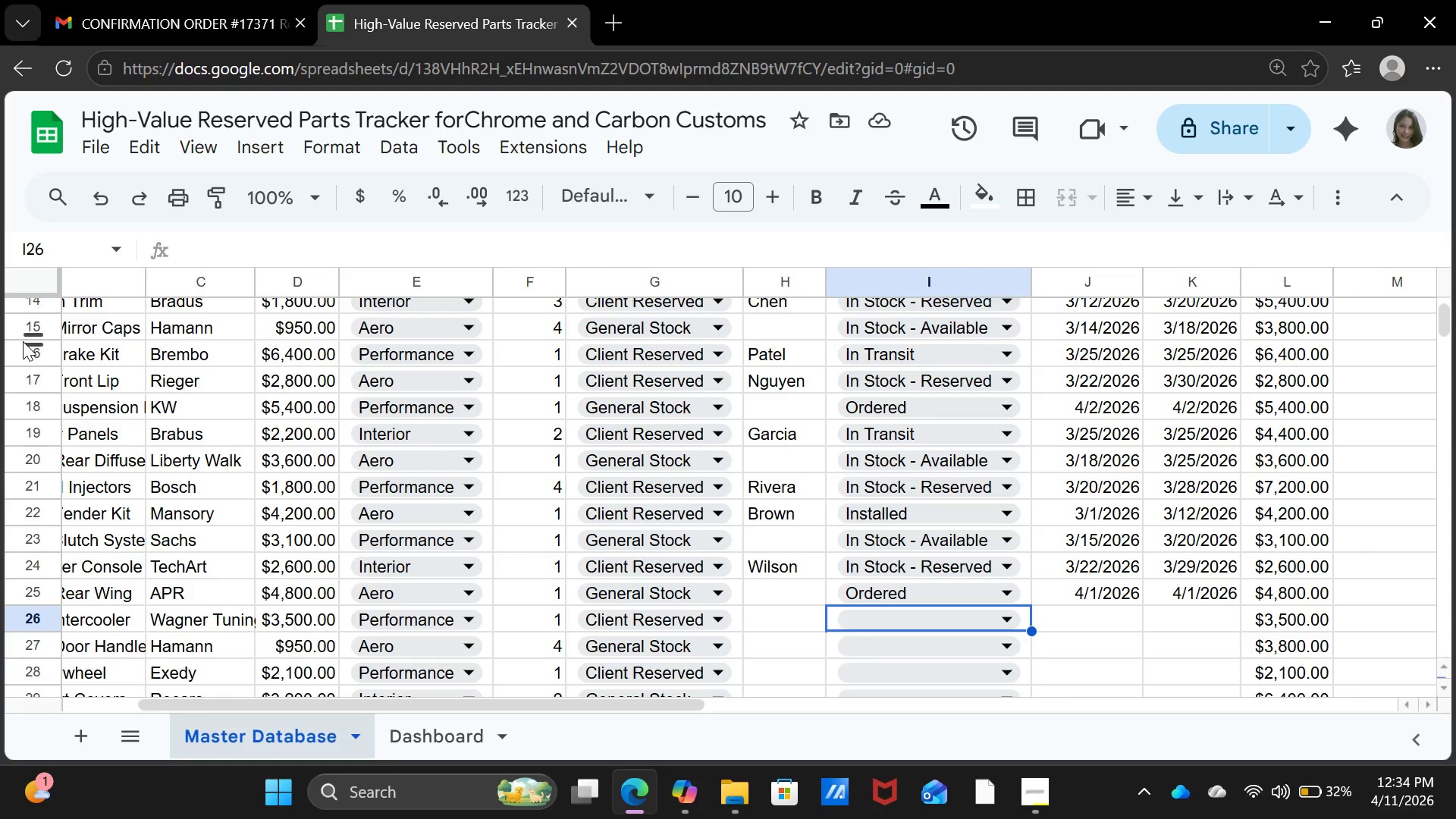 
scroll: coordinate [22, 341], scroll_direction: down, amount: 1.0
 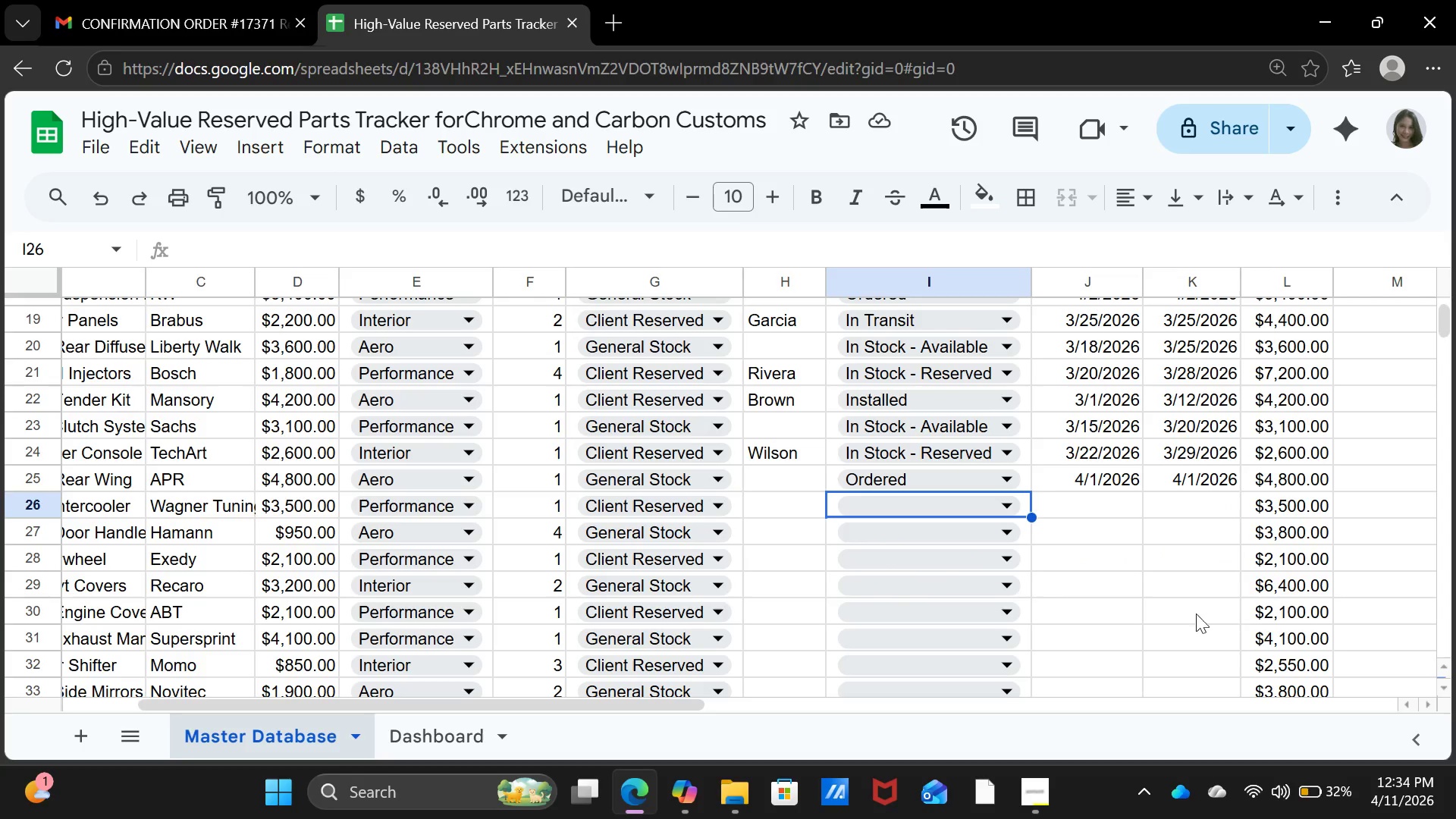 
left_click([766, 498])
 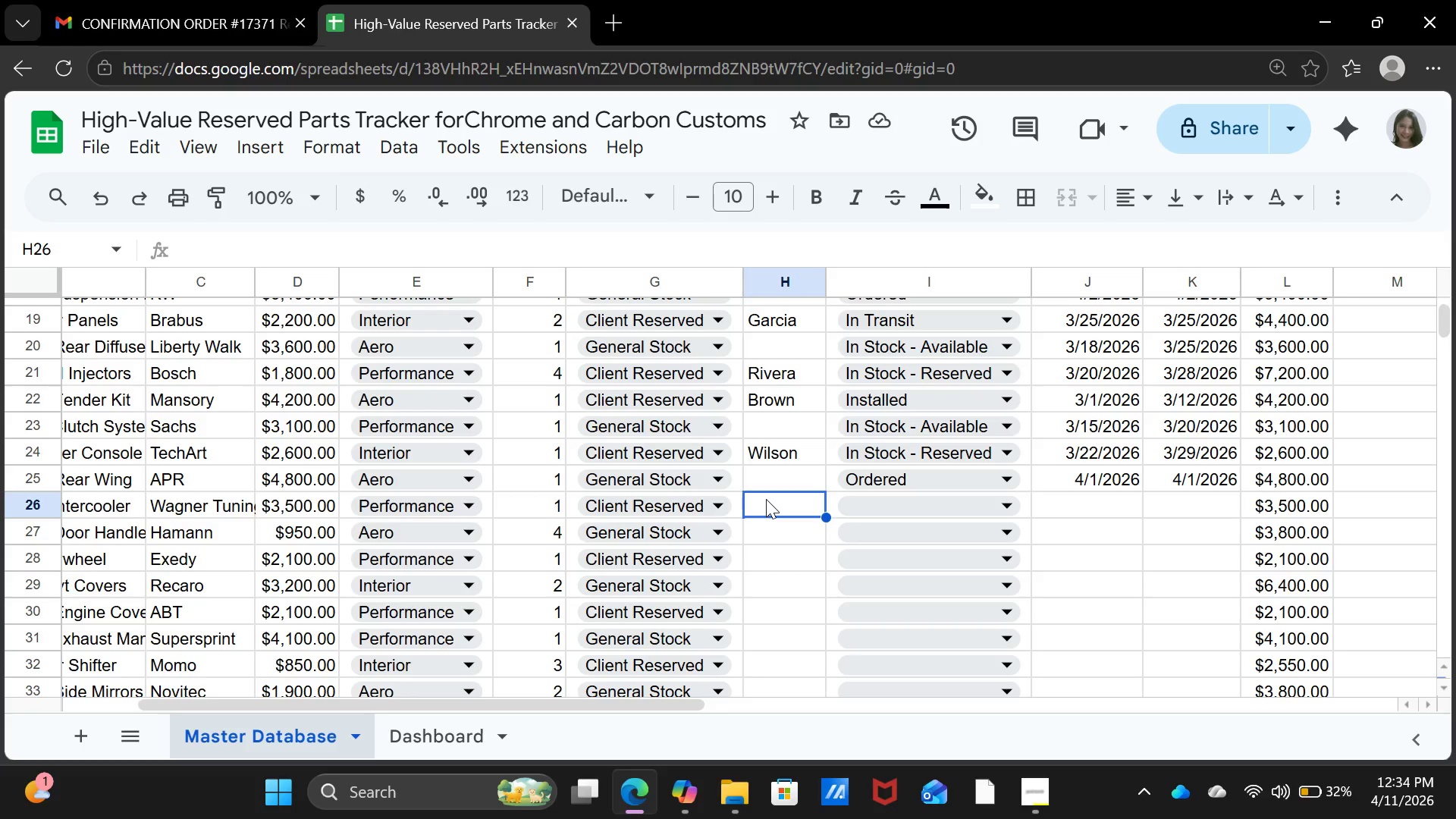 
type(Hernandez)
 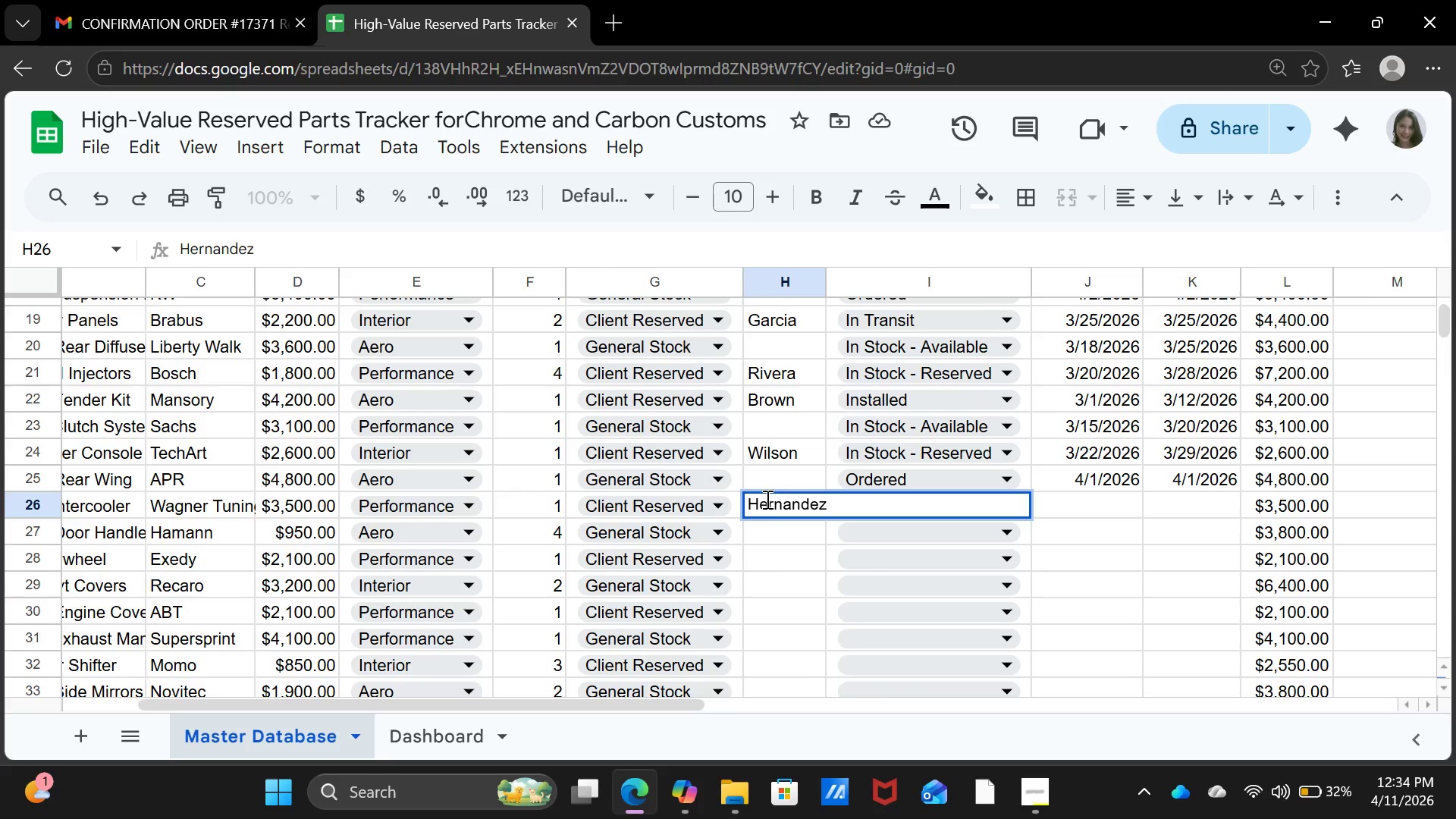 
key(ArrowRight)
 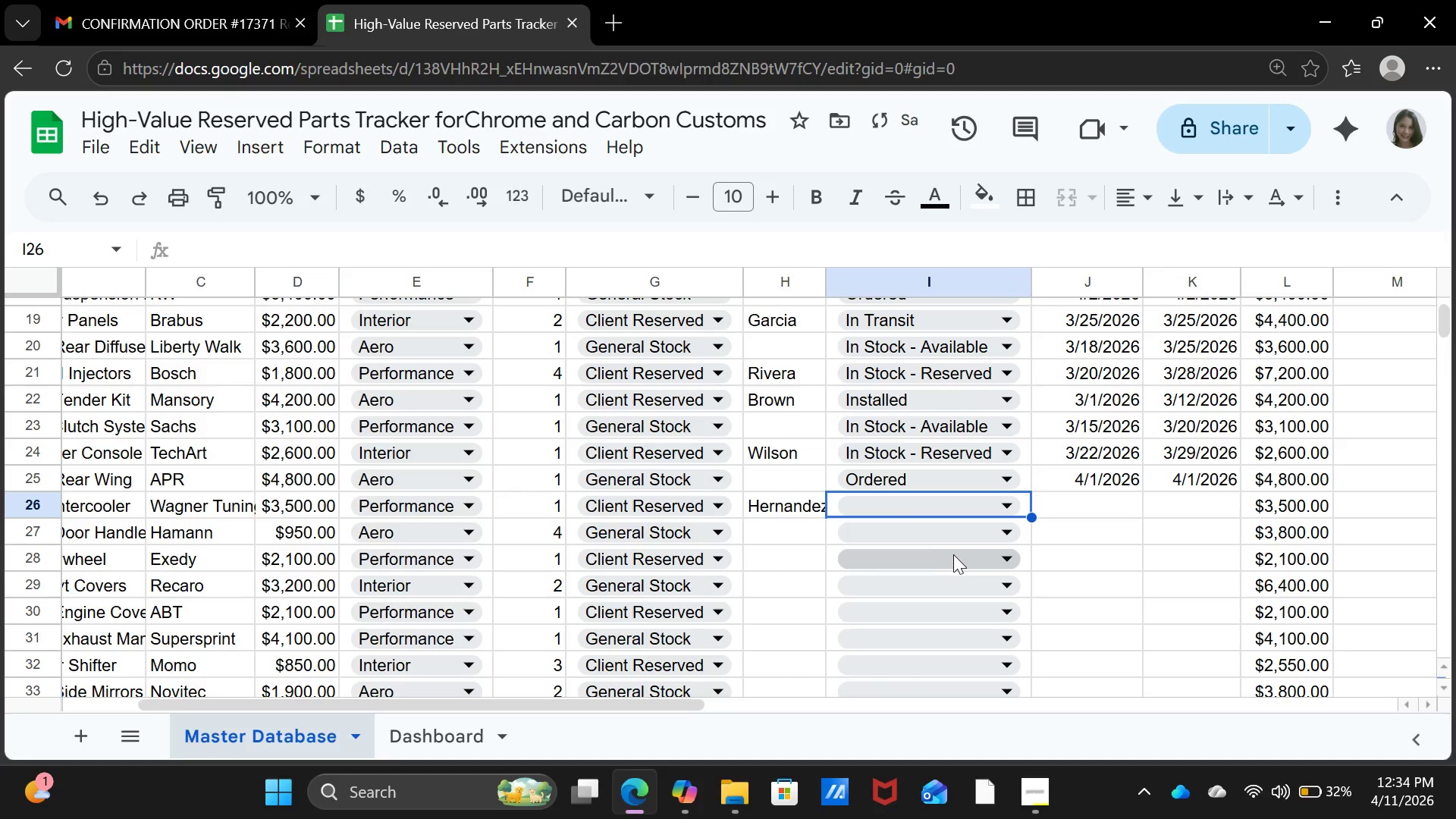 
left_click([968, 500])
 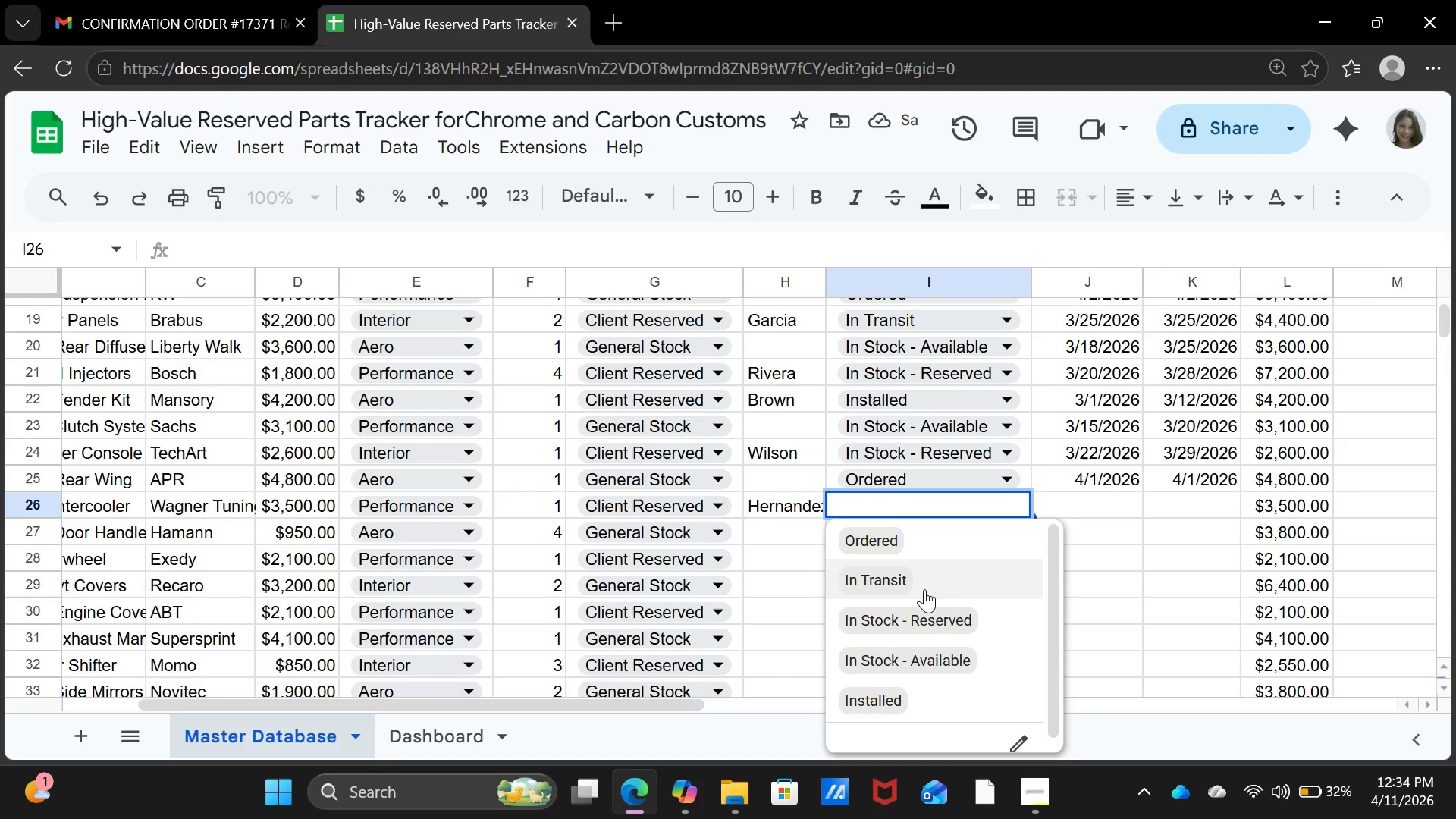 
left_click([924, 589])
 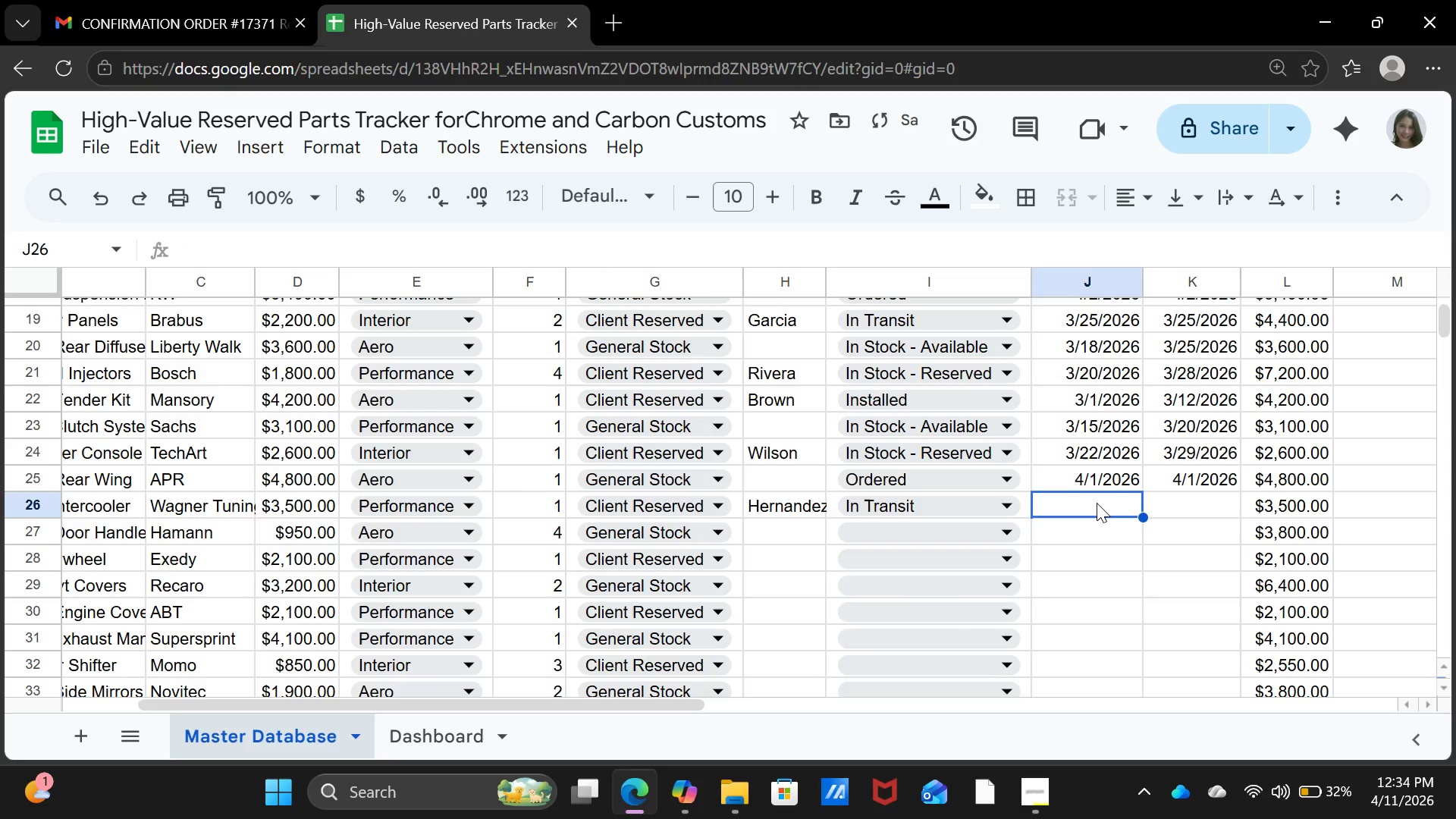 
left_click([1097, 503])
 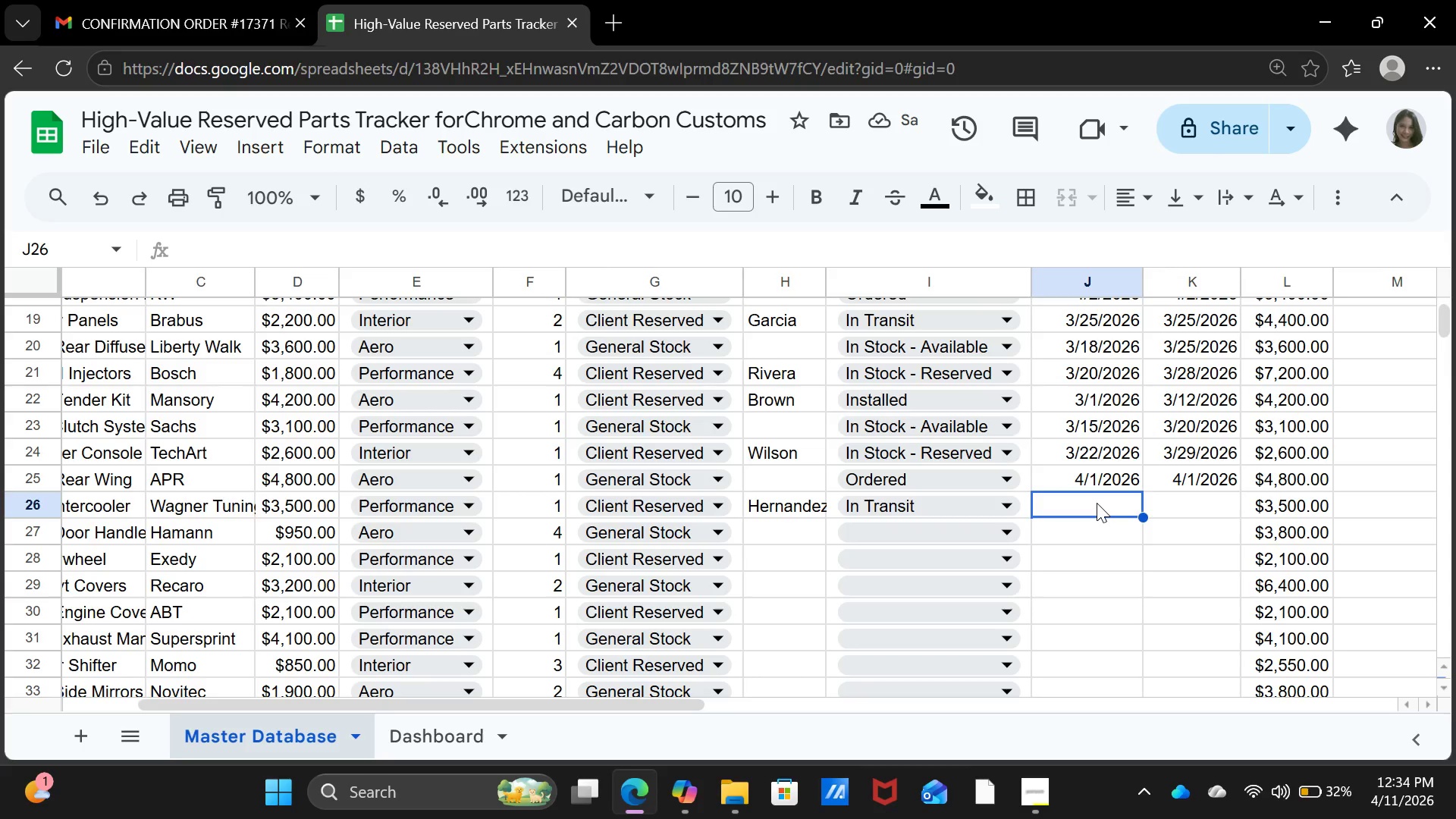 
wait(5.86)
 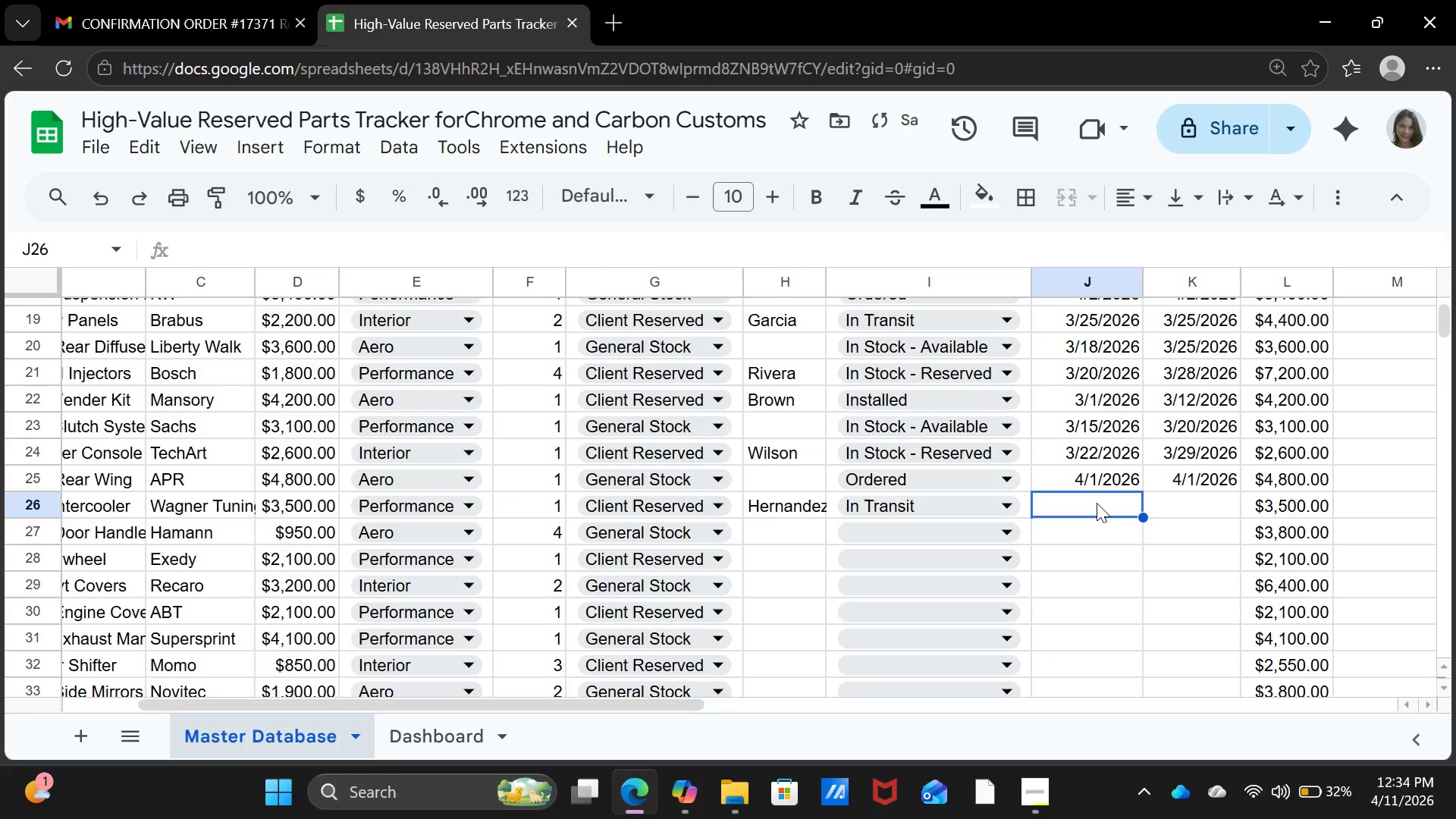 
type(03-26-2026)
 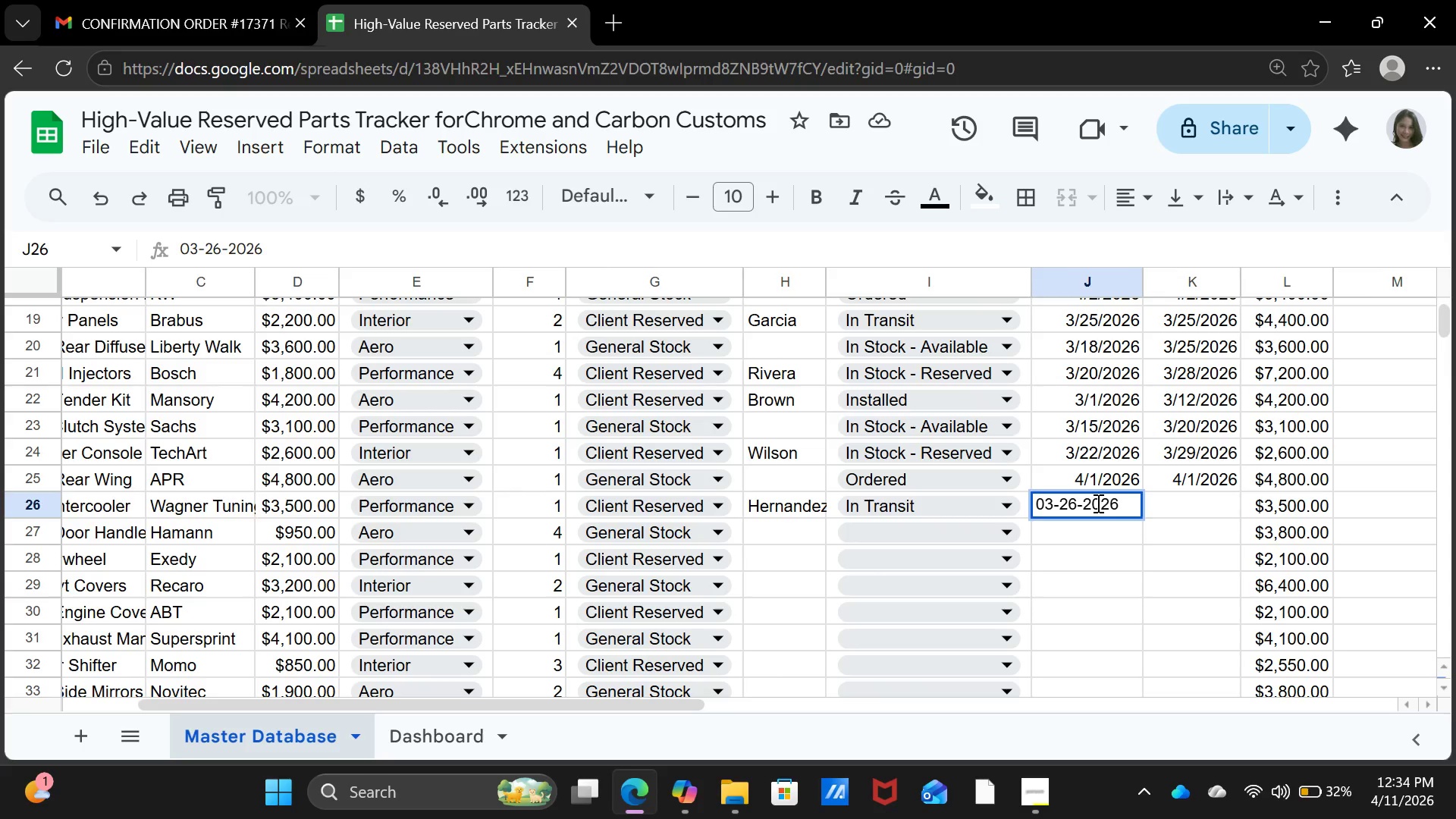 
key(ArrowRight)
 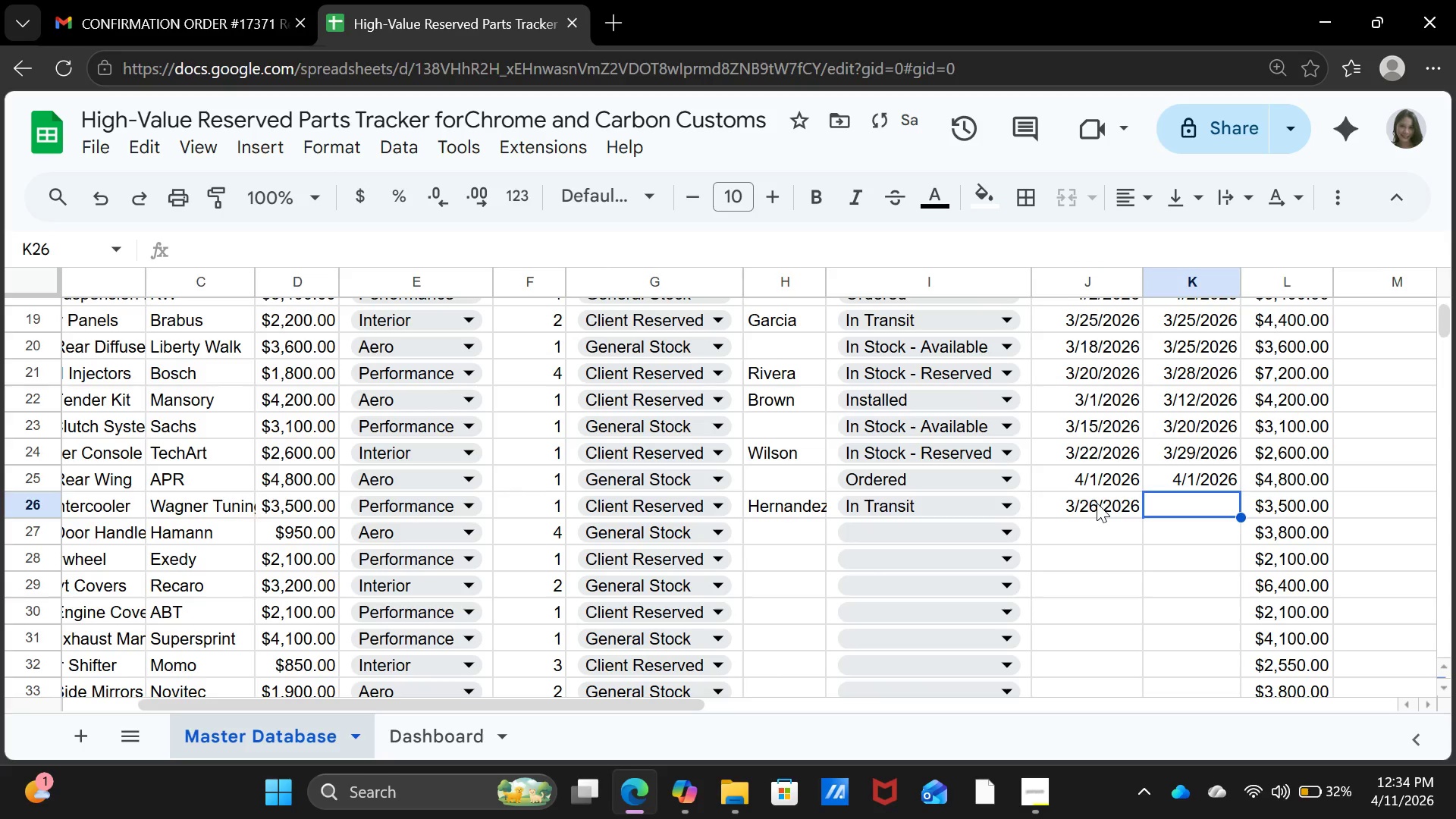 
type(03-26-2026)
 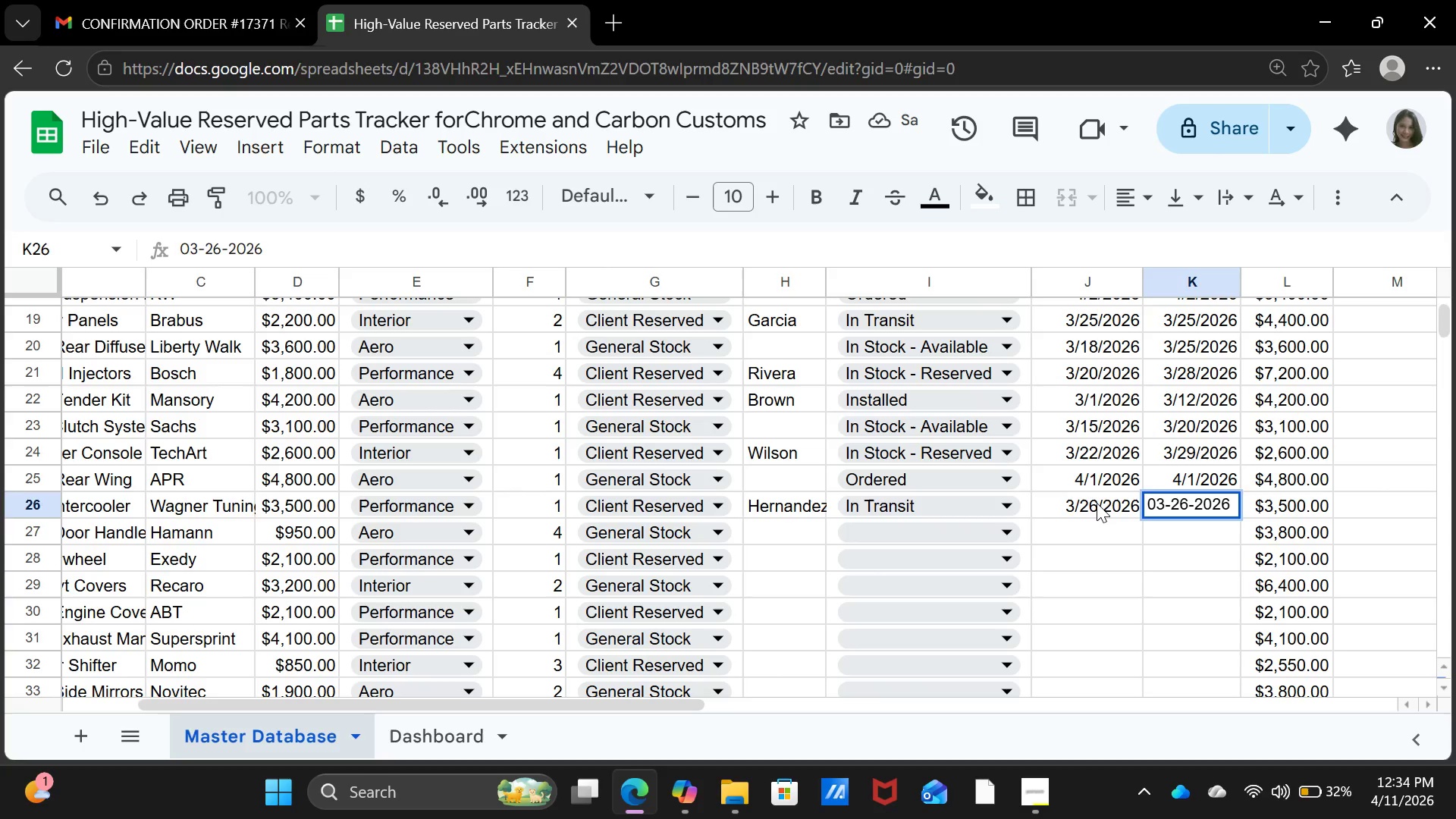 
key(ArrowDown)
 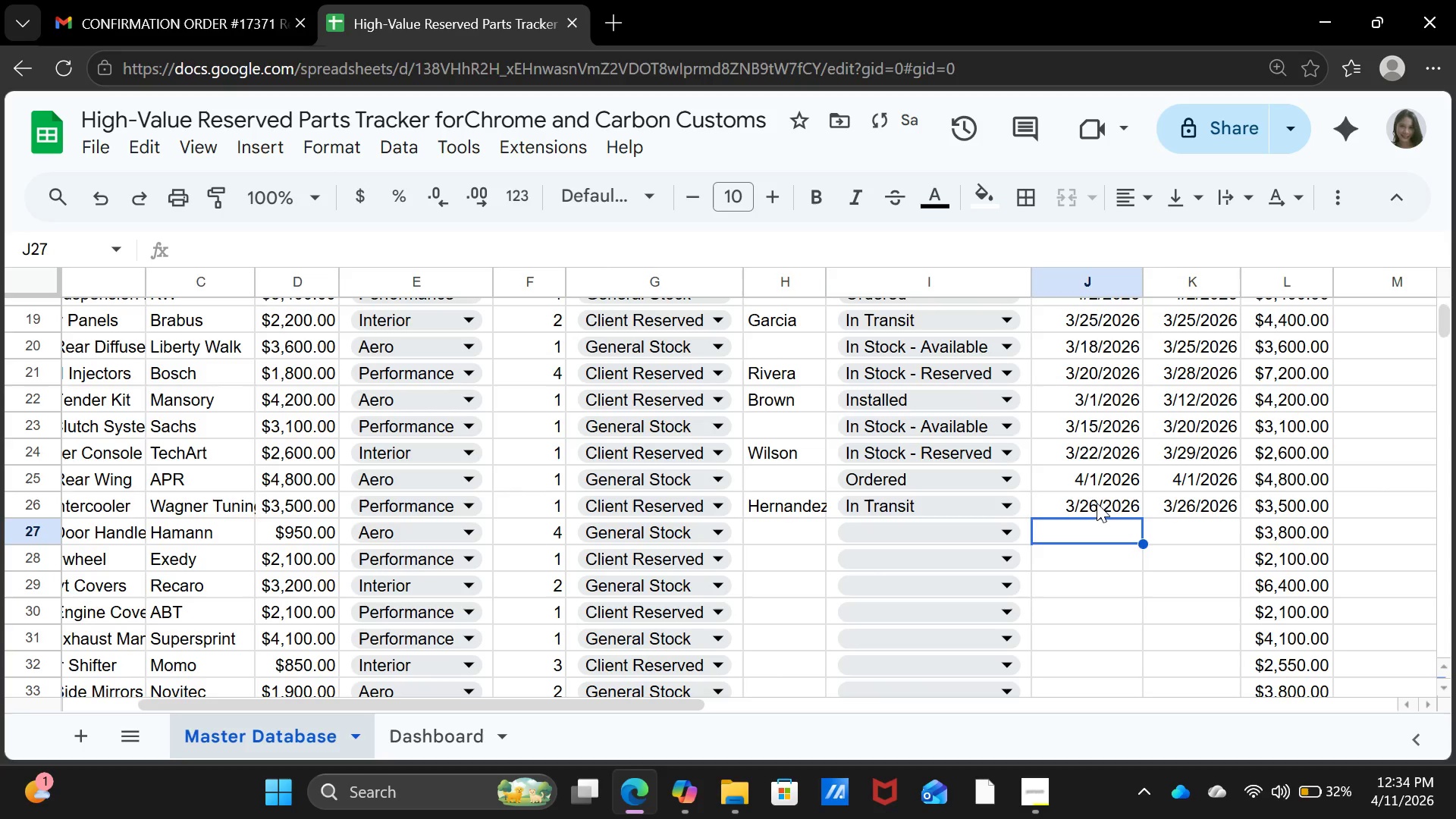 
key(ArrowLeft)
 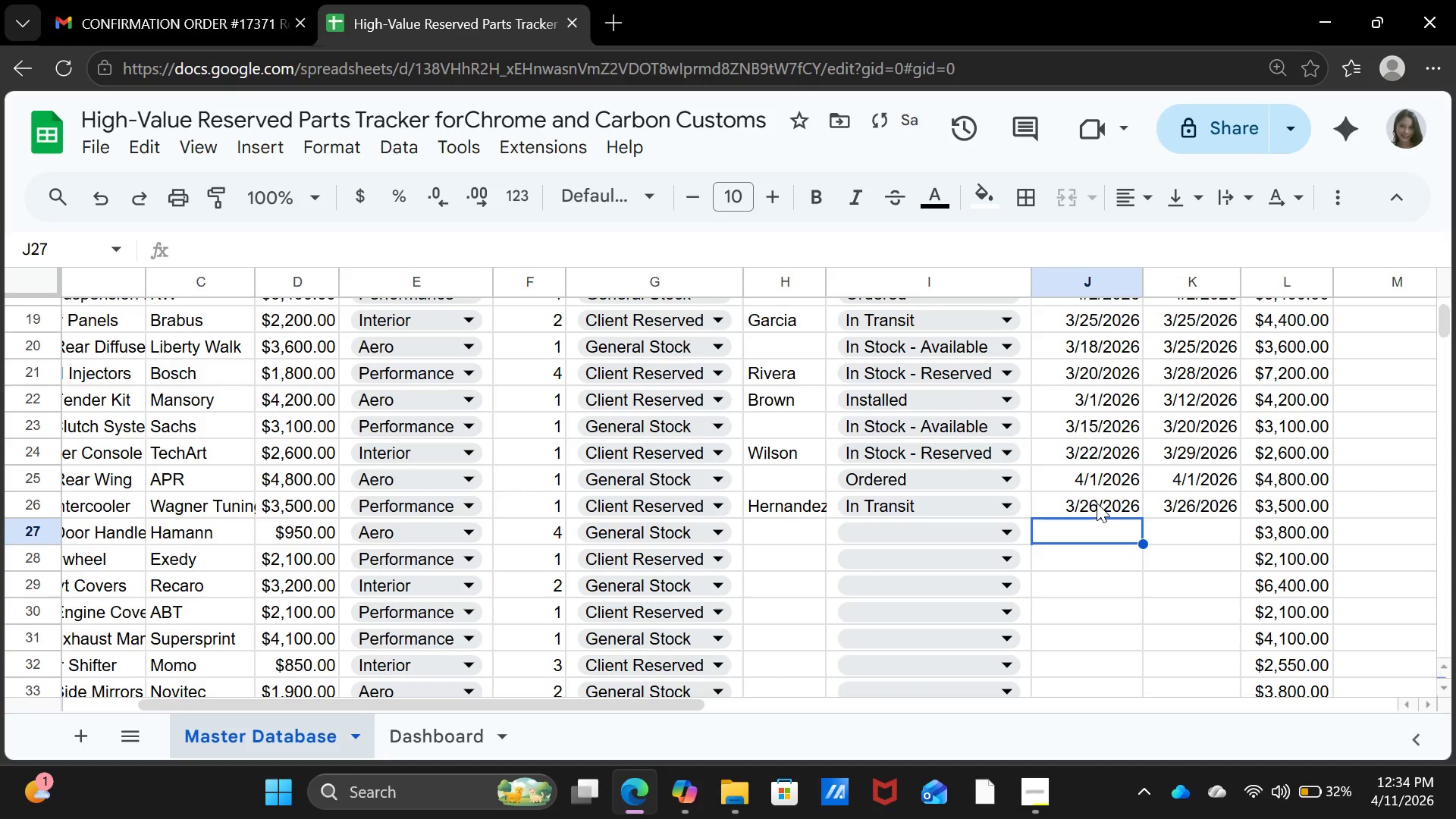 
key(ArrowLeft)
 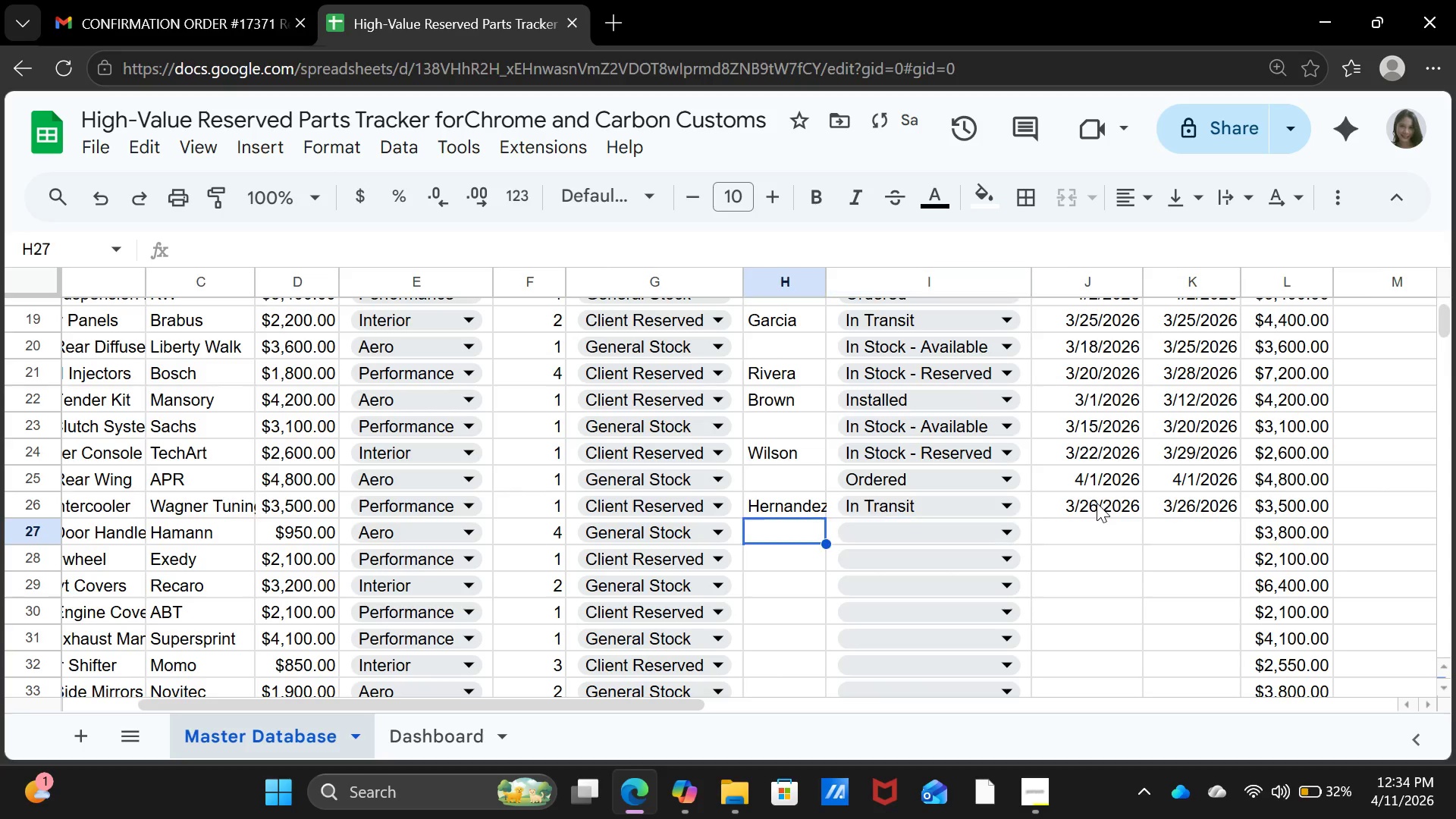 
key(ArrowLeft)
 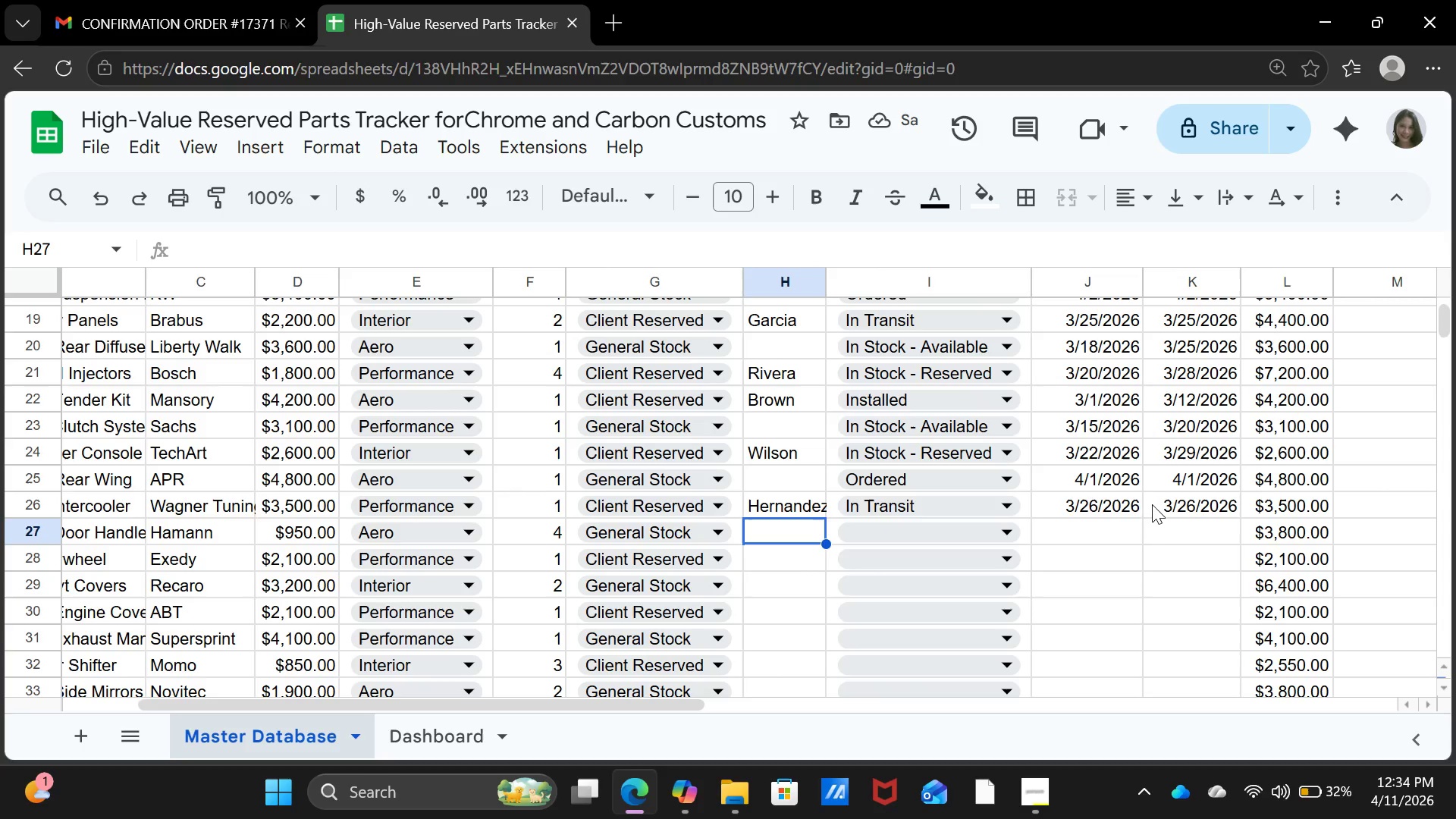 
left_click([946, 535])
 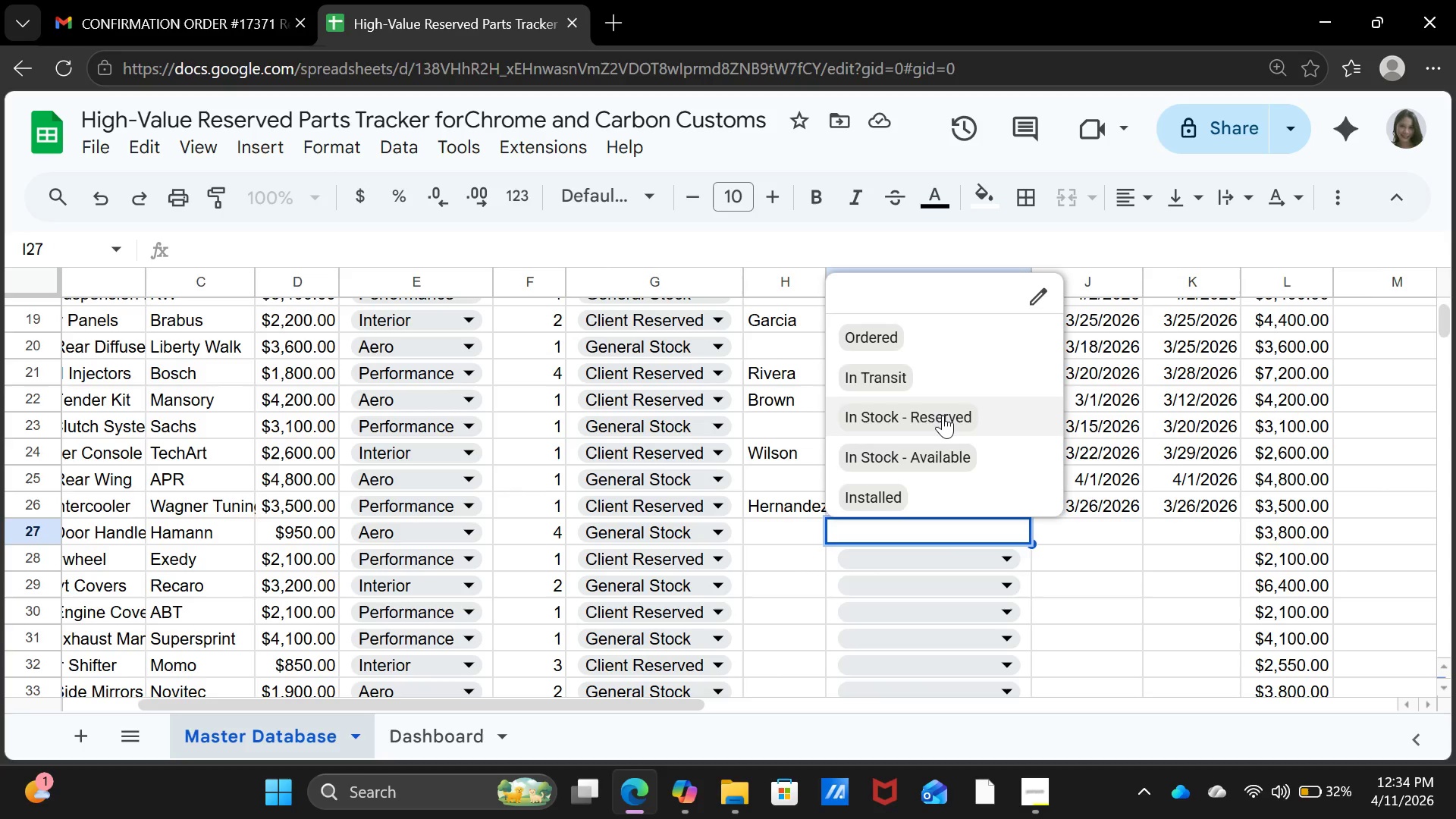 
left_click([946, 455])
 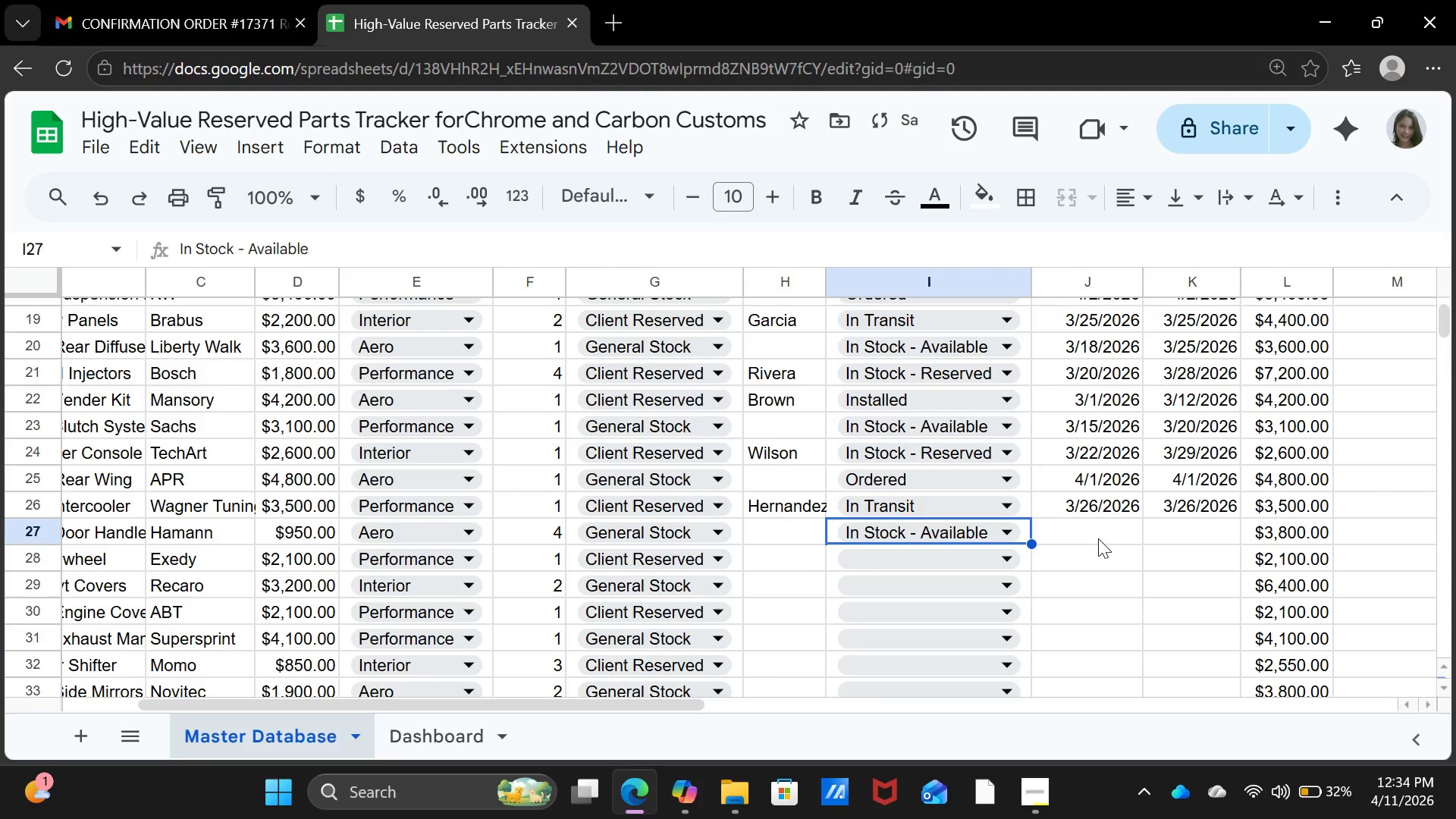 
left_click([1098, 538])
 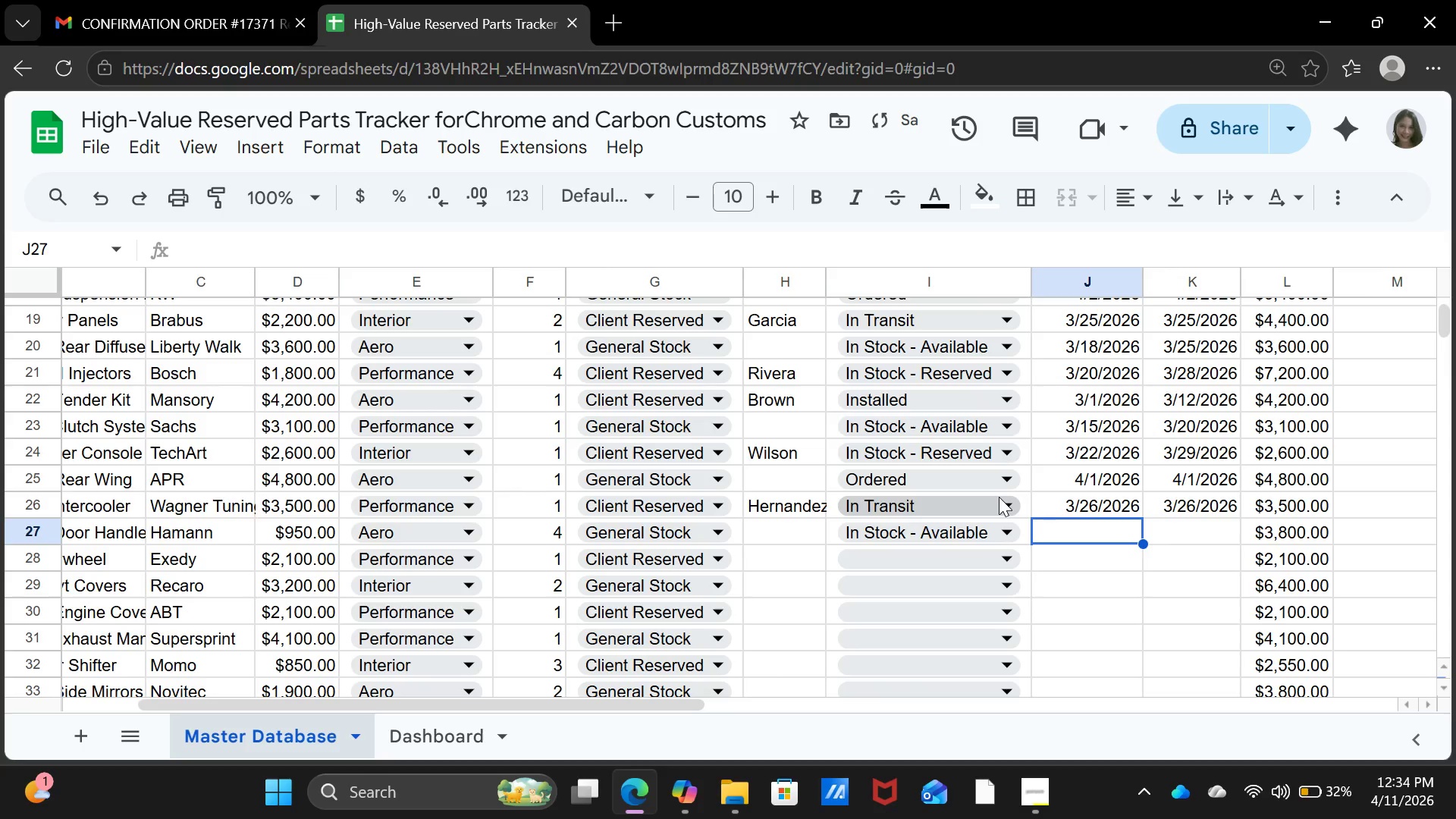 
type(03-18-2026)
 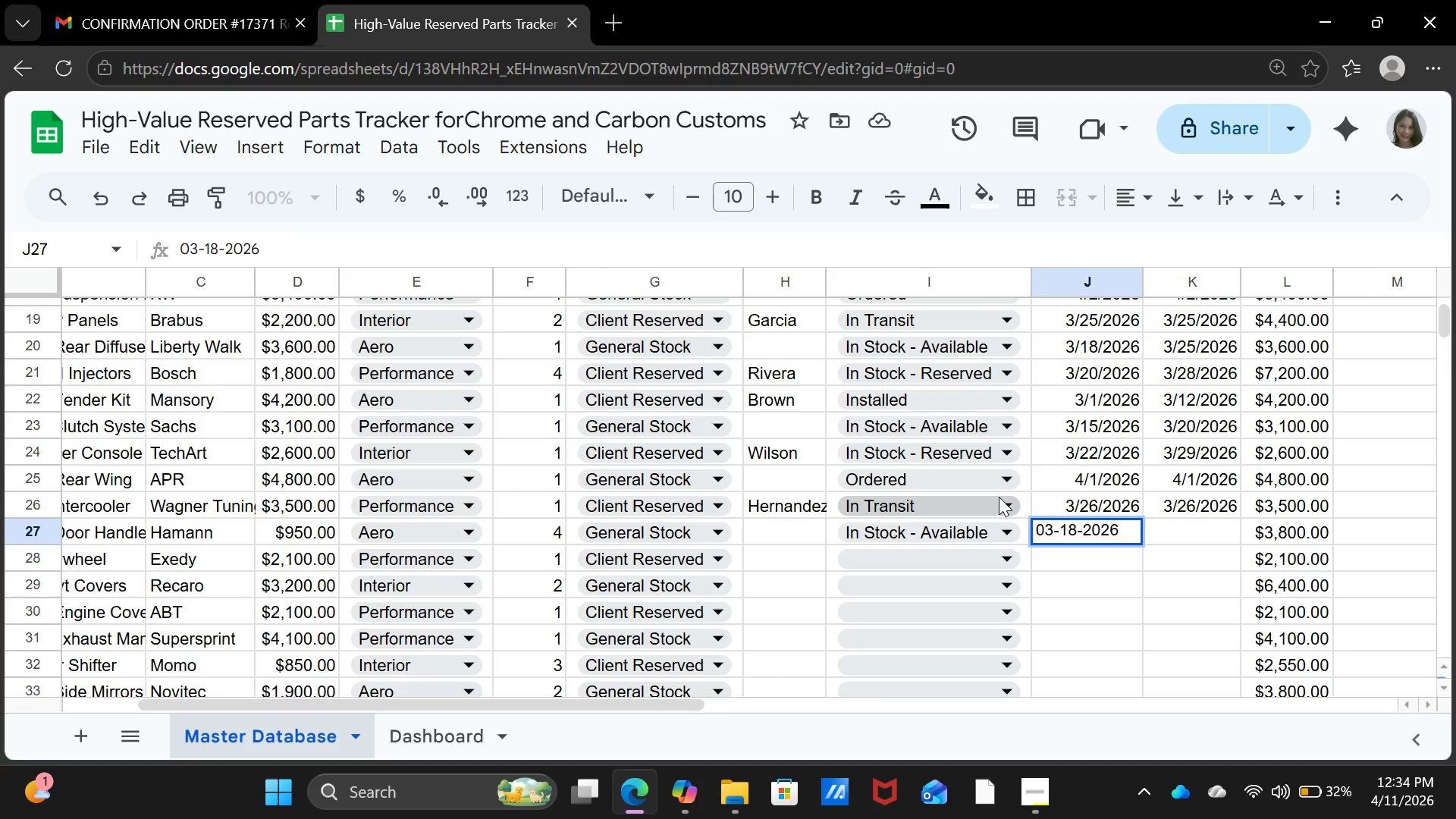 
key(ArrowRight)
 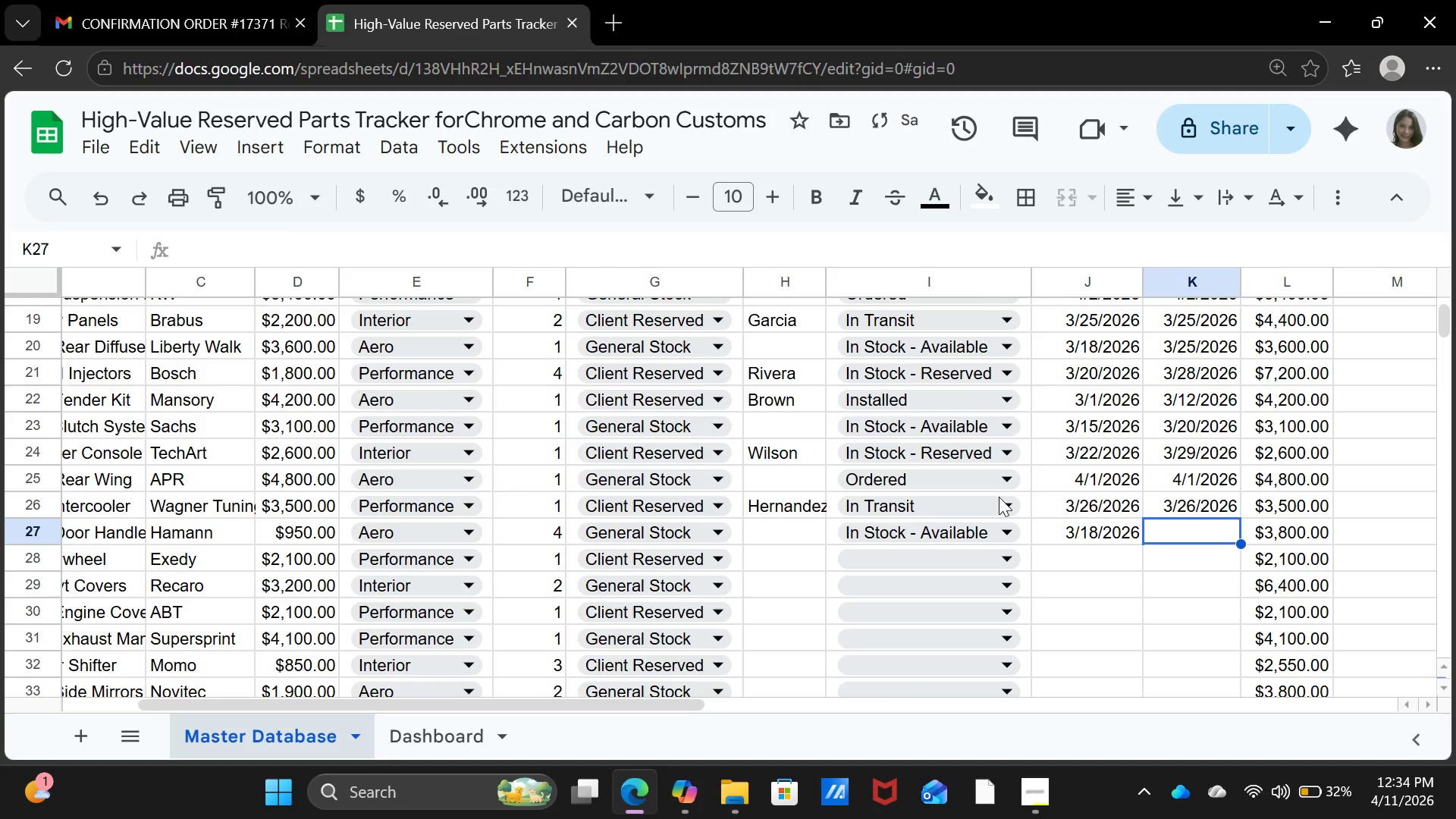 
type(-)
key(Backspace)
type(03-22-2026)
 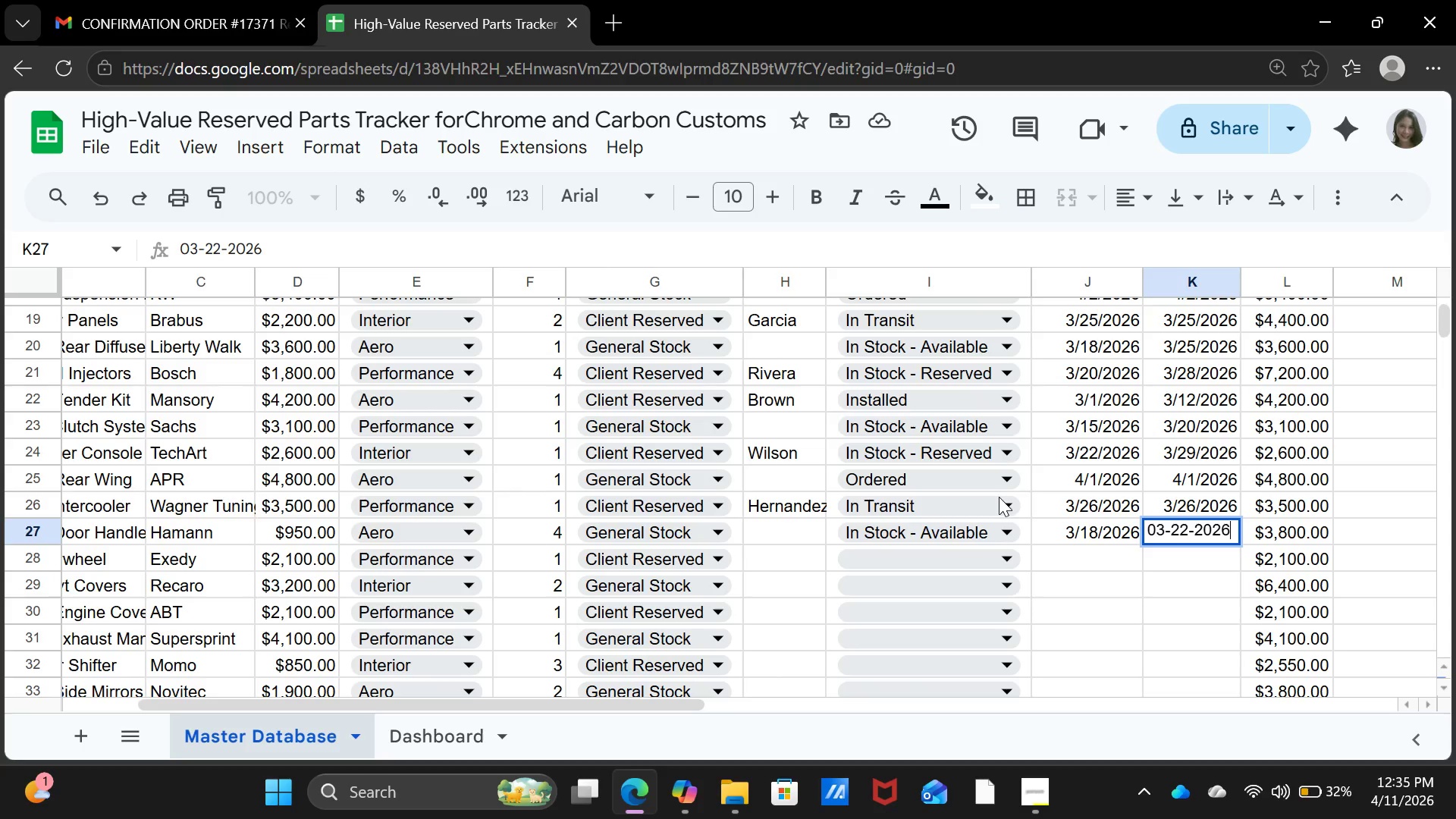 
wait(6.06)
 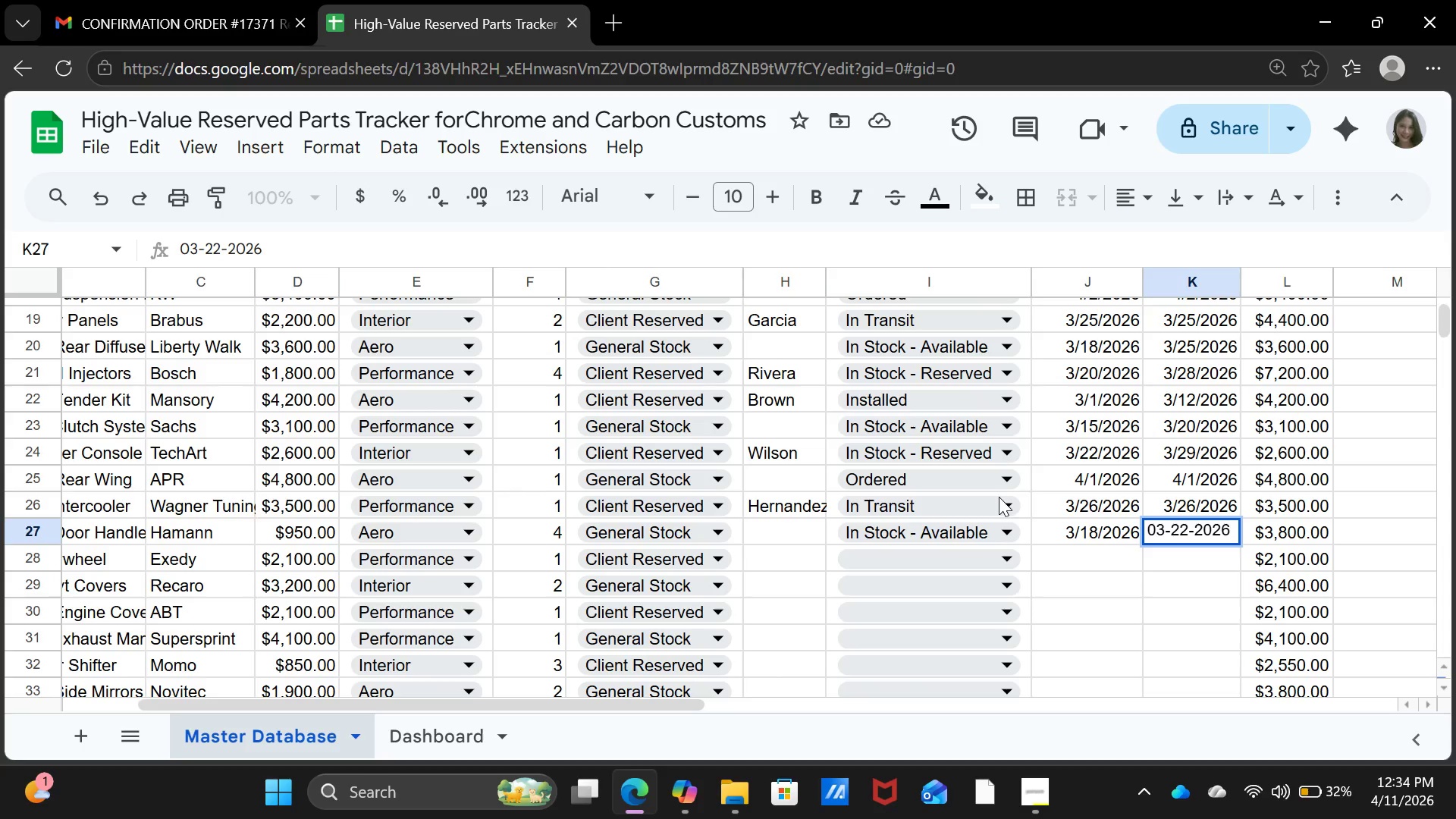 
key(ArrowDown)
 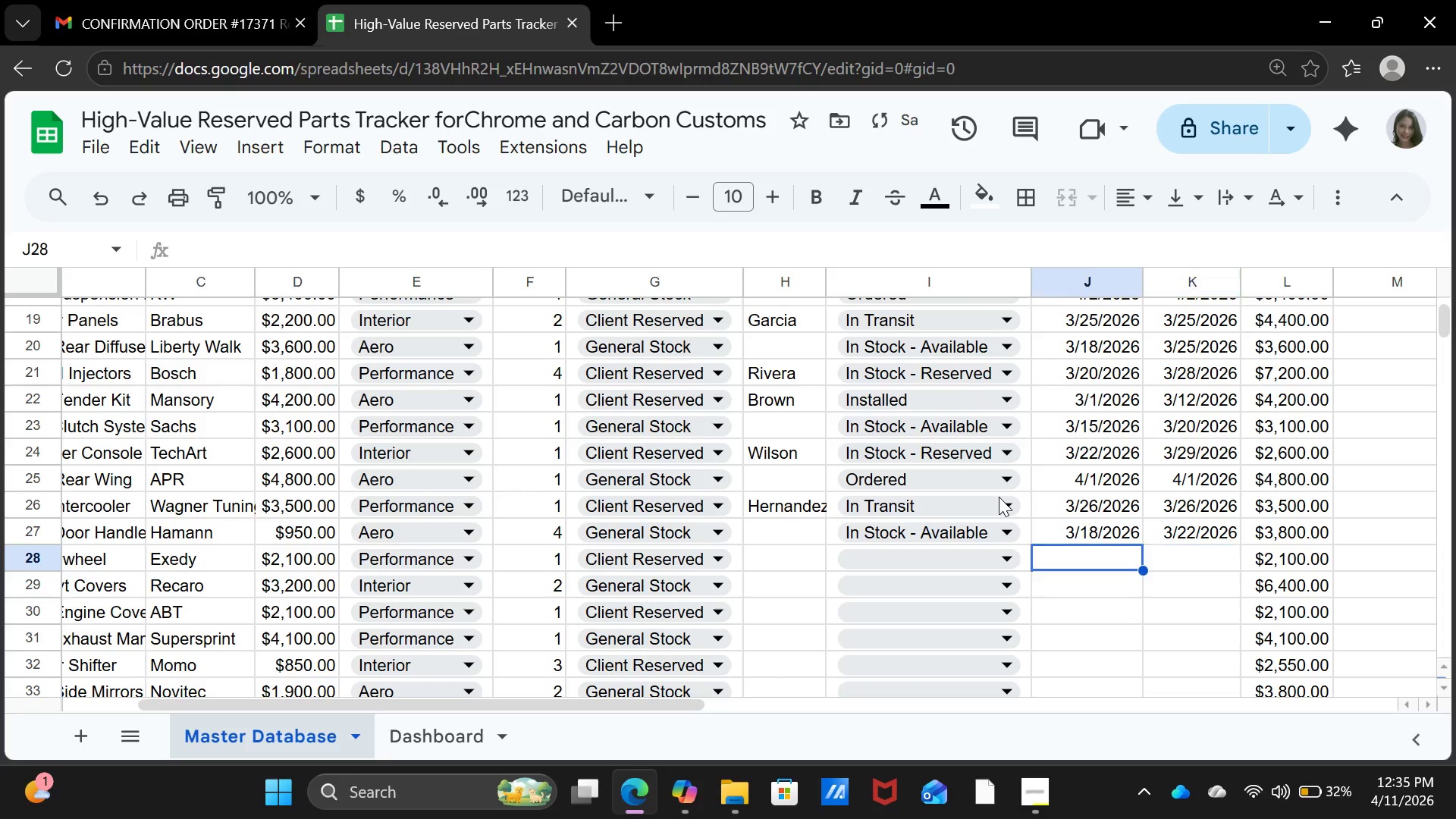 
key(ArrowLeft)
 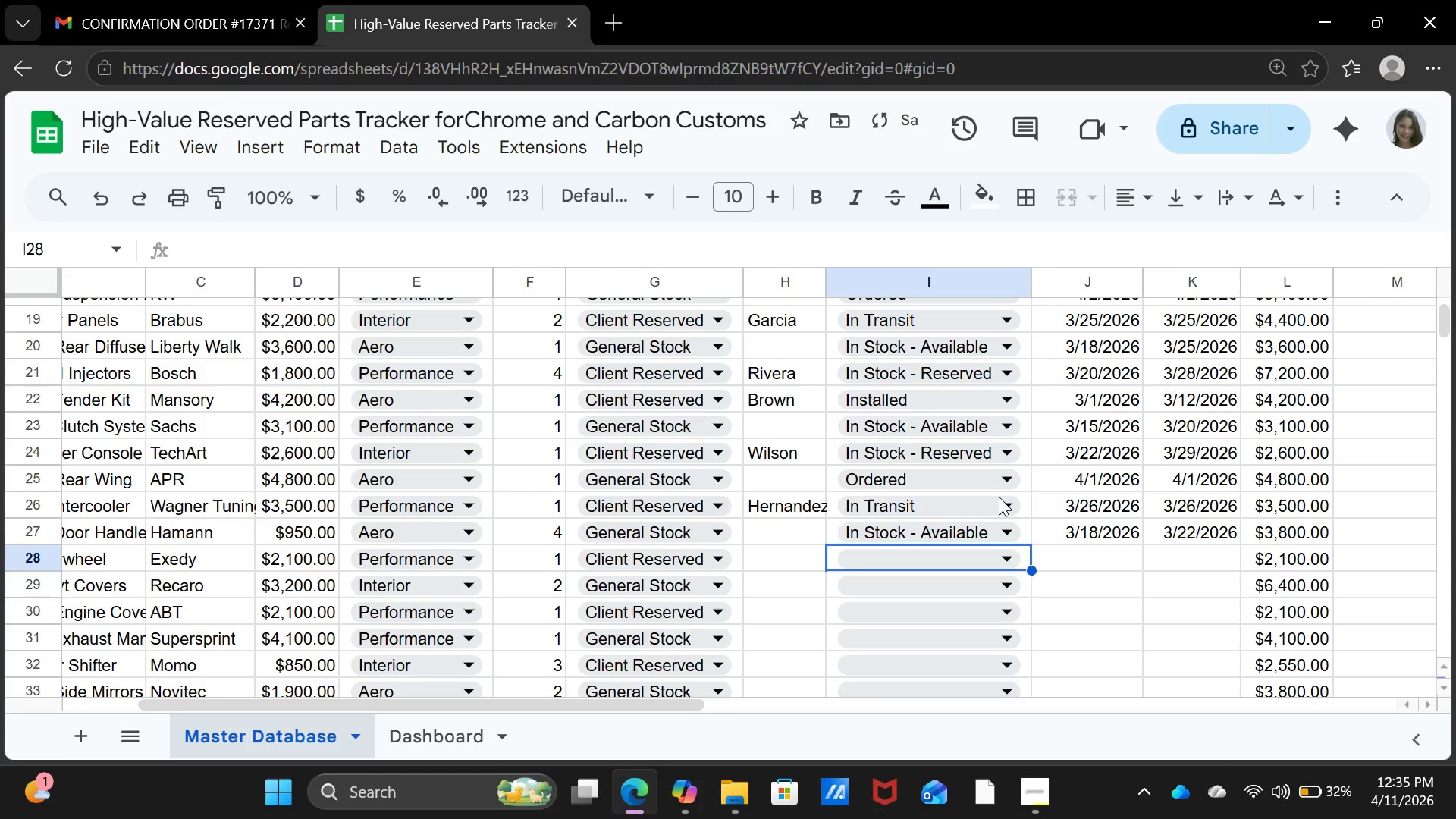 
key(ArrowLeft)
 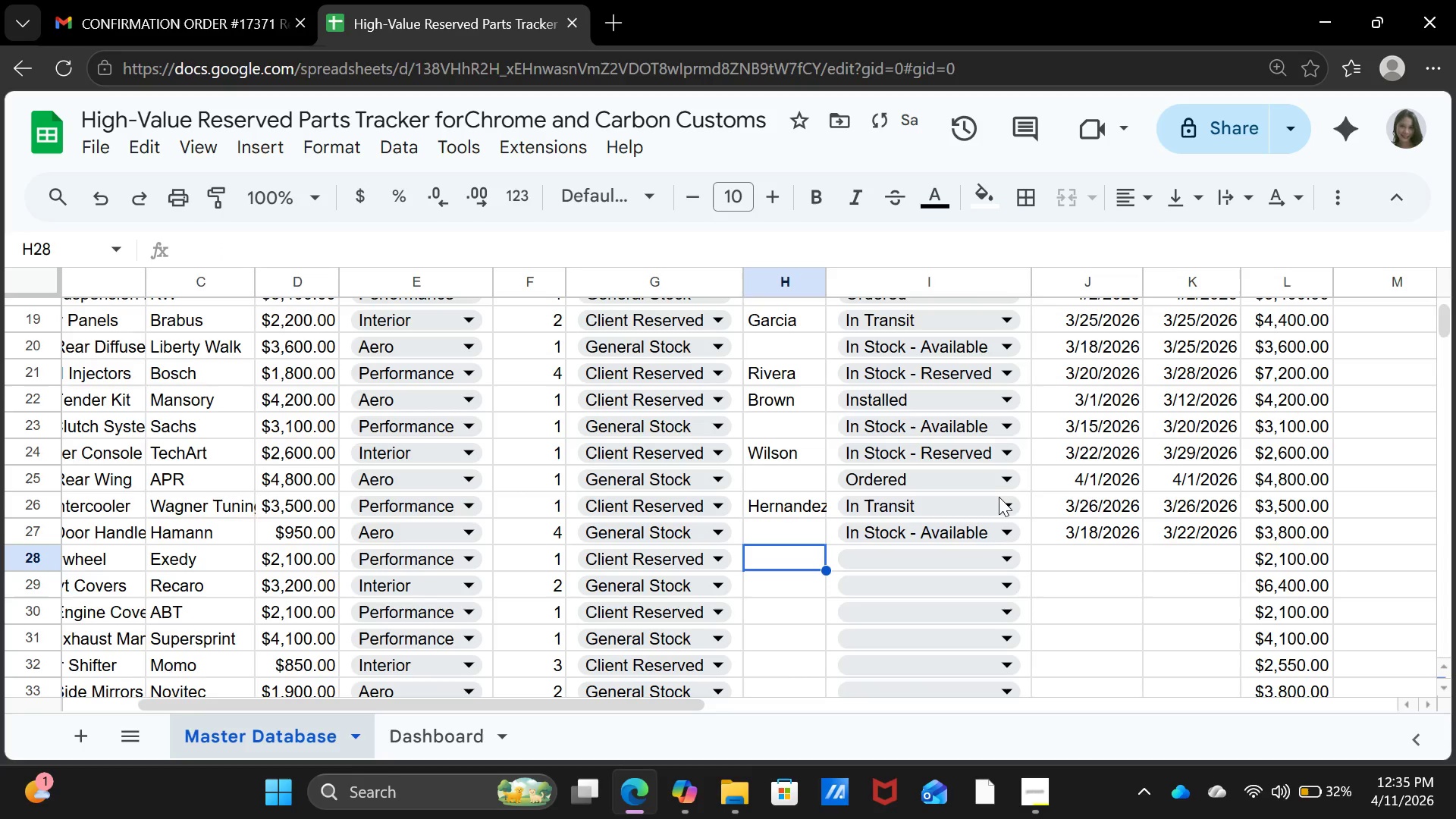 
key(ArrowLeft)
 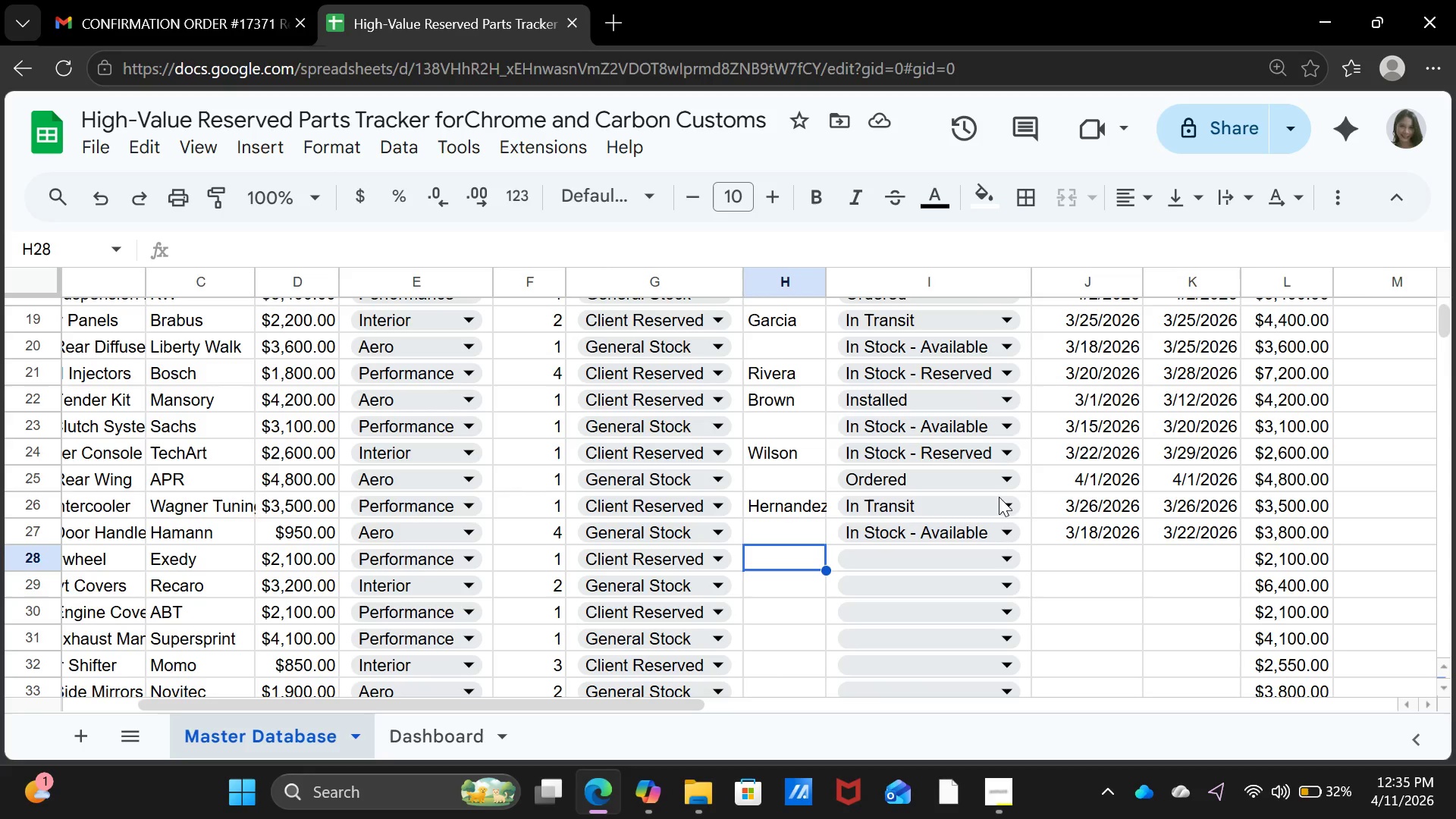 
wait(11.95)
 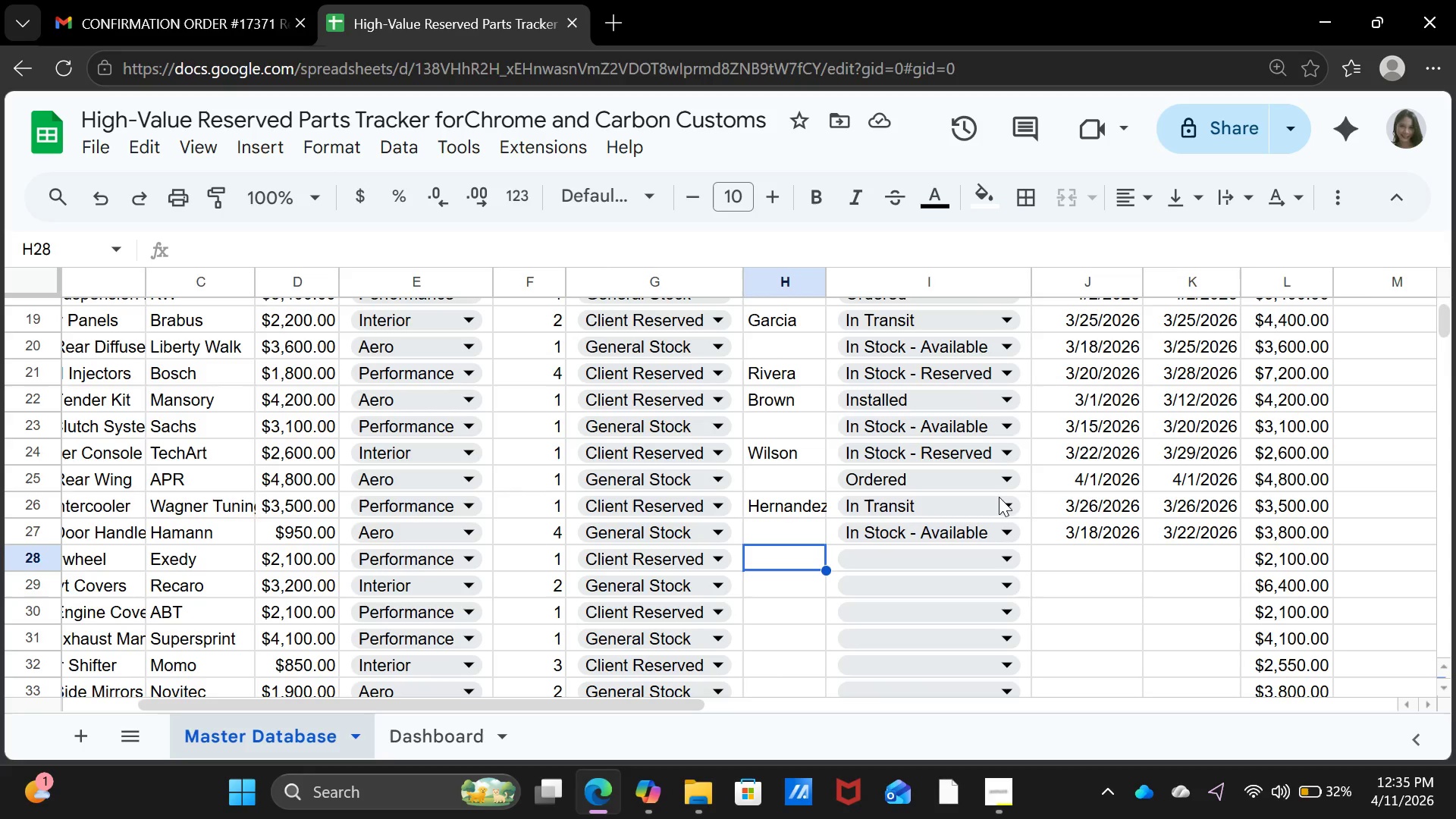 
type(Thompson)
 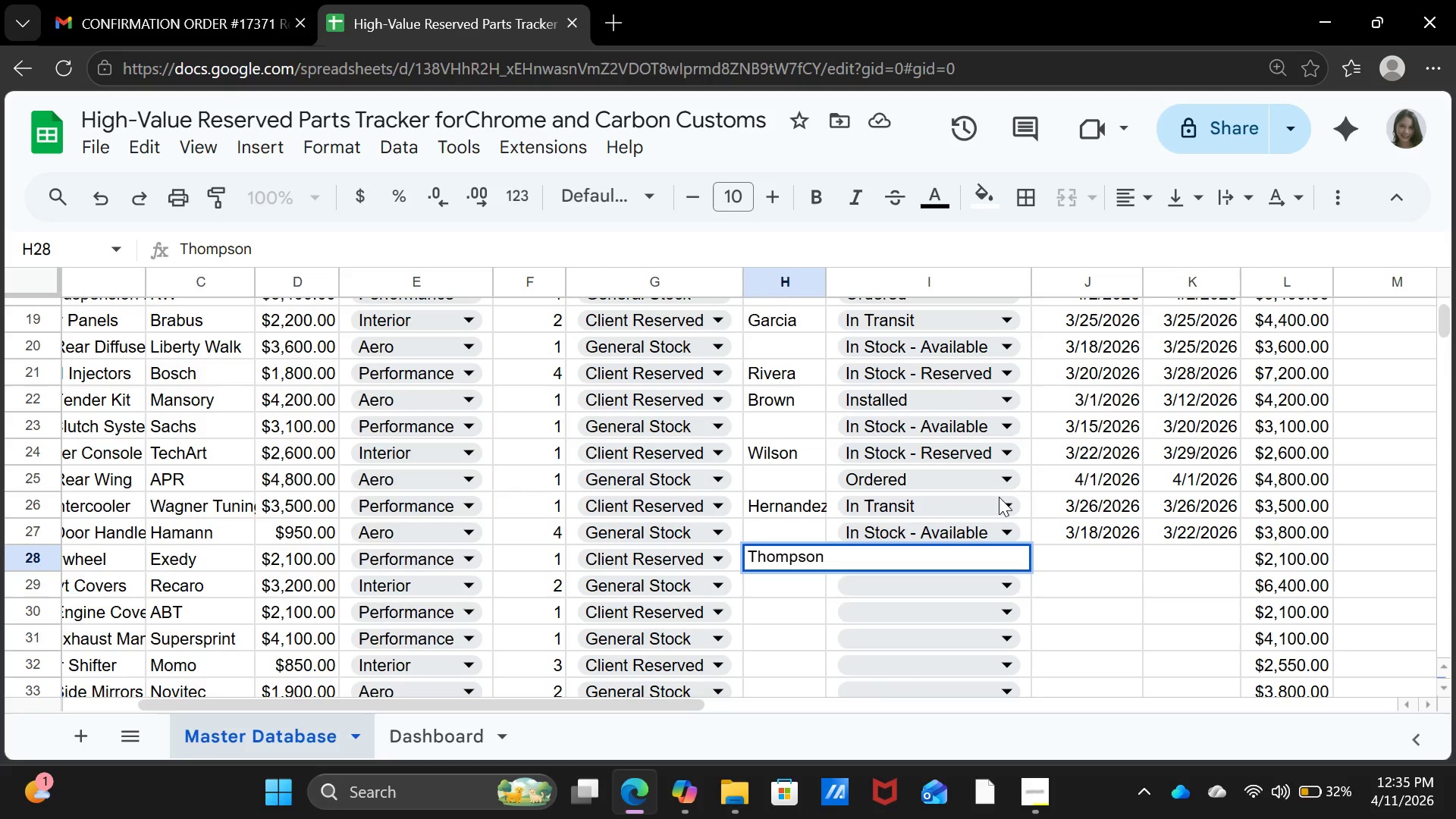 
key(ArrowRight)
 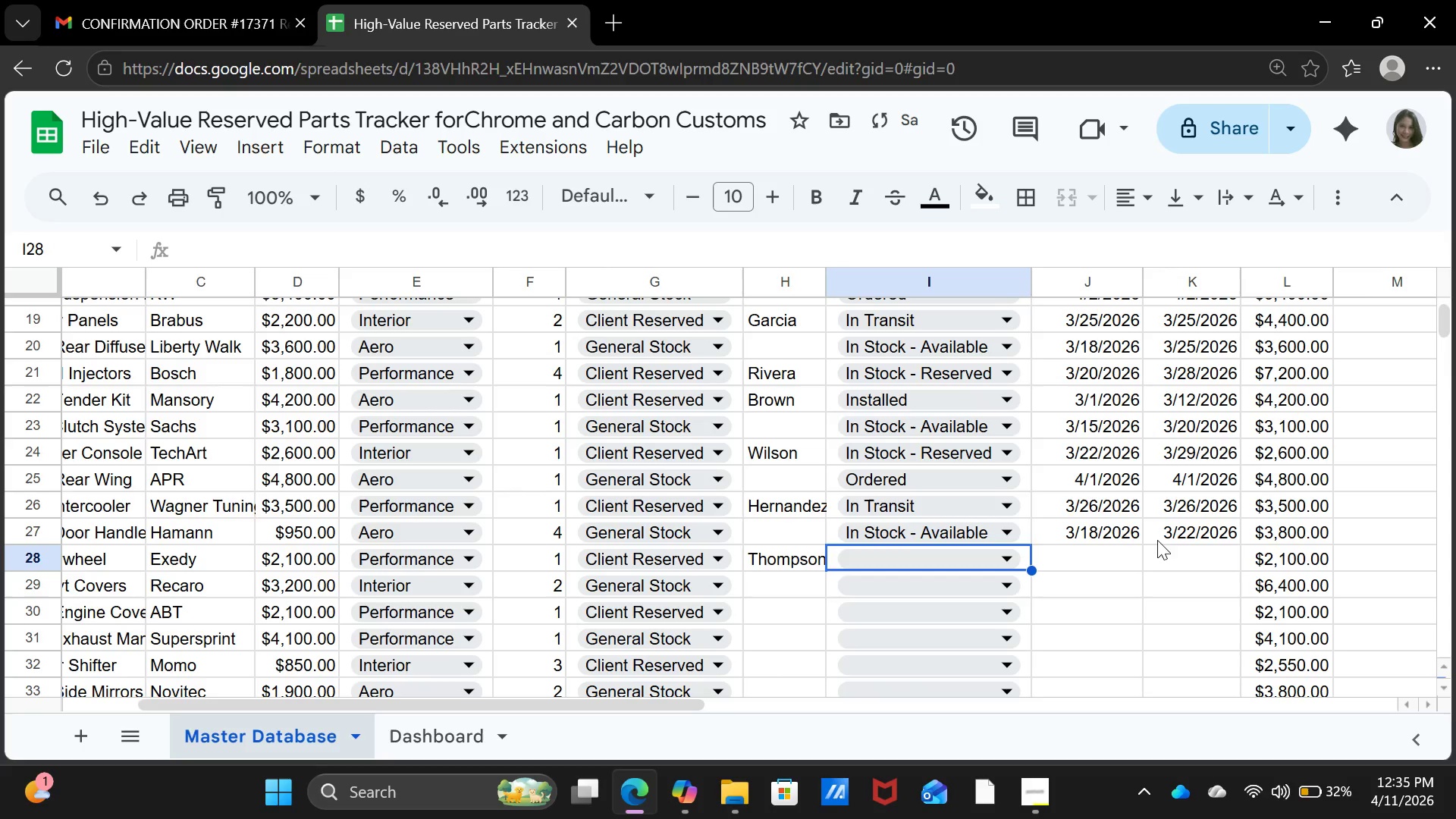 
left_click([994, 568])
 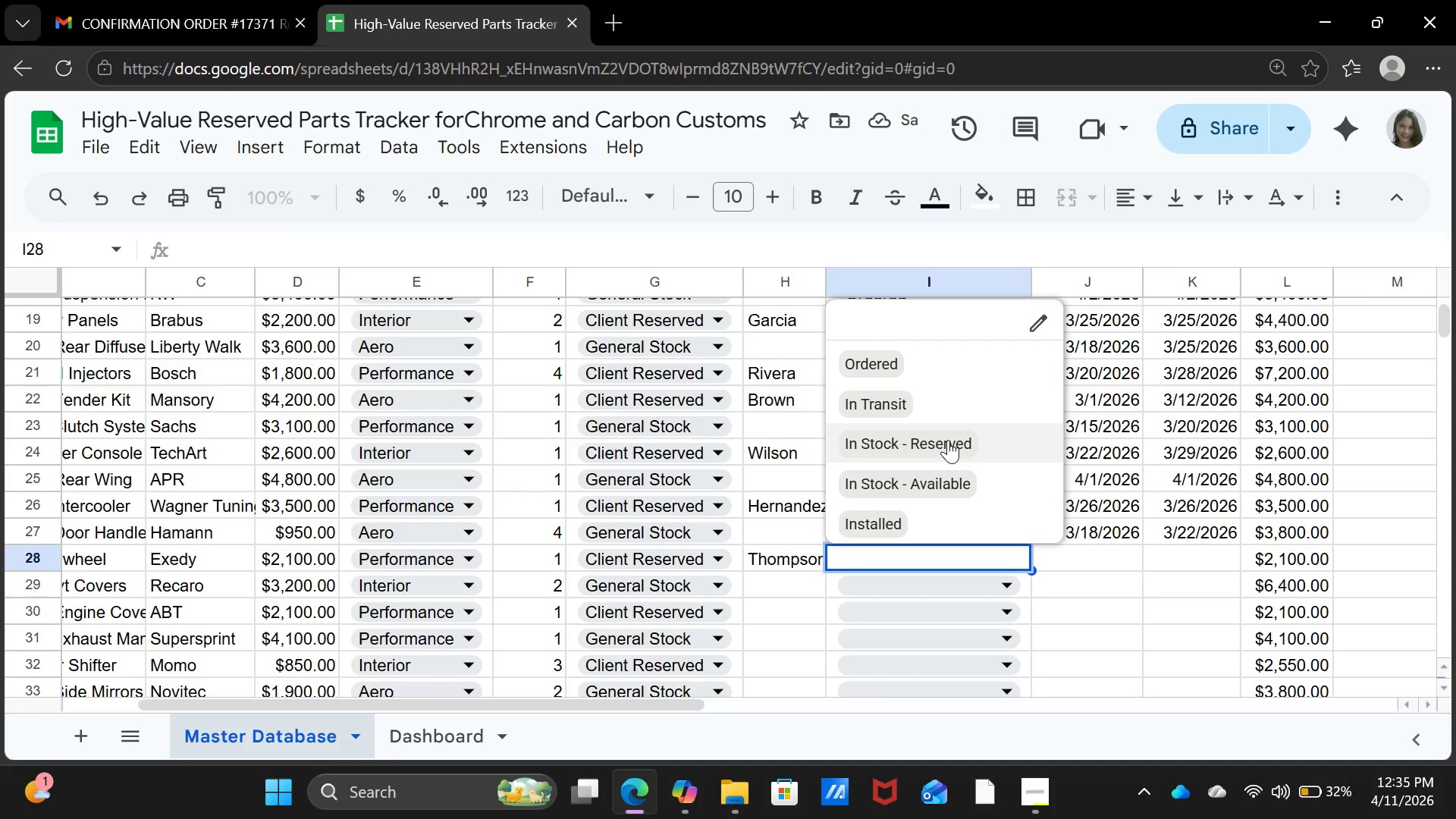 
left_click([948, 431])
 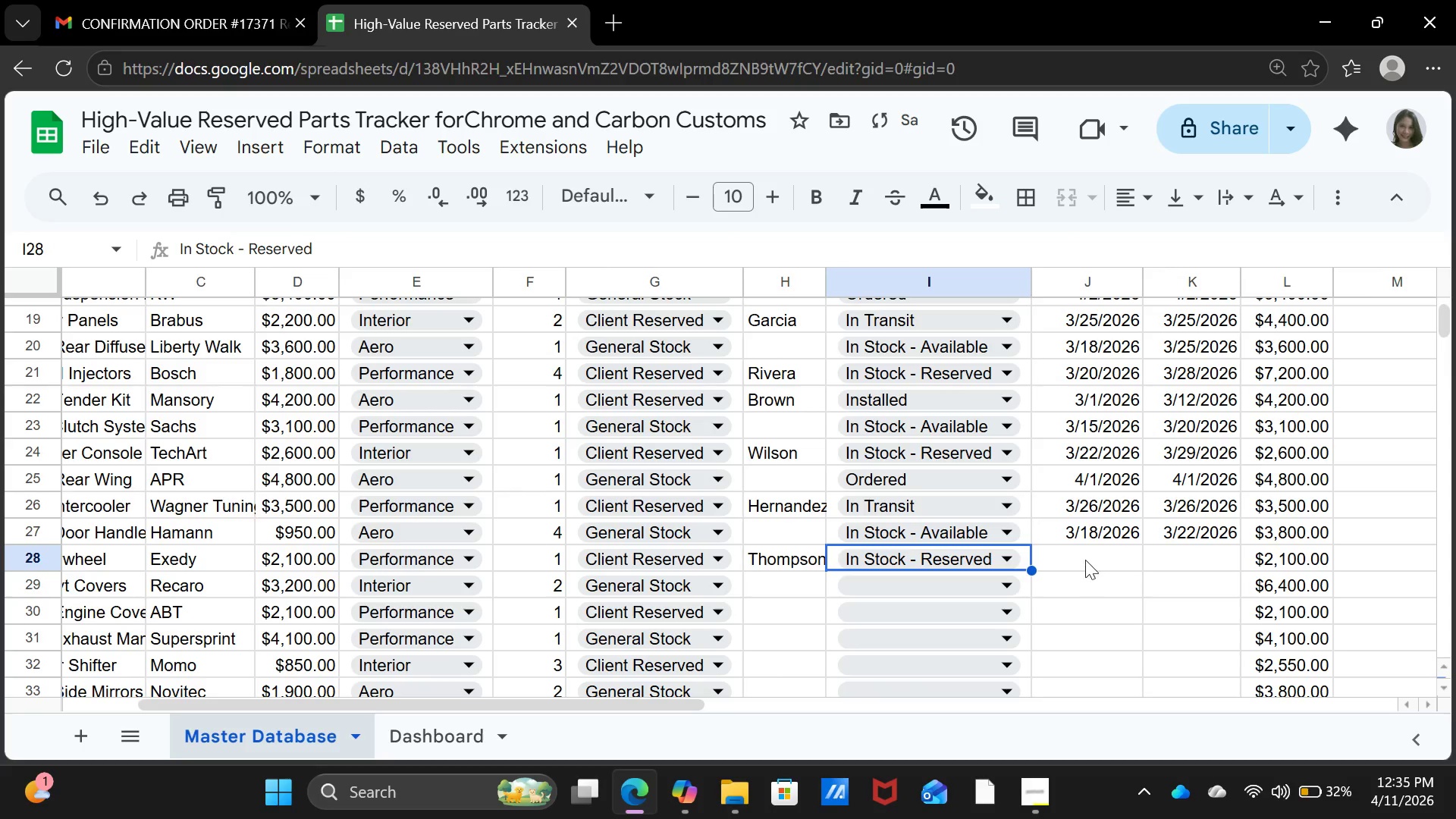 
left_click([1085, 560])
 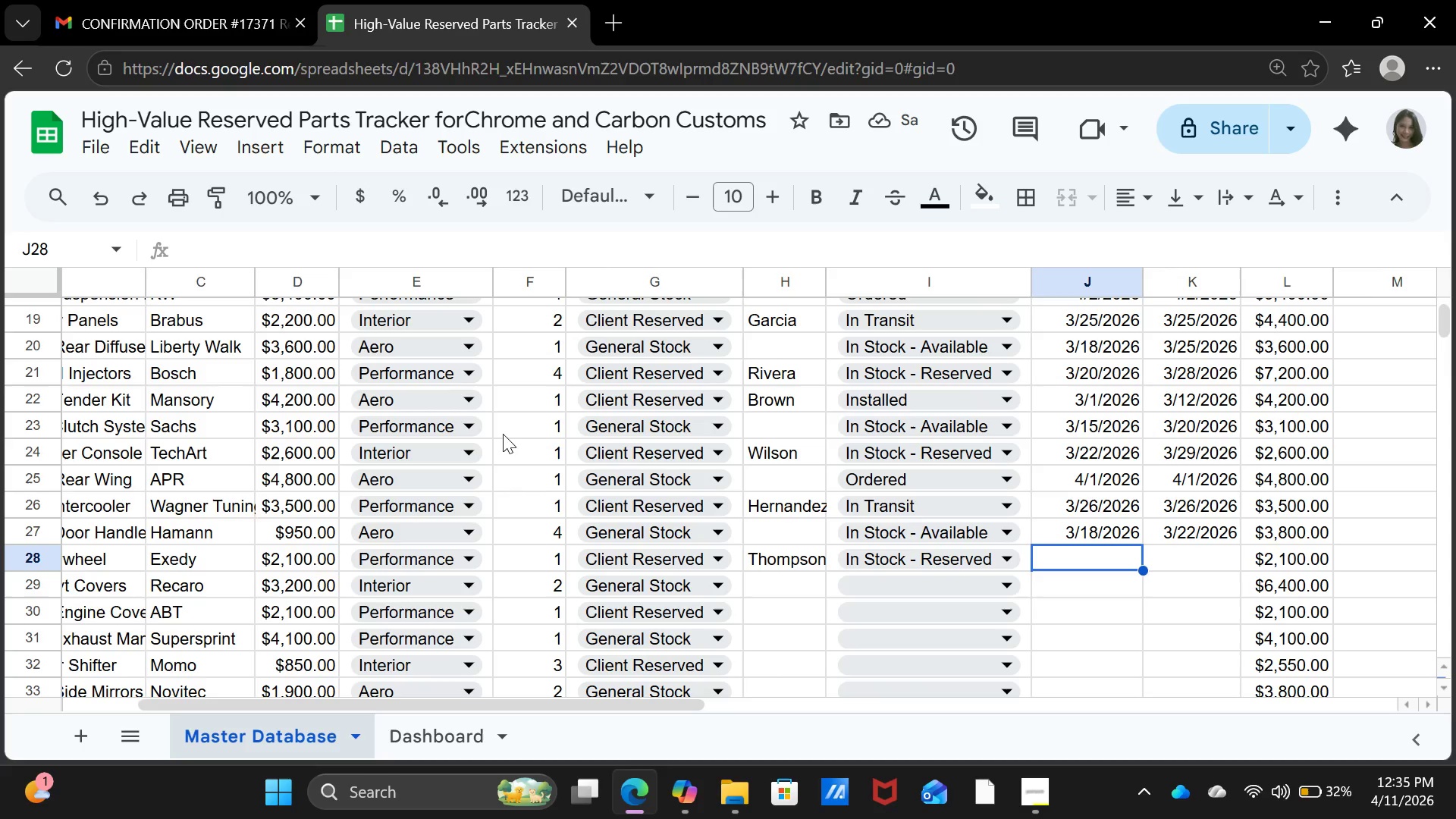 
type(03-20-2026)
 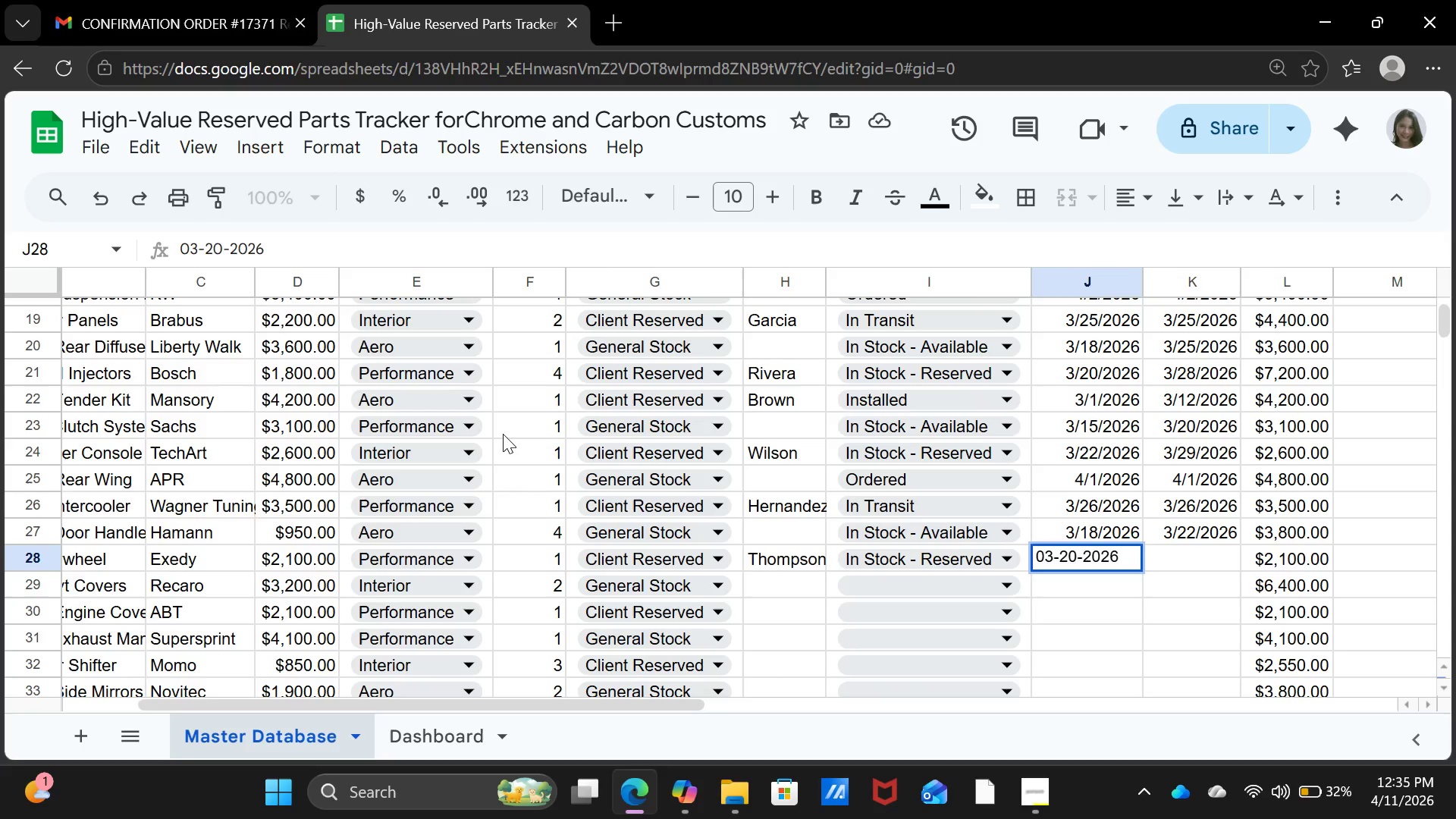 
key(ArrowRight)
 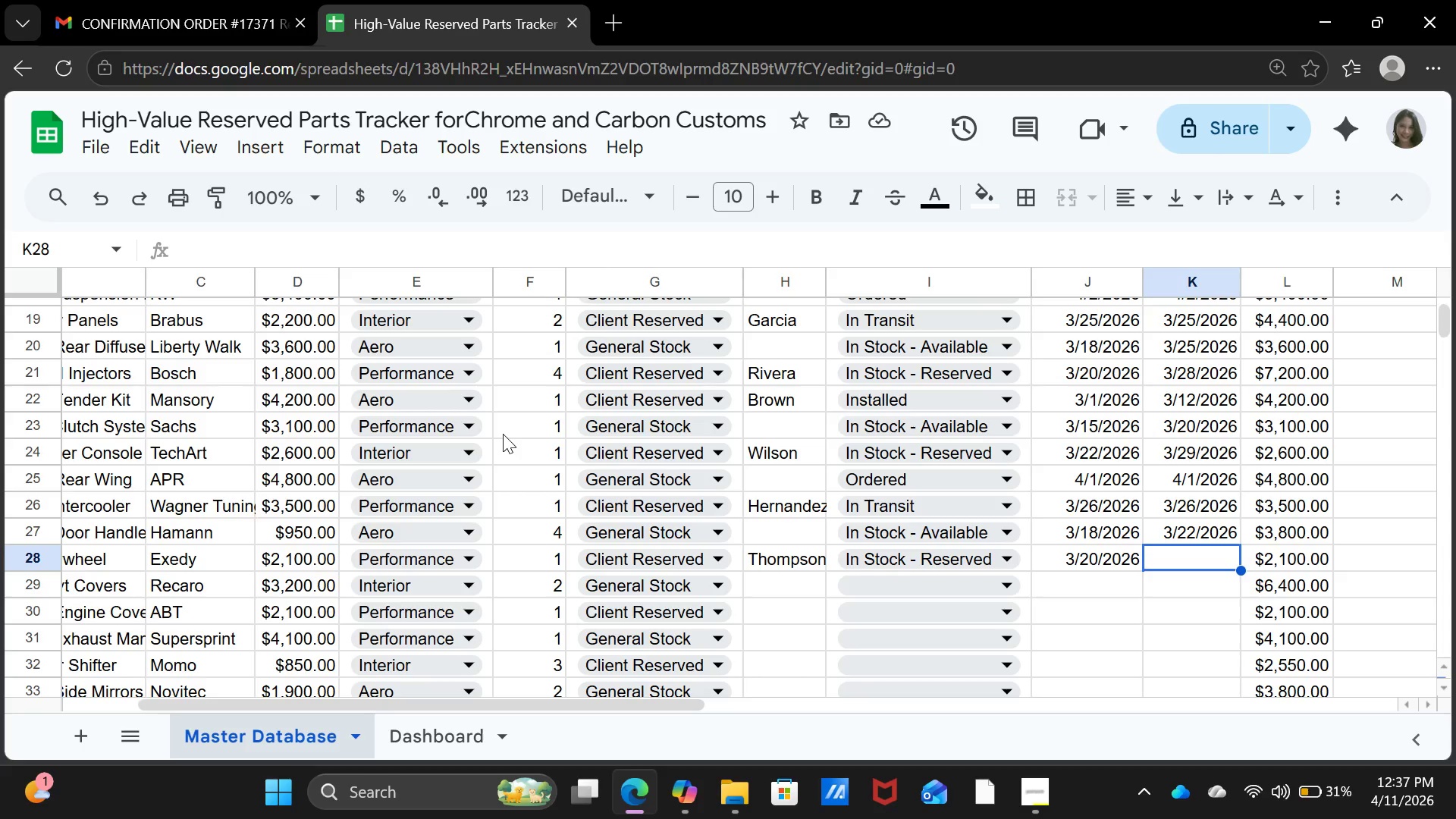 
wait(131.8)
 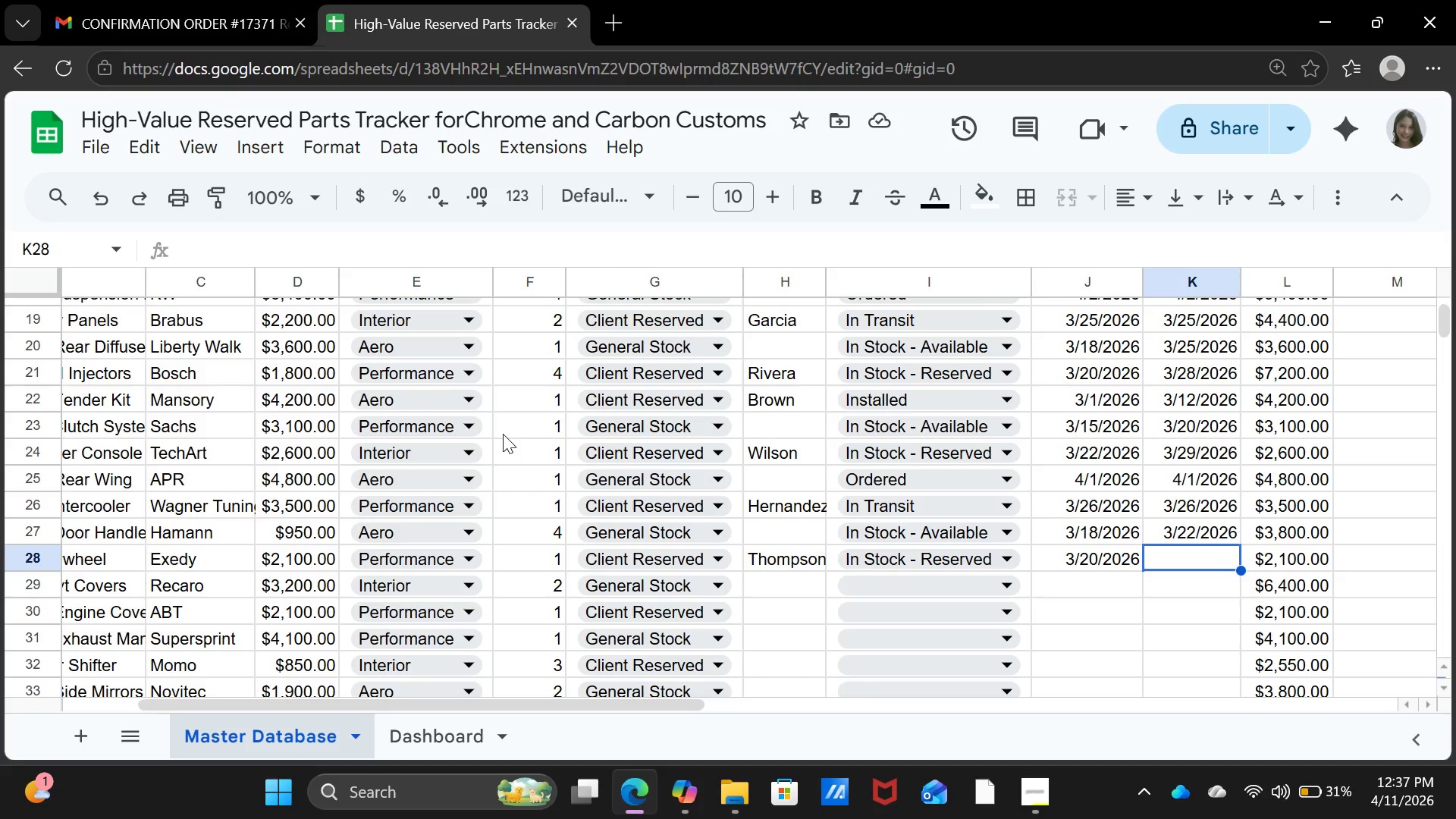 
left_click([1165, 657])
 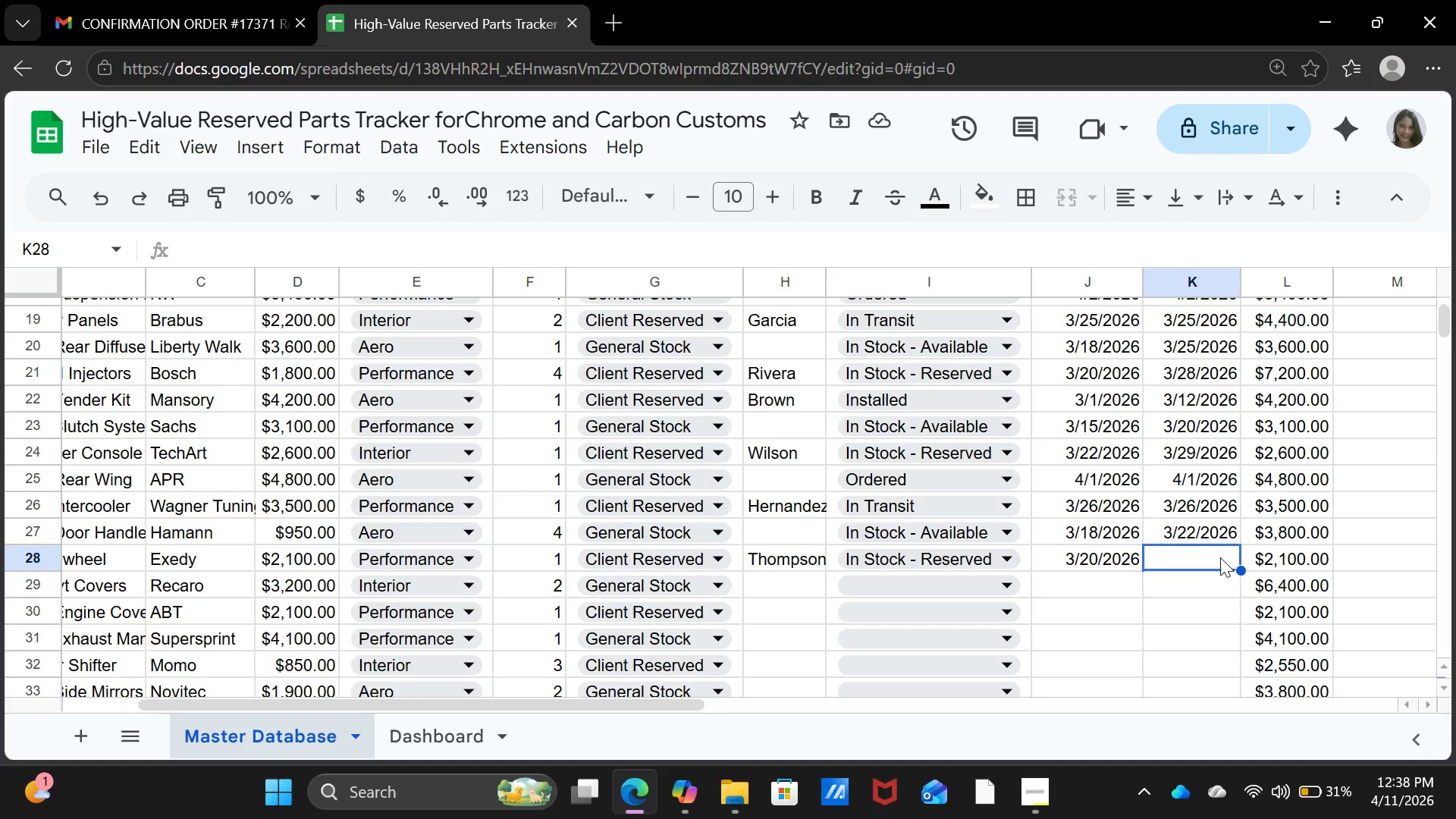 
wait(34.95)
 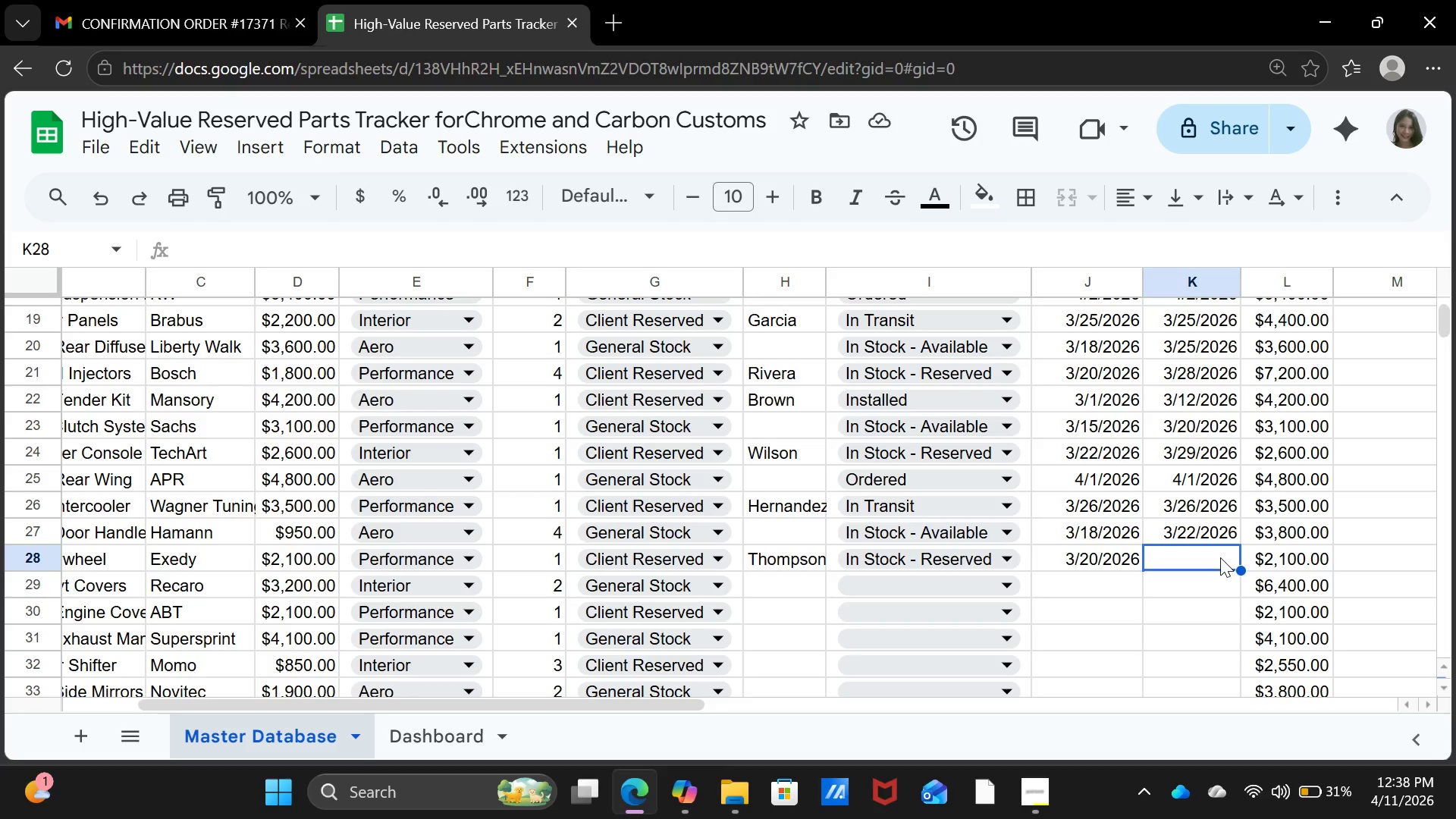 
type(03-28-2026)
 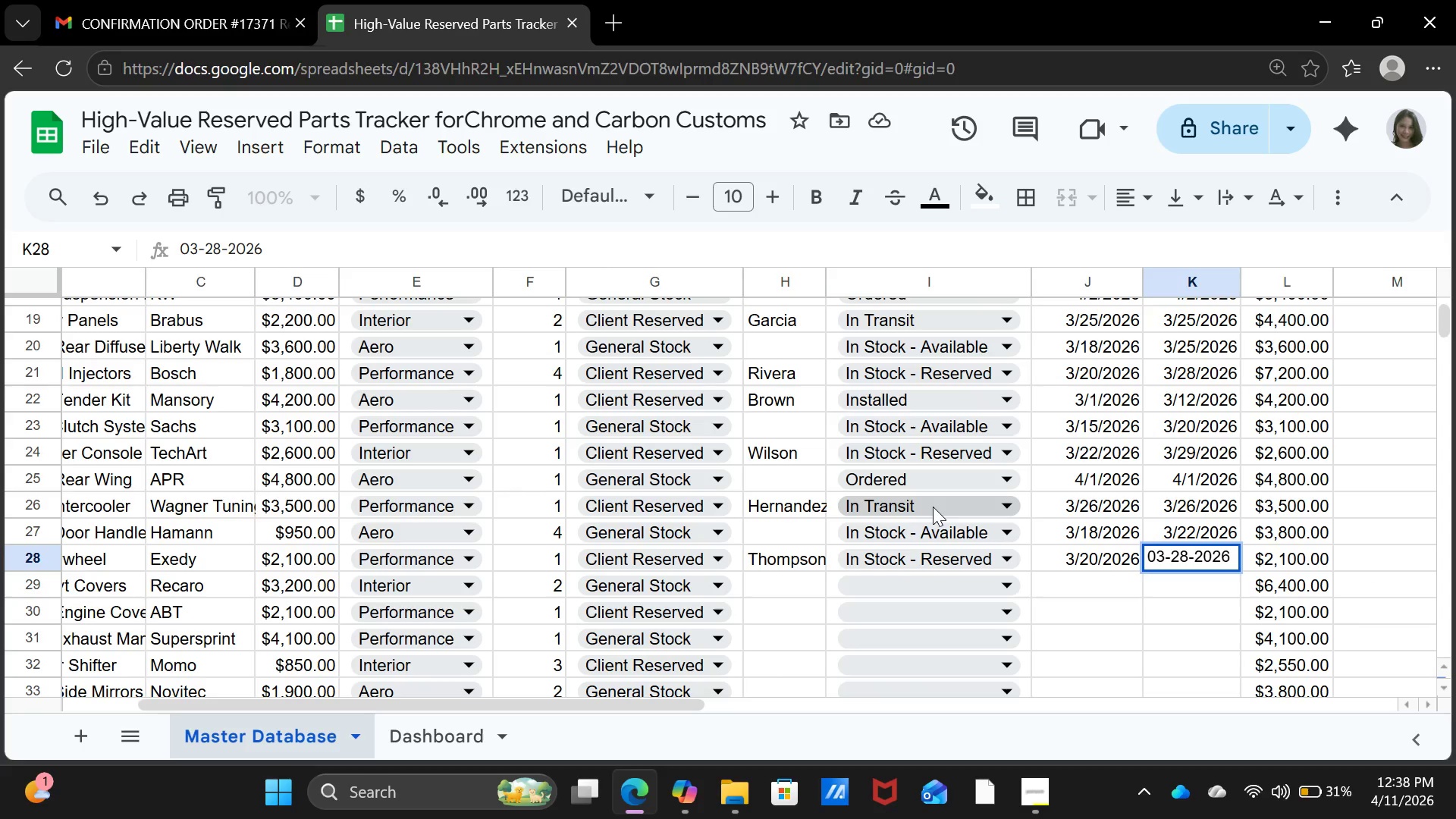 
key(ArrowDown)
 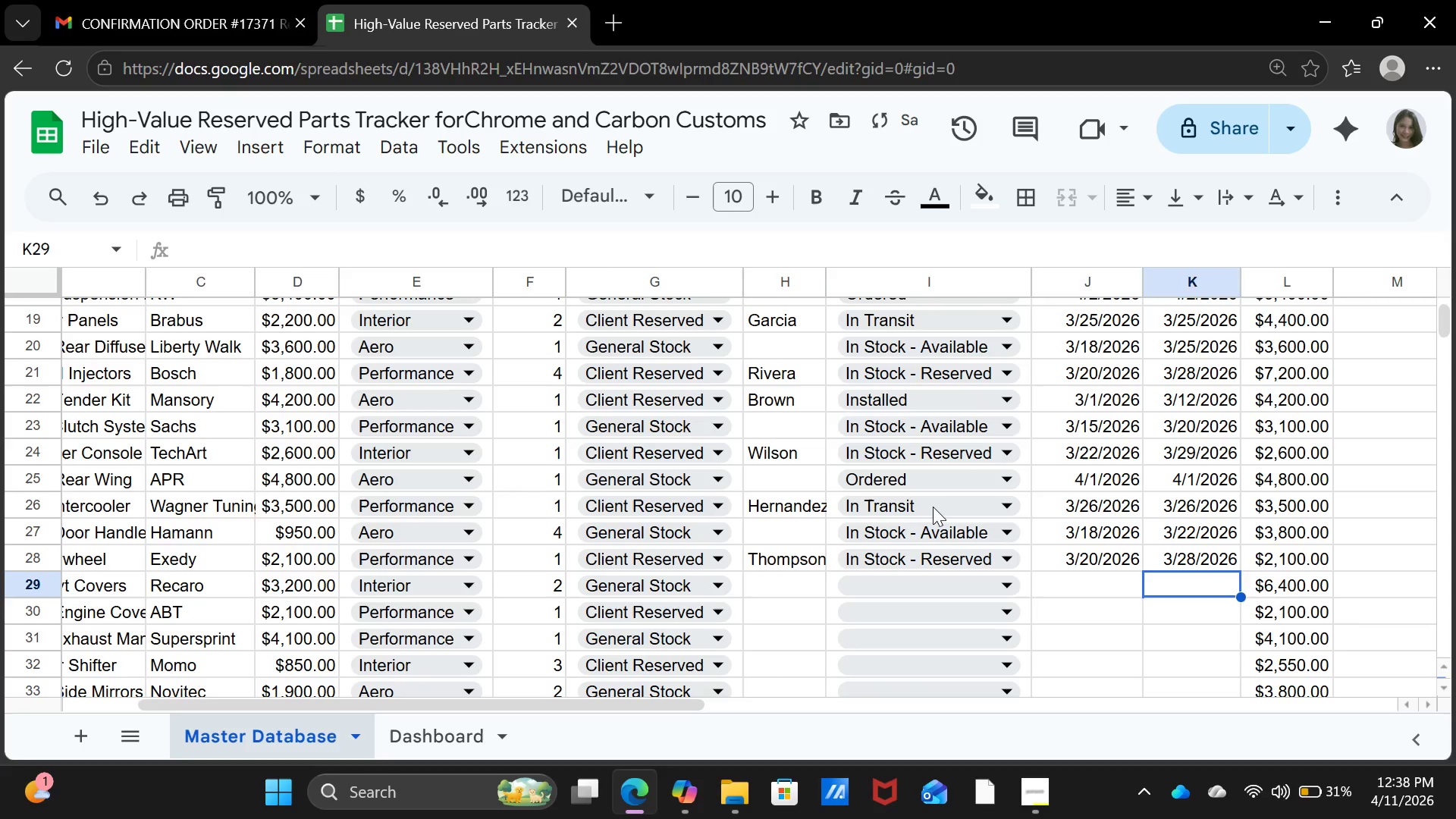 
key(ArrowLeft)
 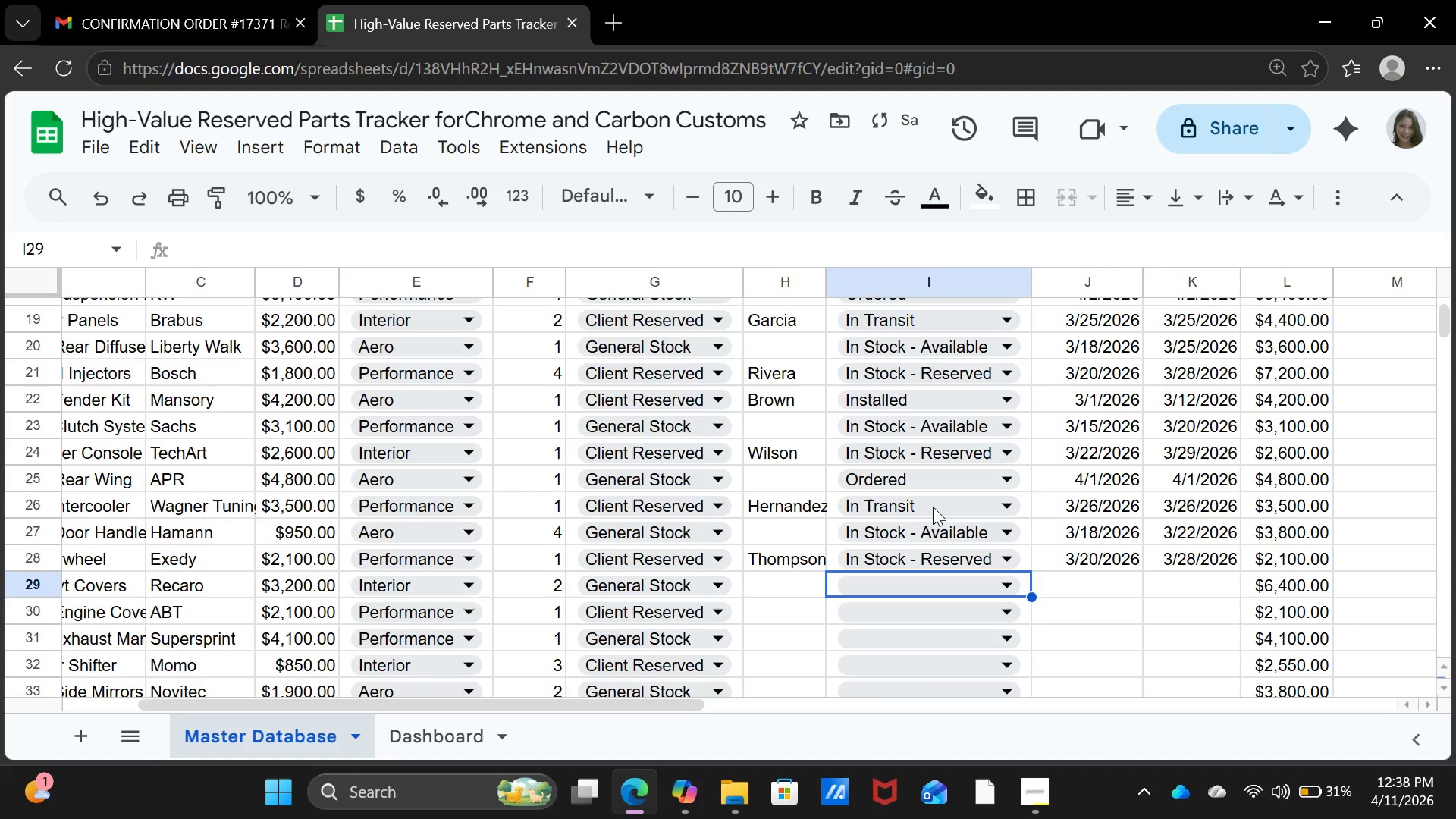 
key(ArrowLeft)
 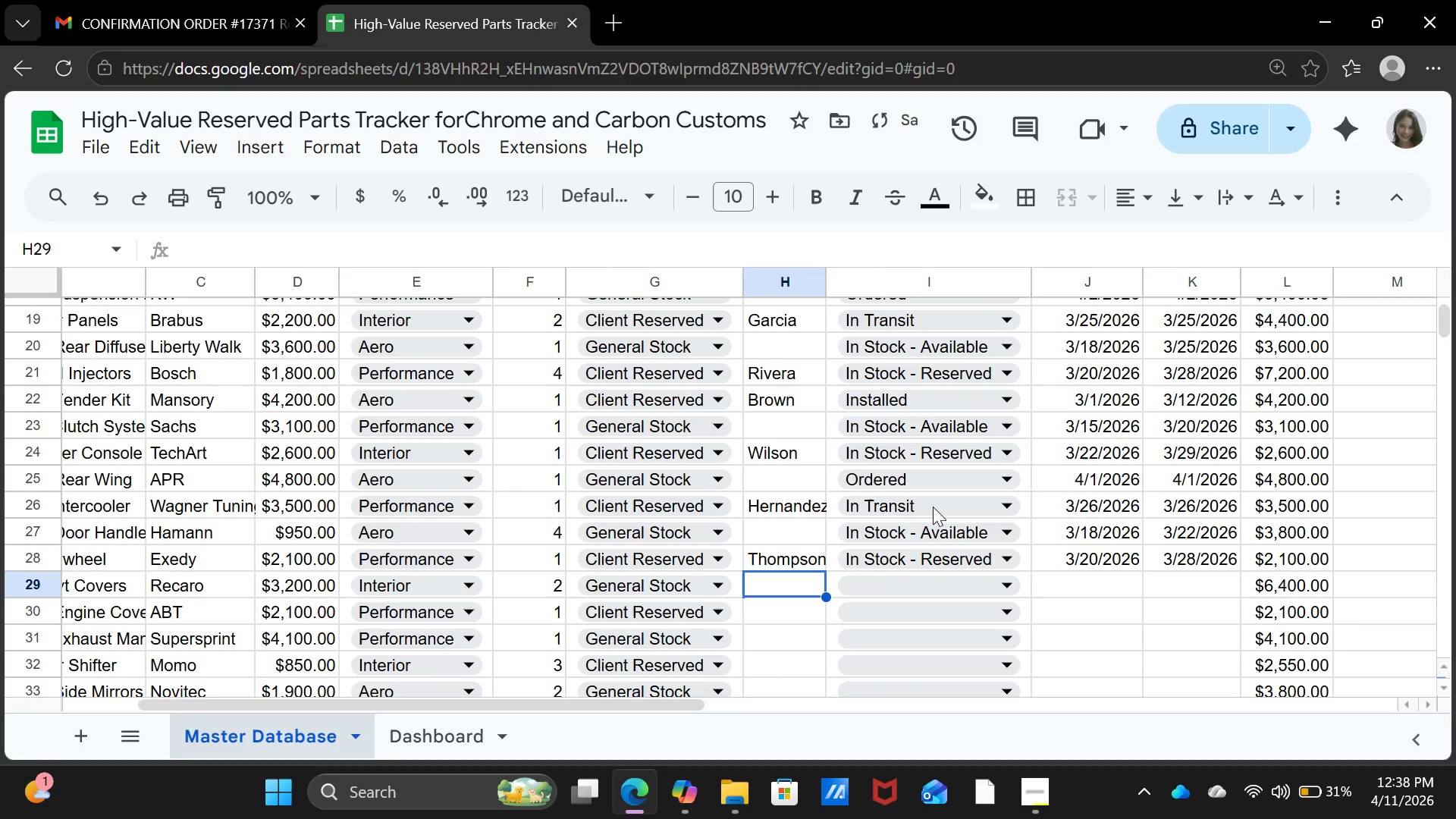 
key(ArrowLeft)
 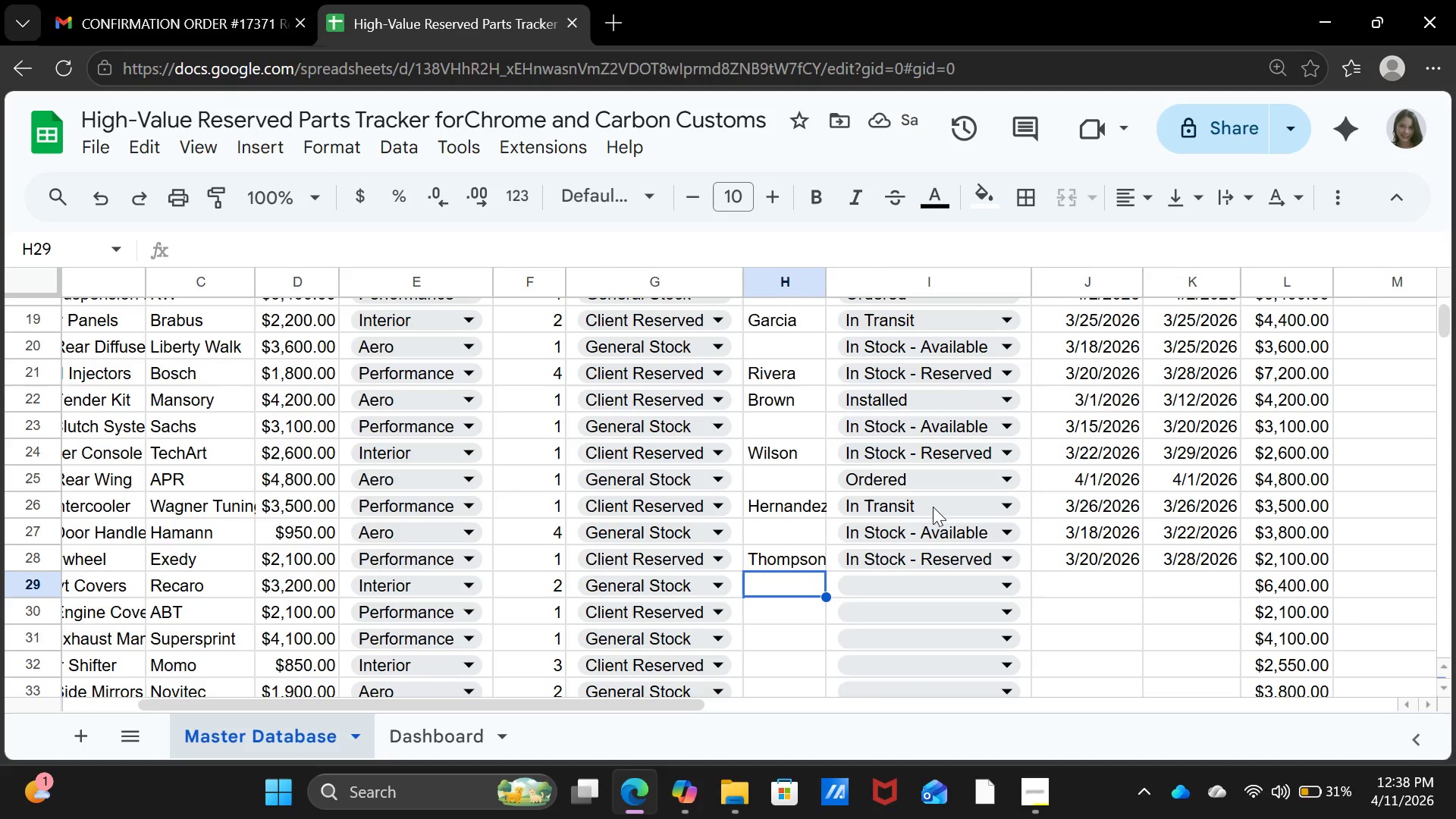 
key(ArrowRight)
 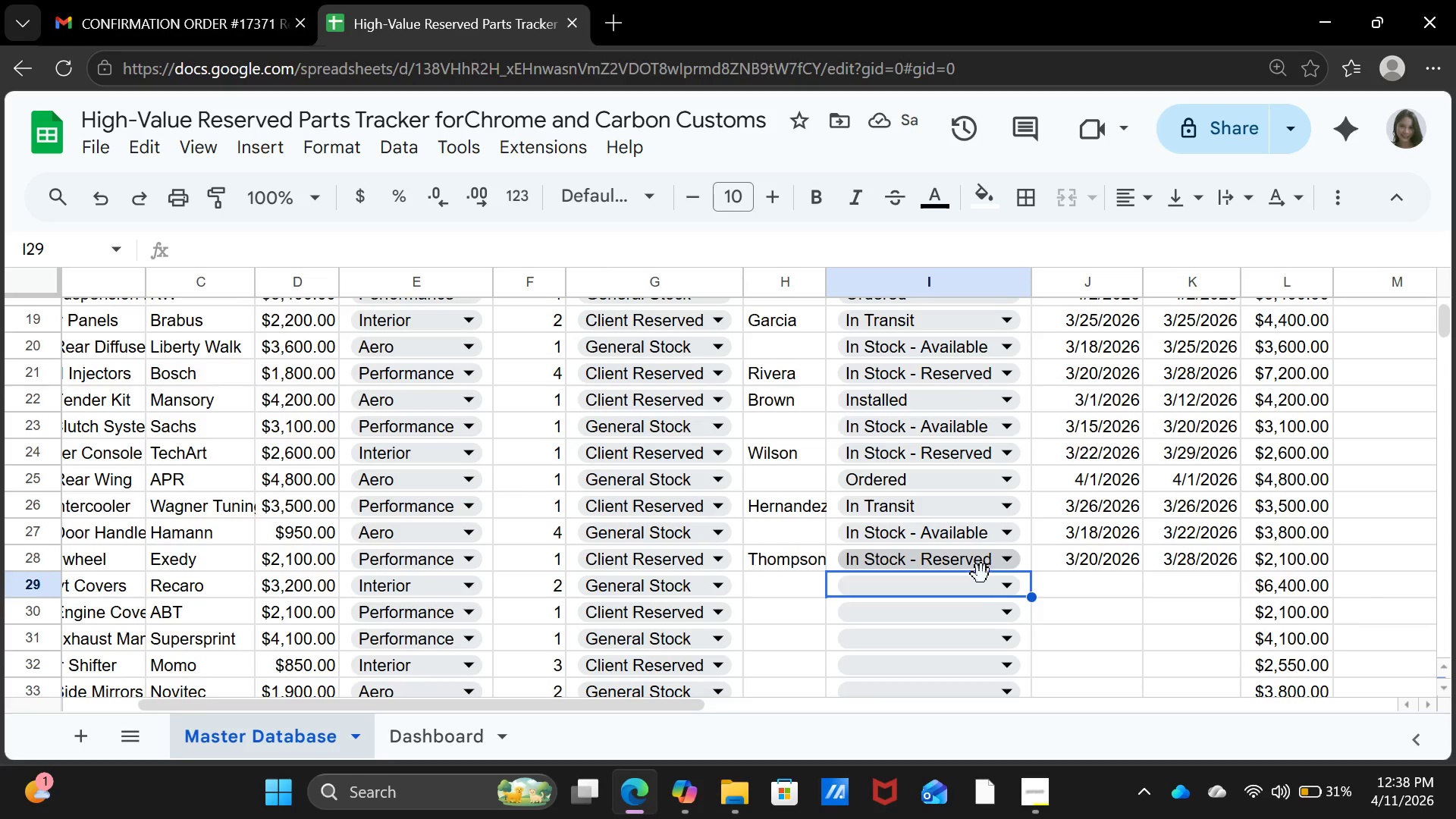 
left_click([976, 590])
 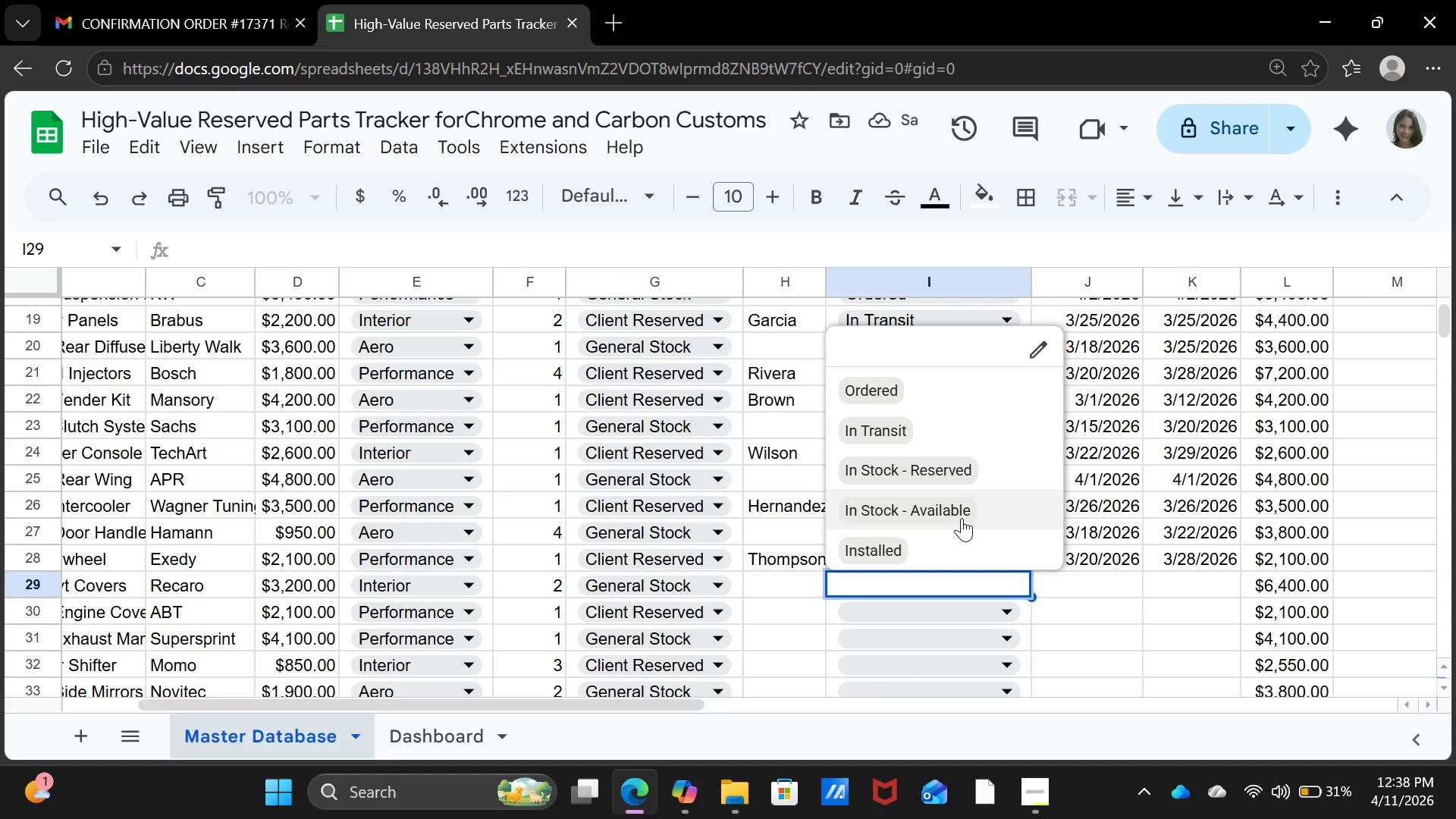 
left_click([962, 516])
 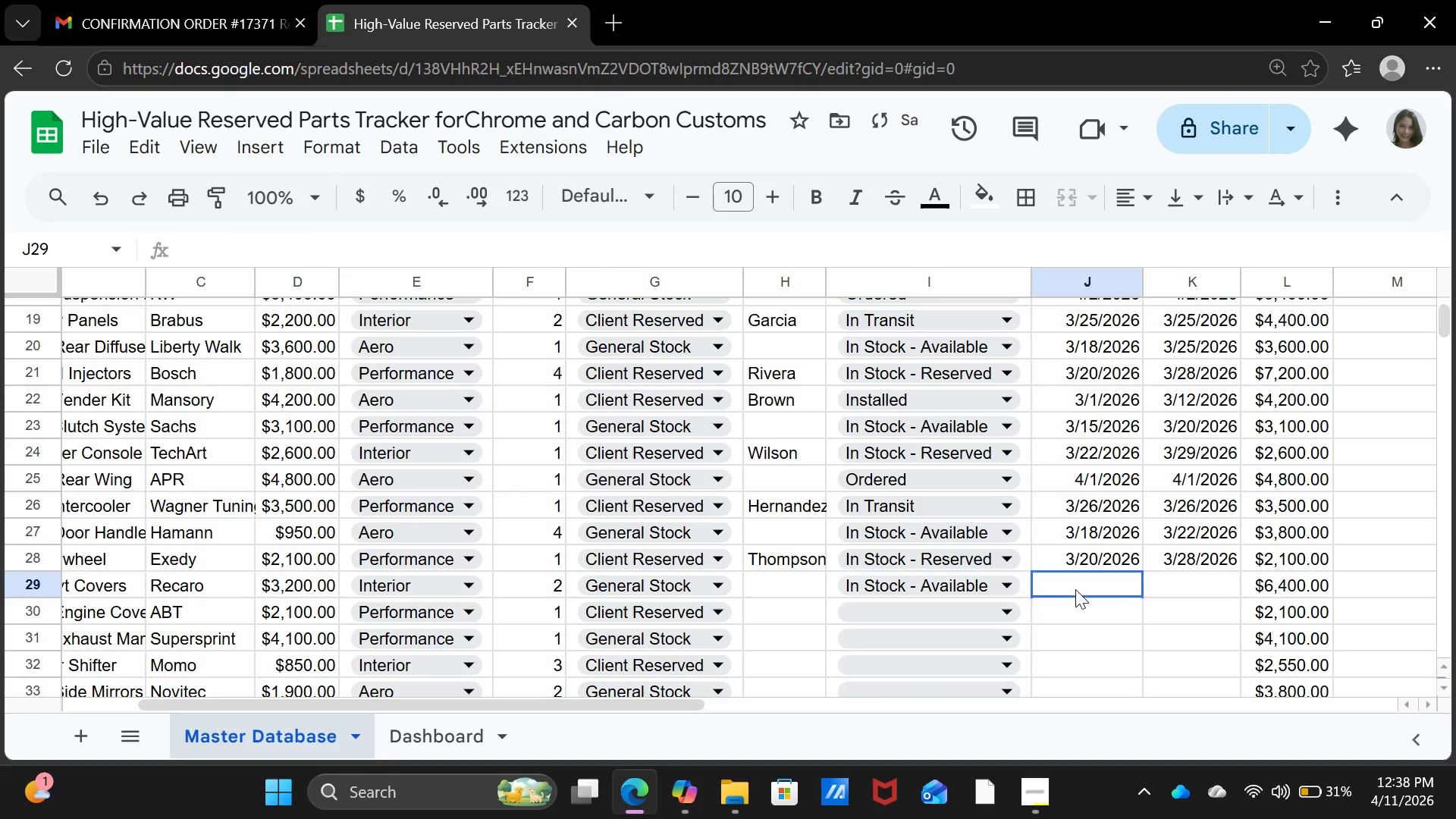 
left_click([1075, 589])
 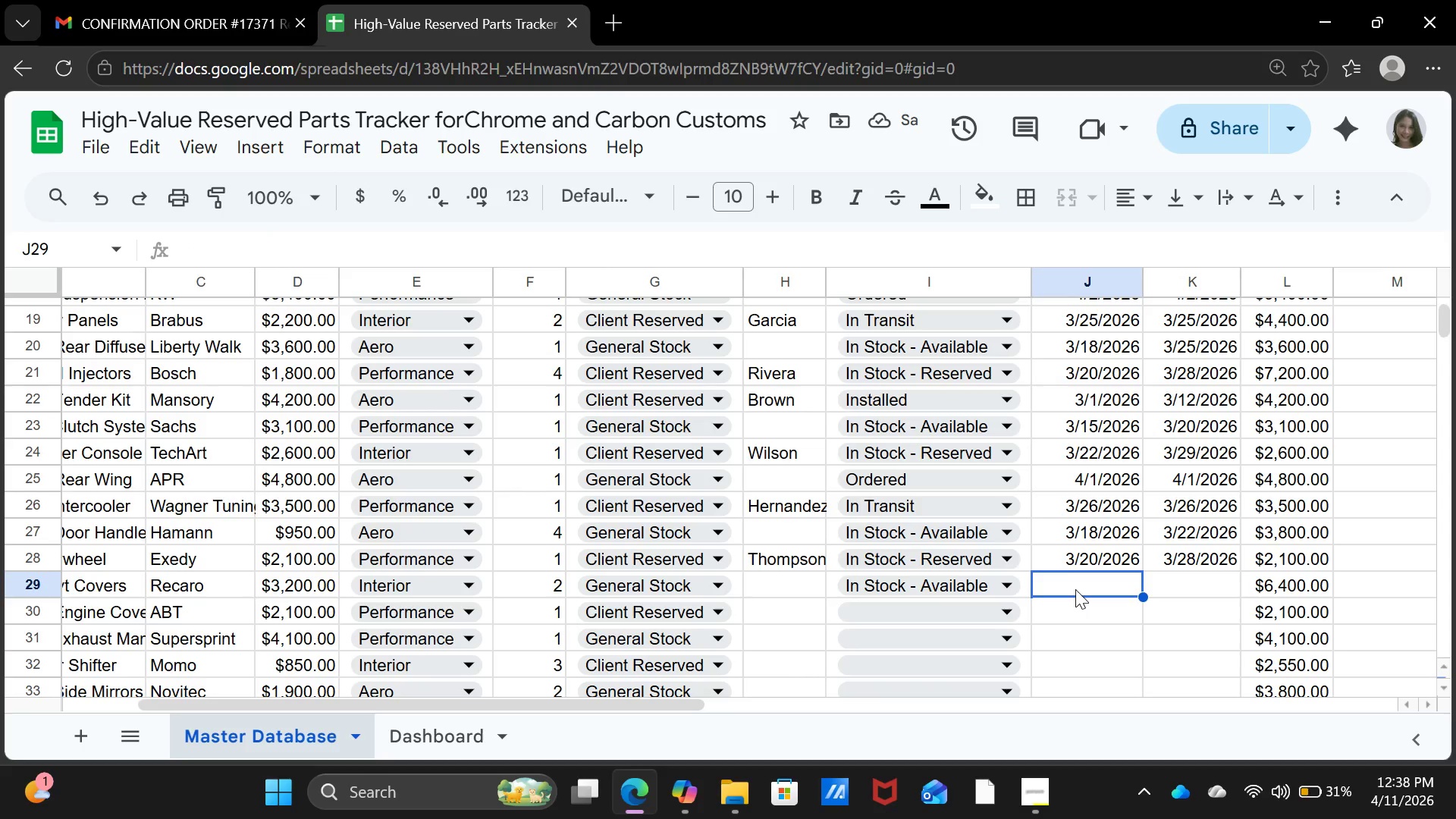 
type(03-15-2026)
 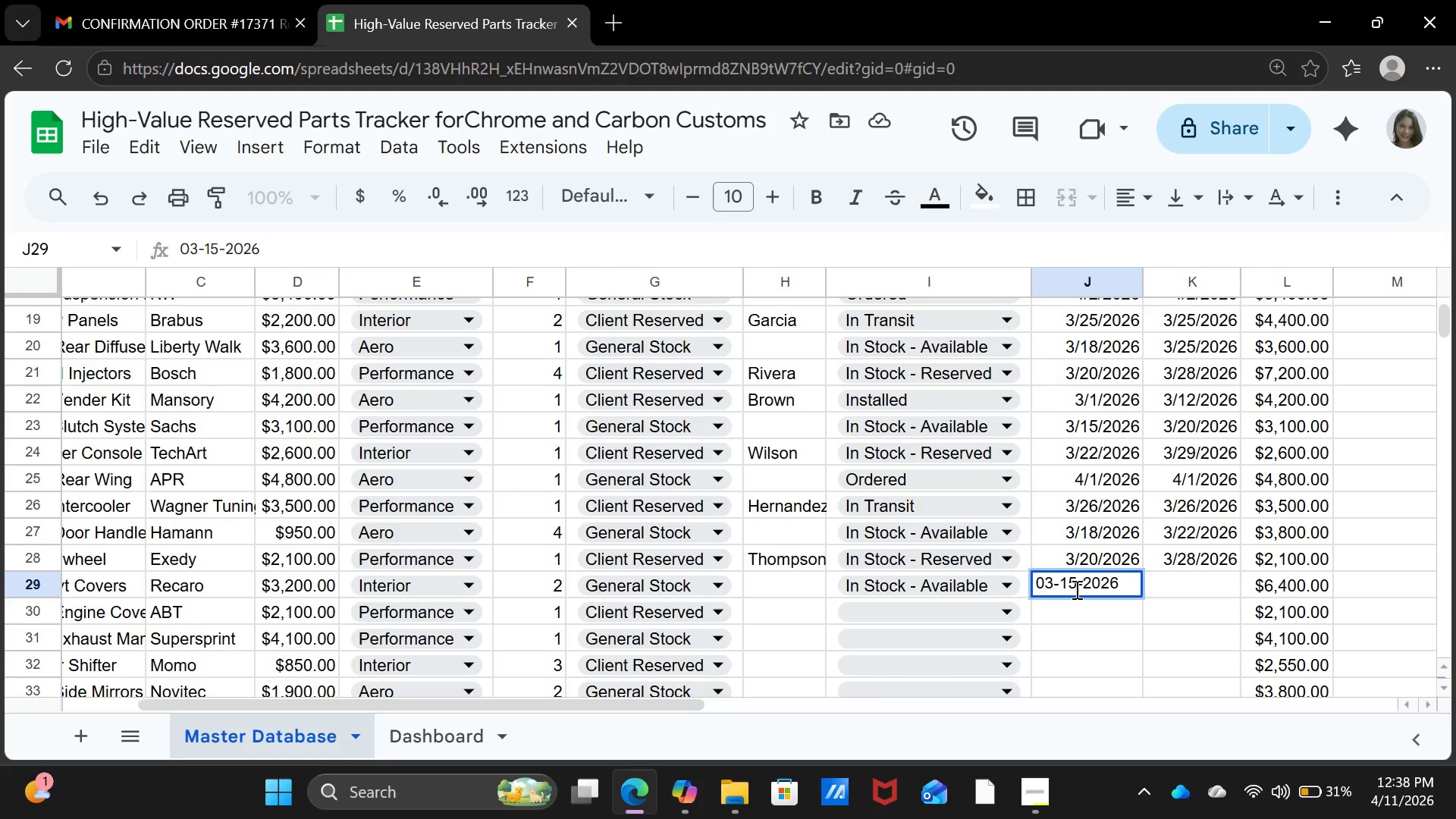 
key(ArrowRight)
 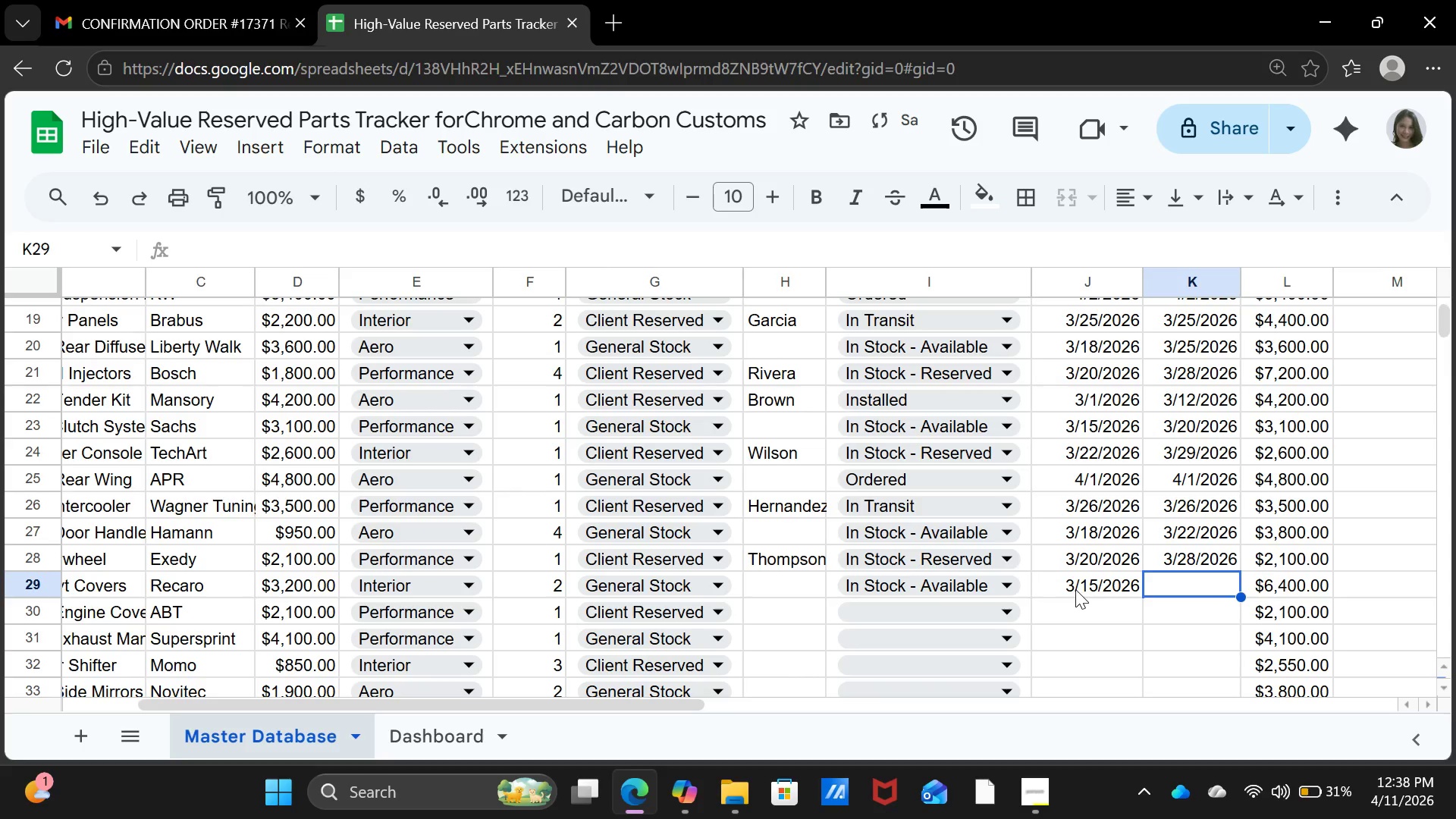 
type(03-20-2026)
 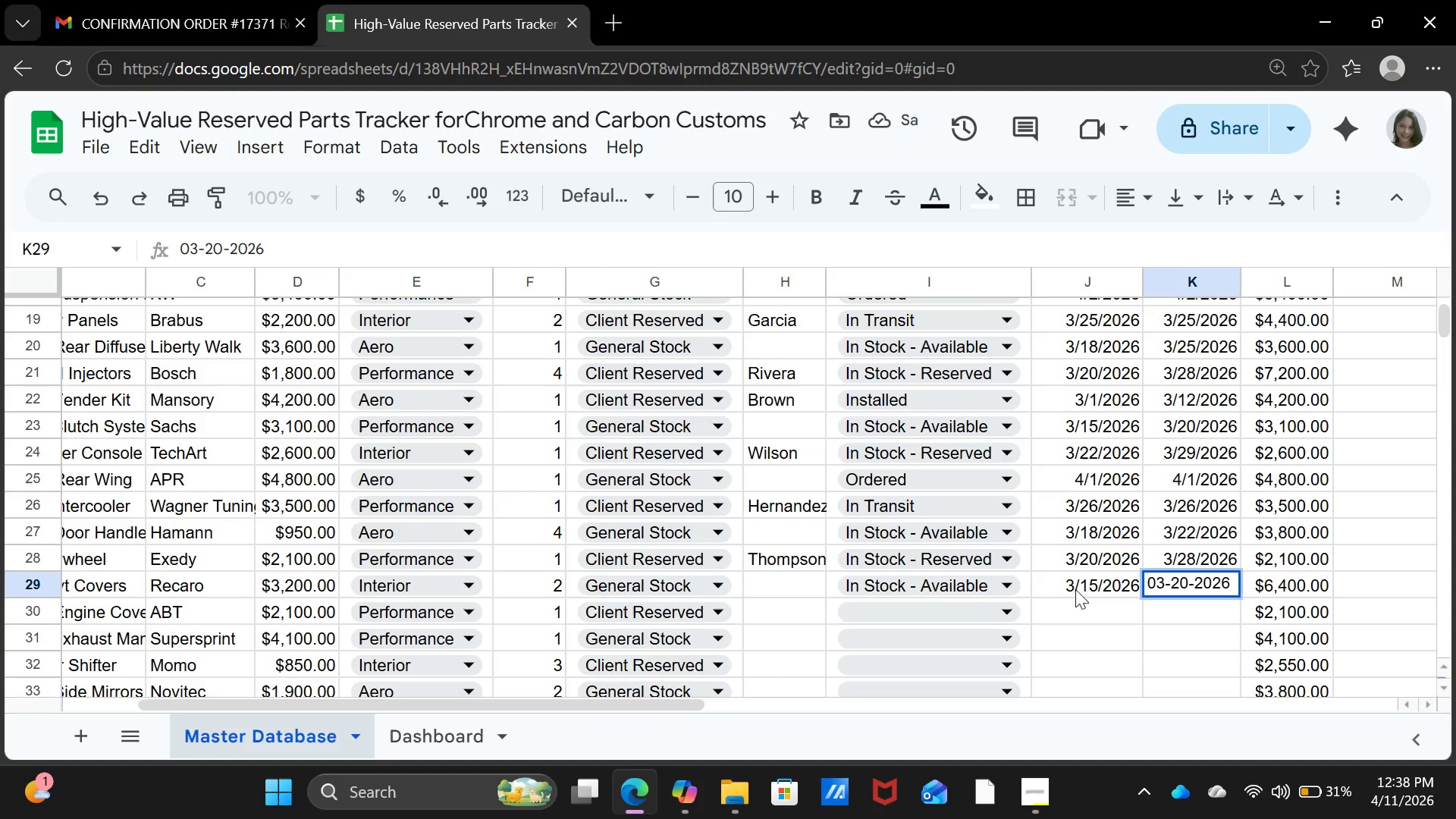 
key(ArrowDown)
 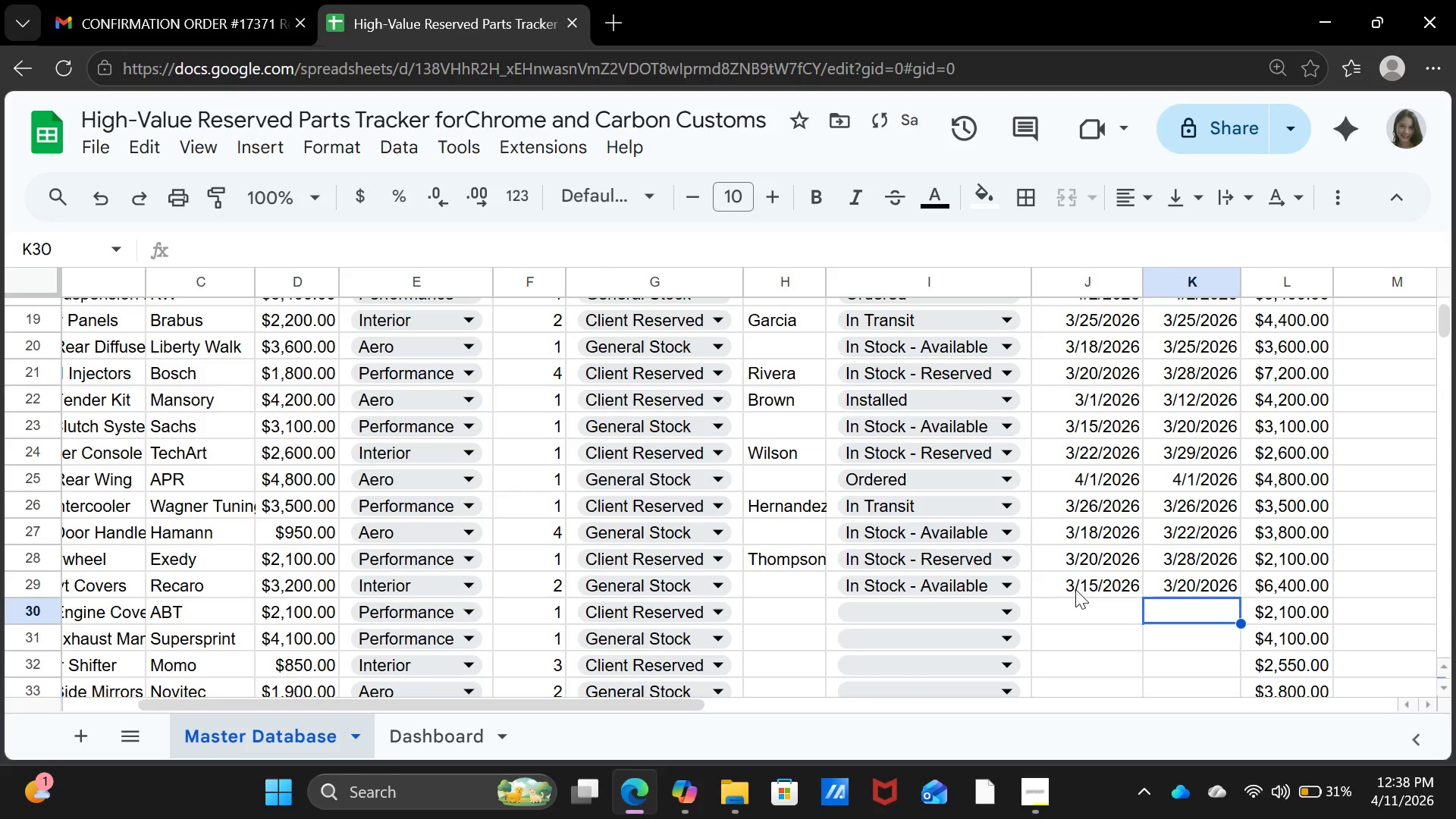 
key(ArrowLeft)
 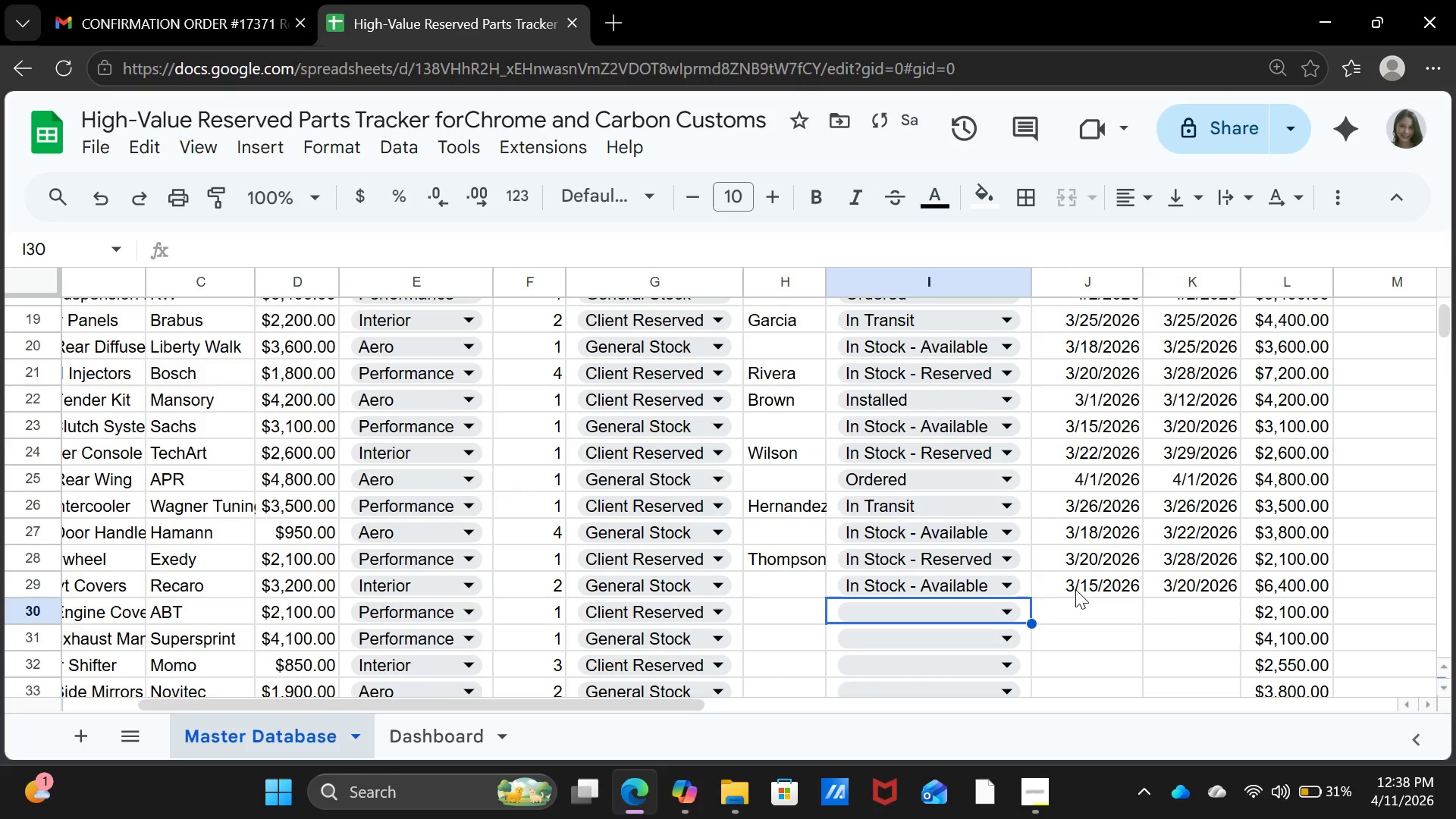 
key(ArrowLeft)
 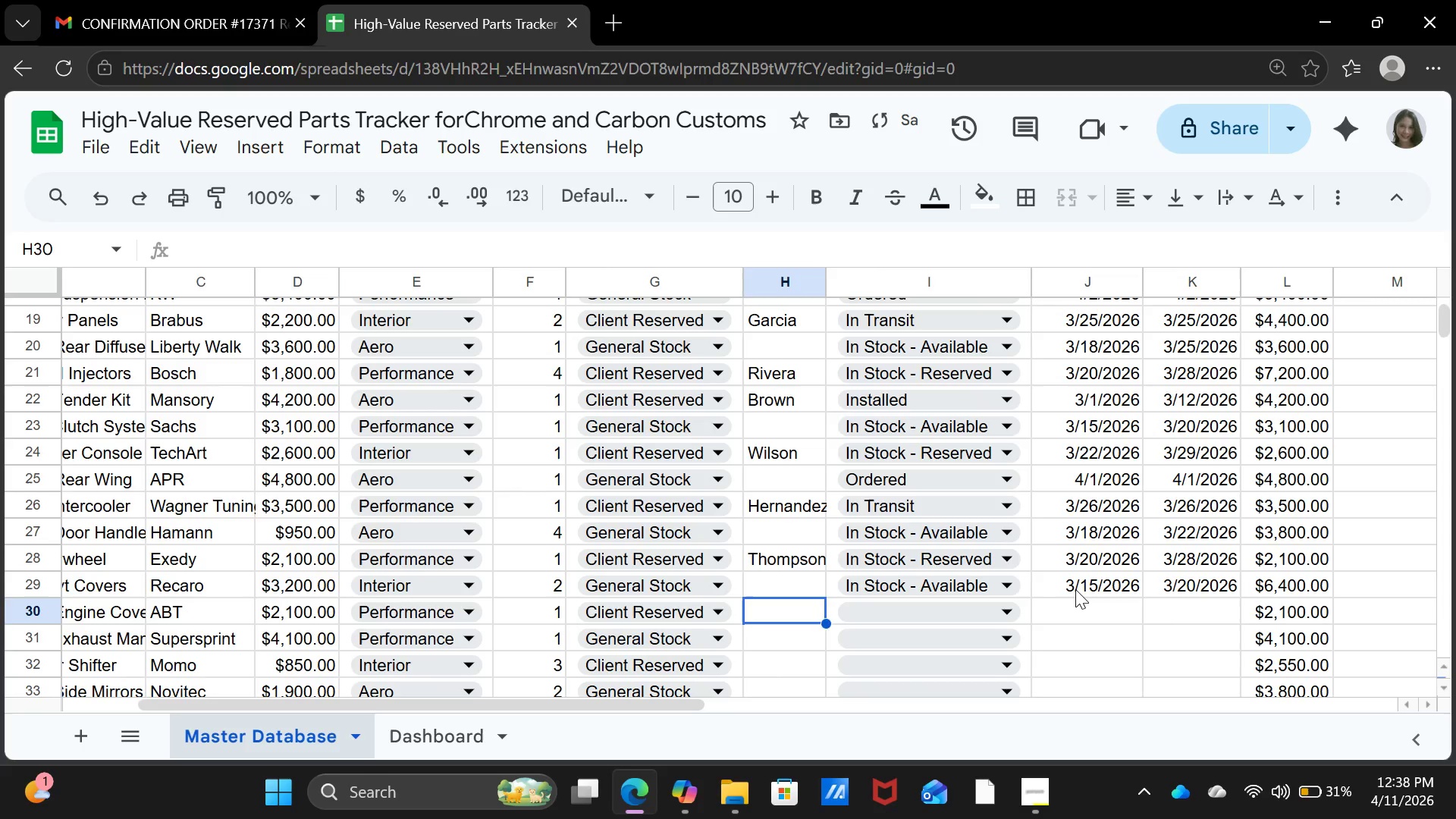 
key(ArrowLeft)
 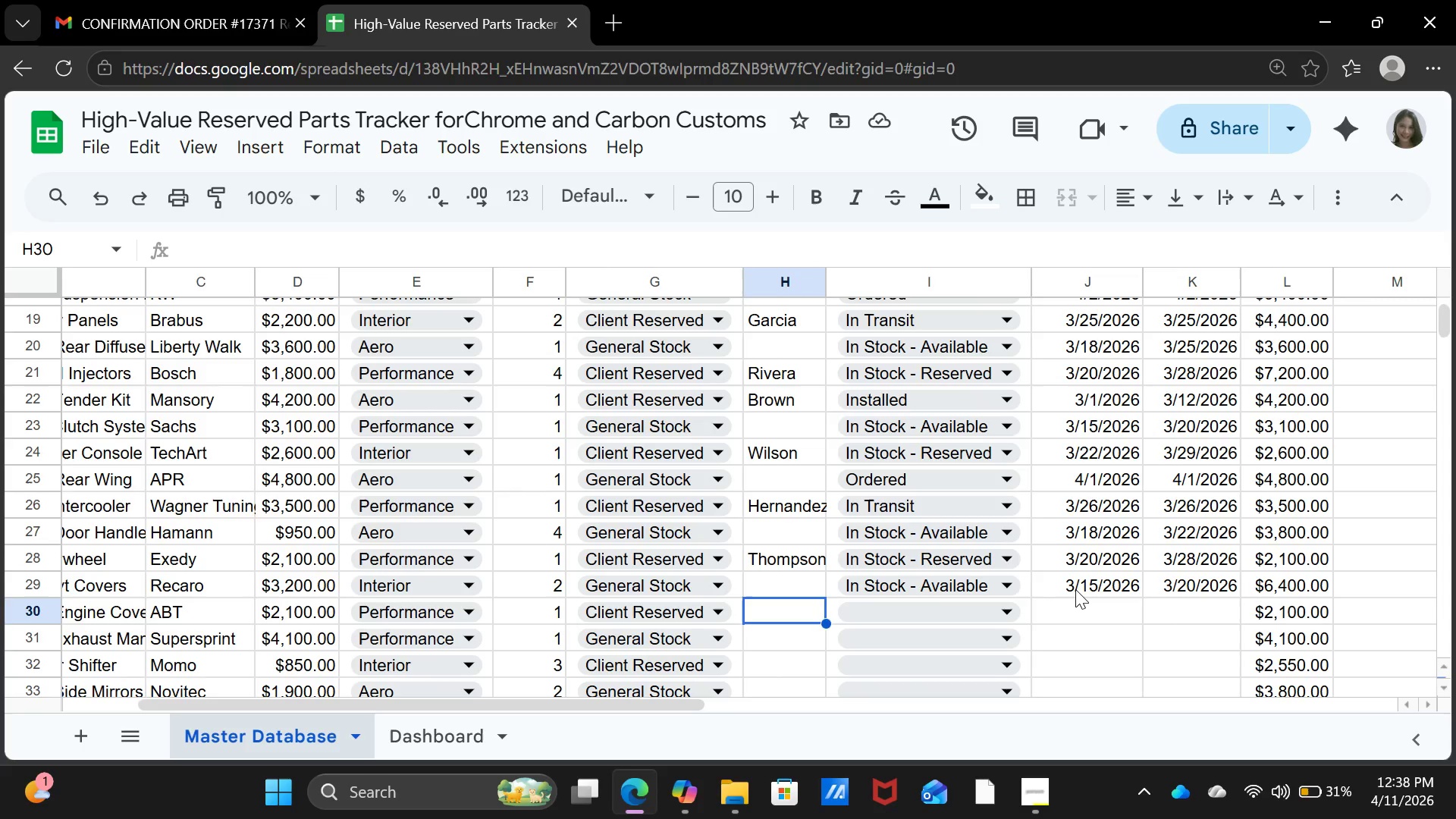 
wait(5.97)
 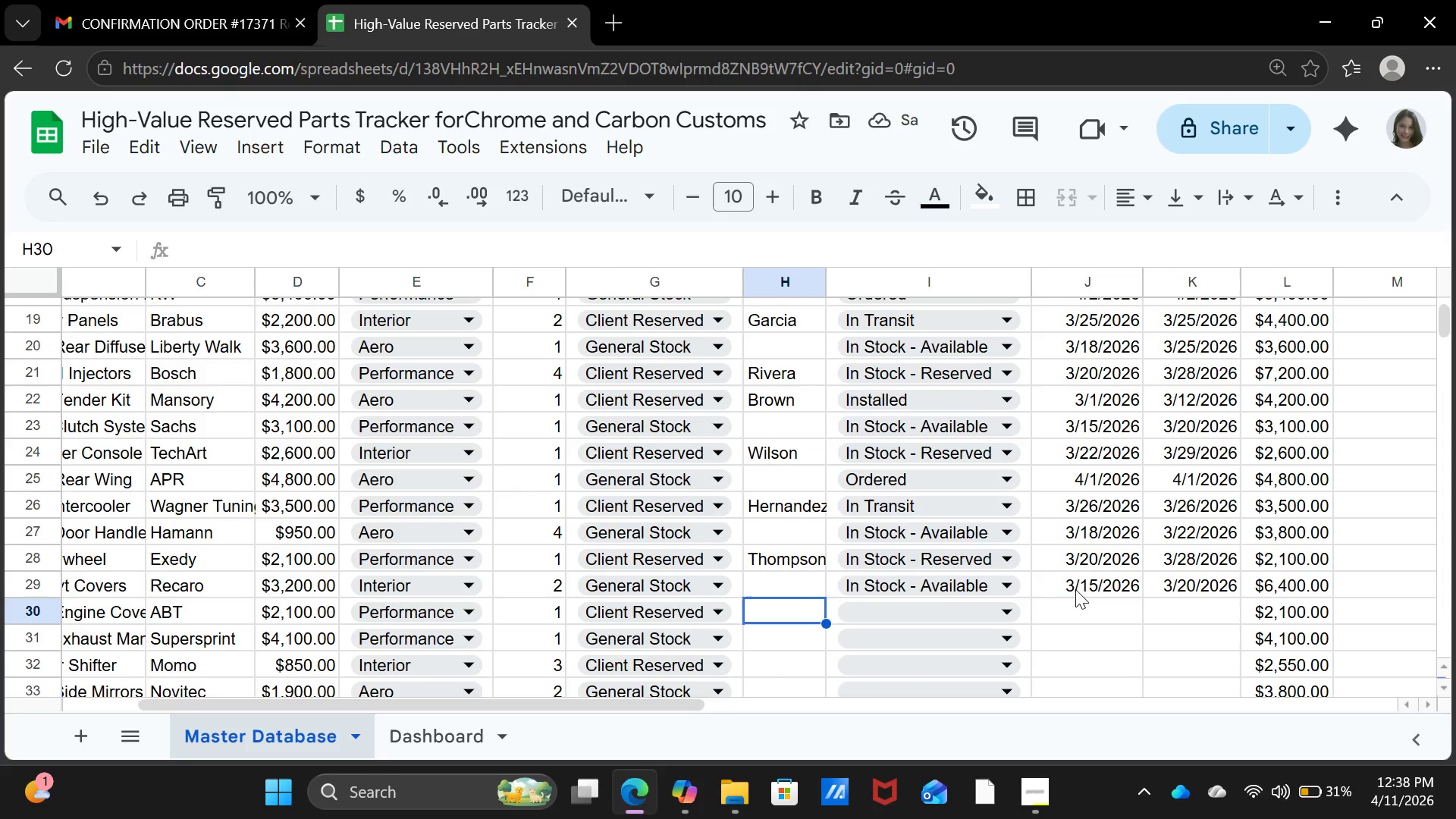 
type(Davis)
 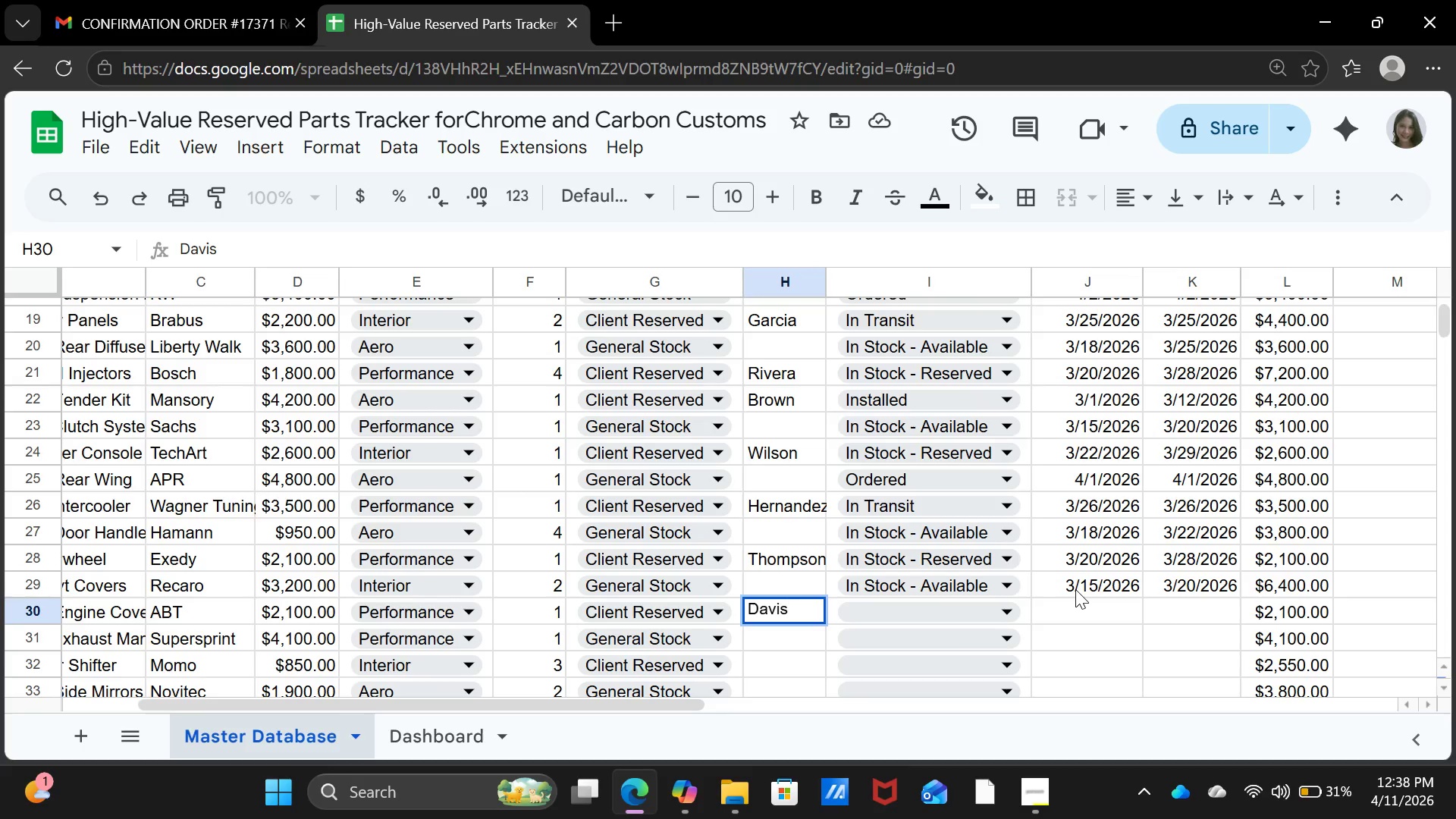 
key(ArrowDown)
 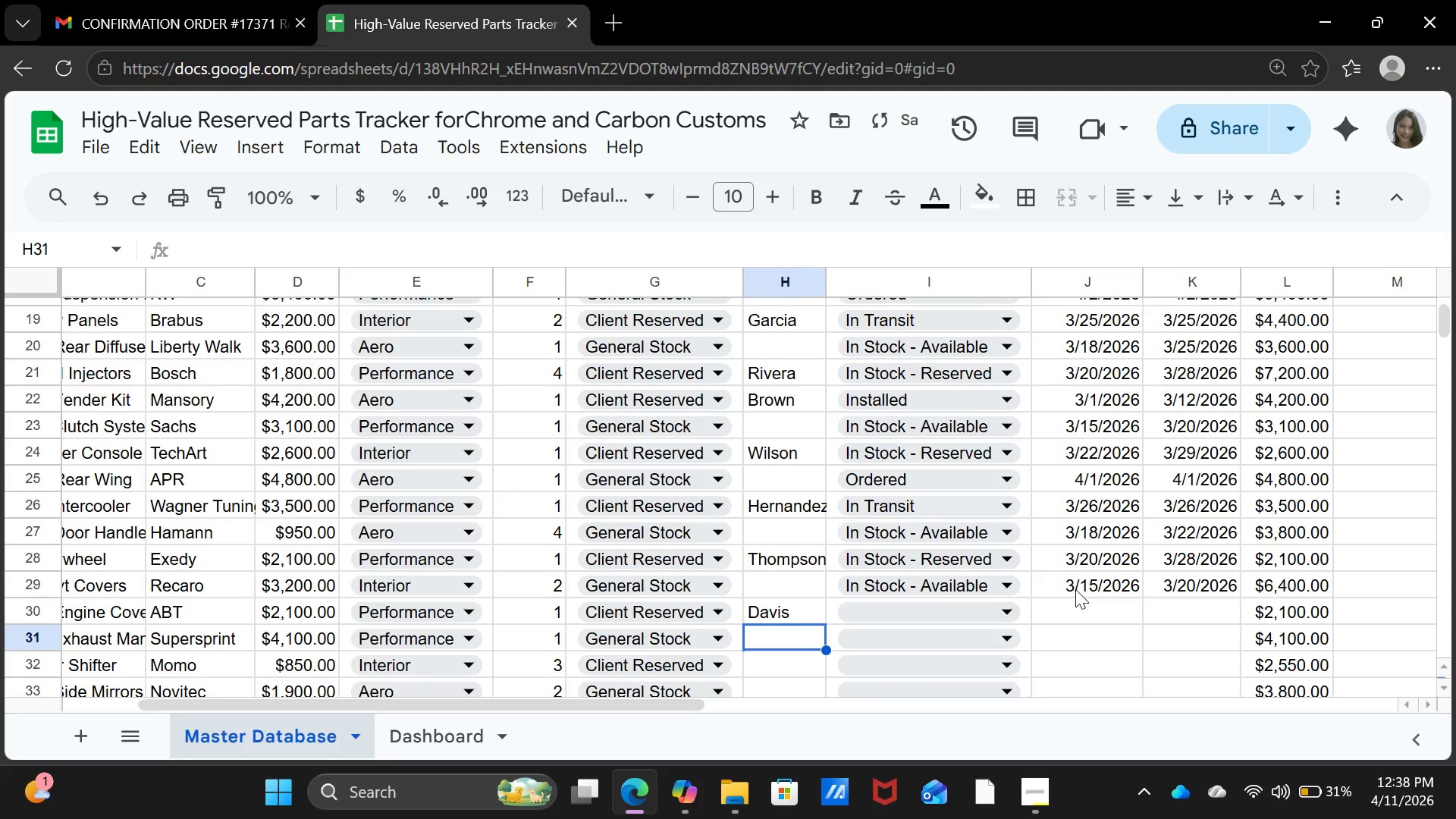 
key(ArrowUp)
 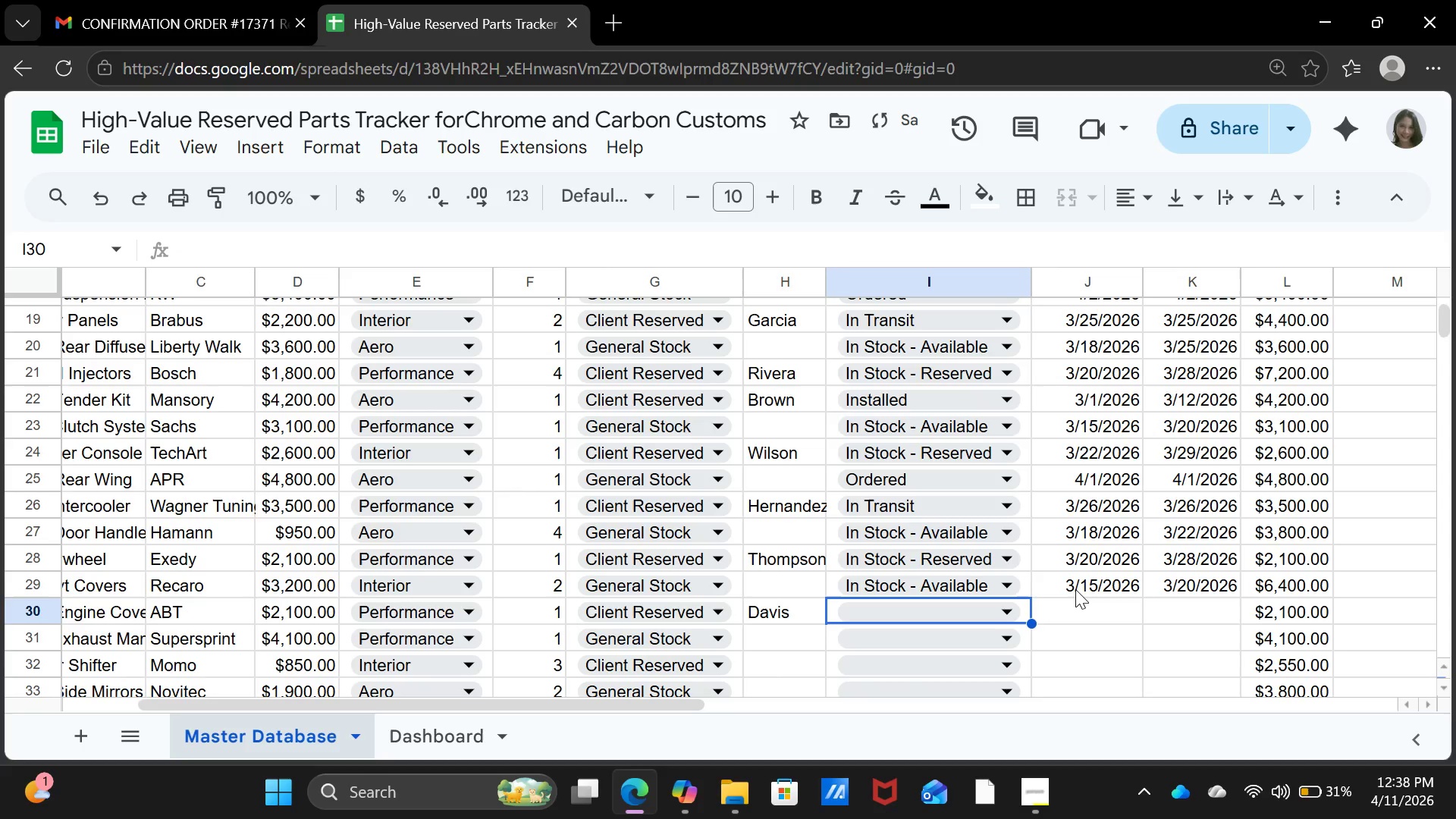 
key(ArrowRight)
 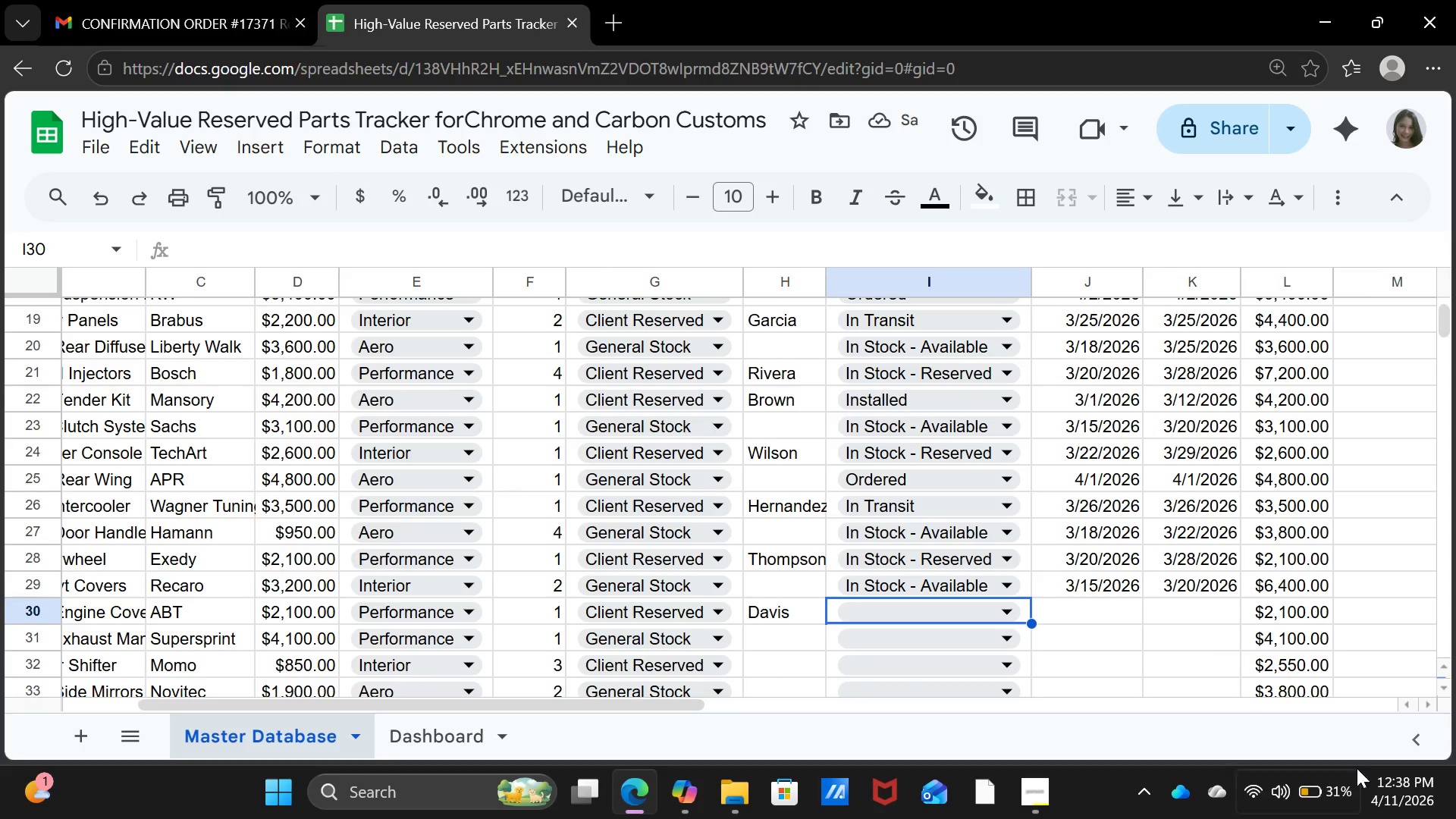 
left_click([1011, 609])
 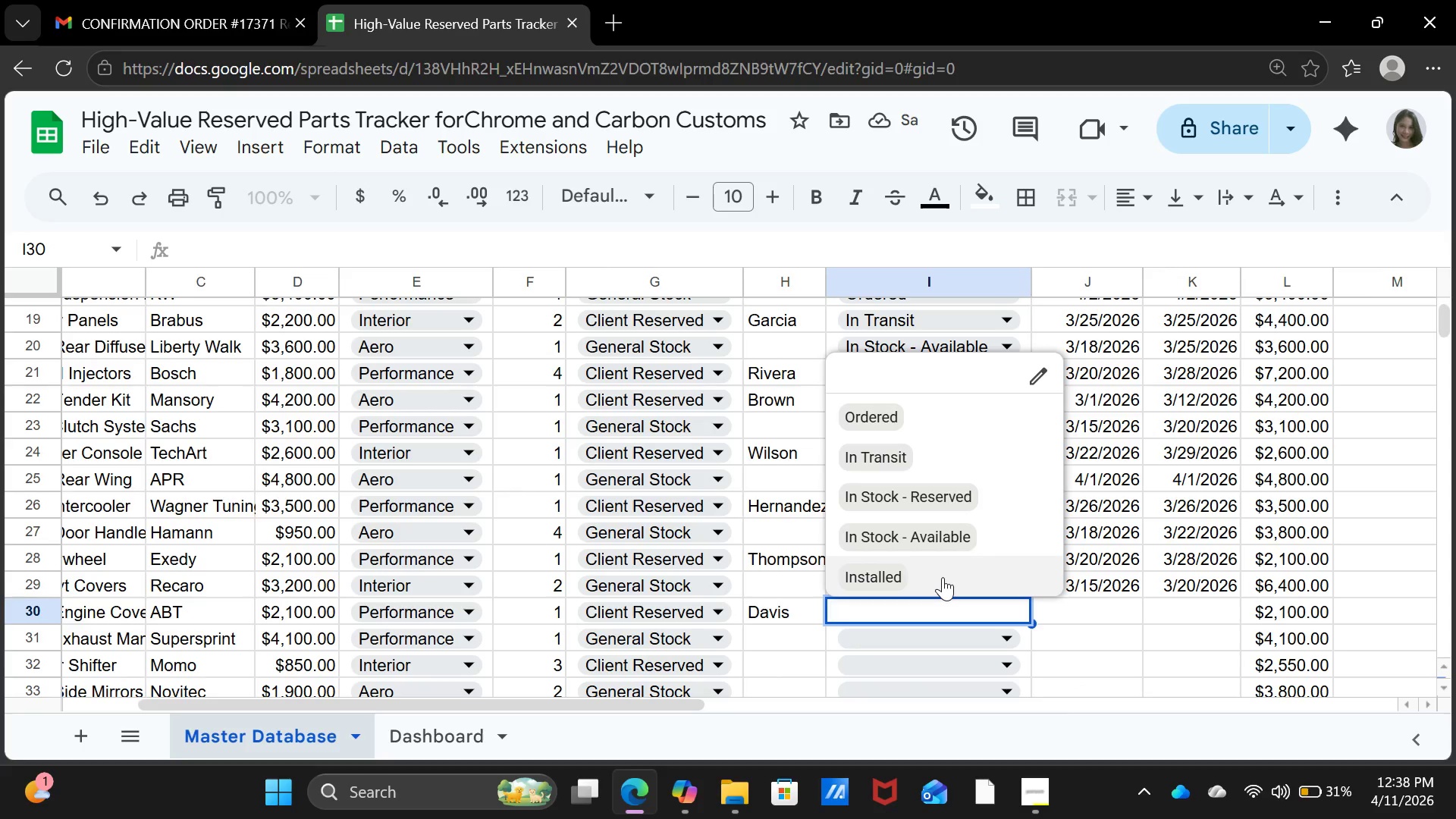 
left_click([943, 577])
 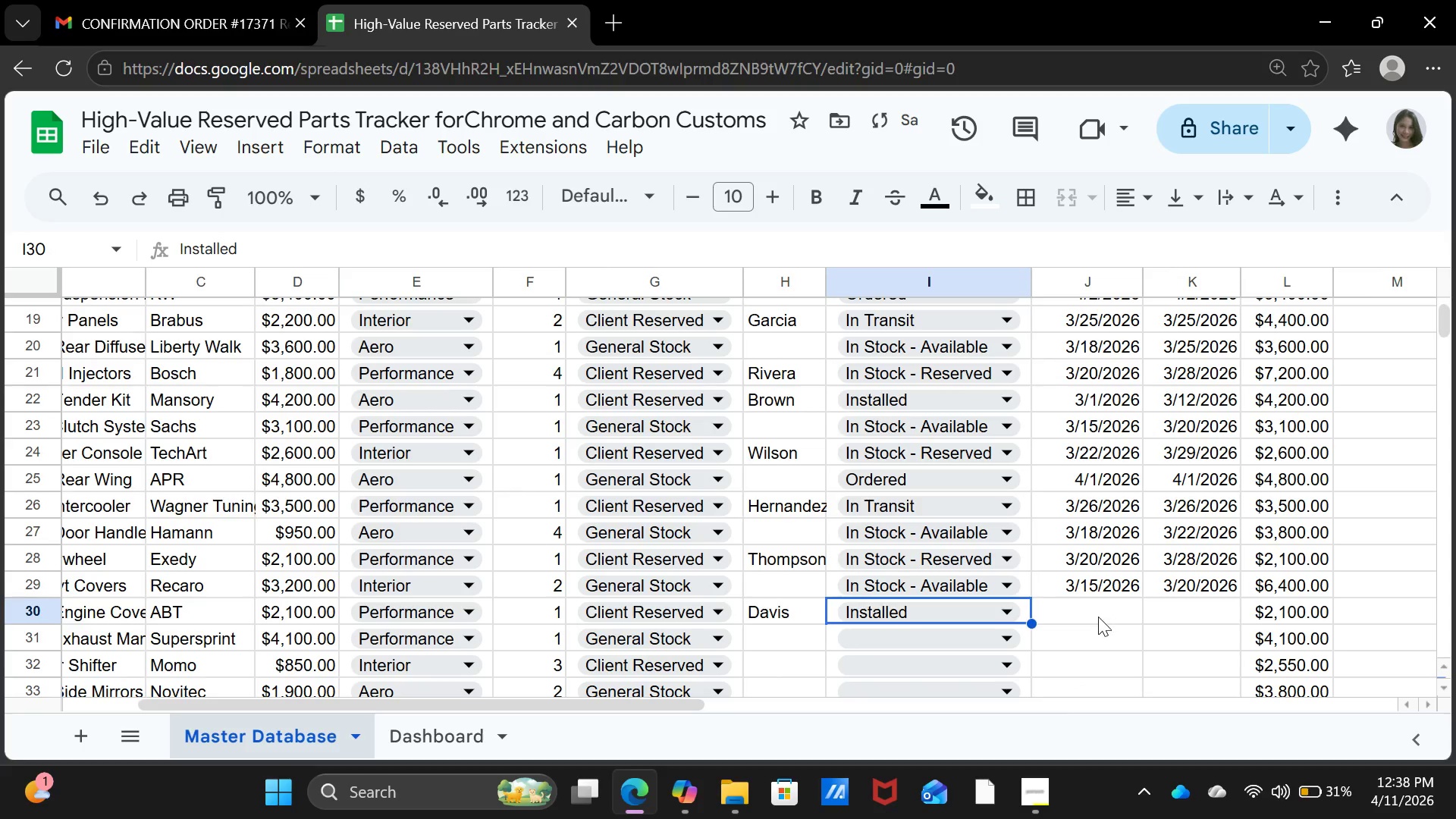 
left_click([1098, 617])
 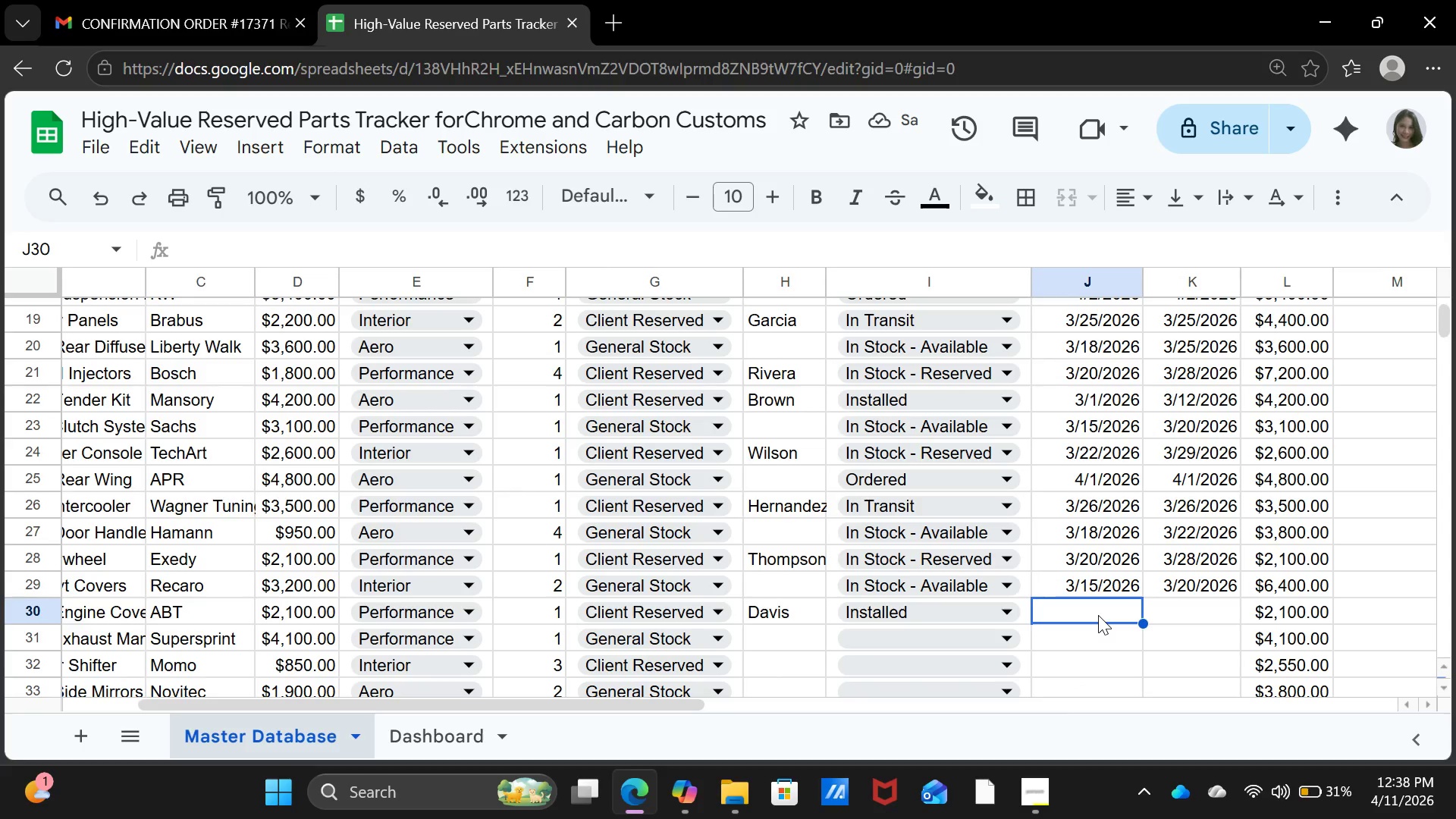 
type(03-05-2026)
 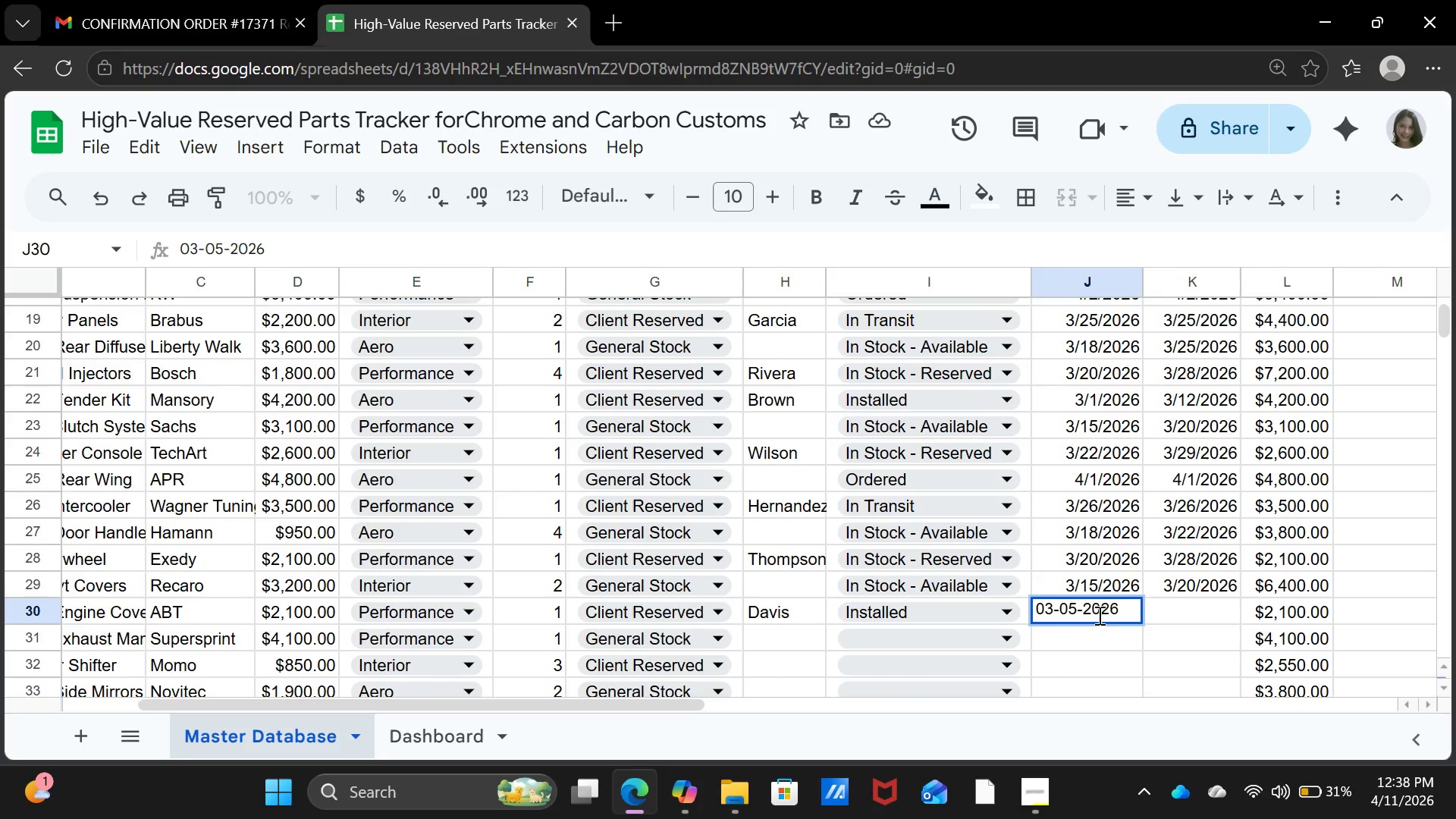 
key(ArrowRight)
 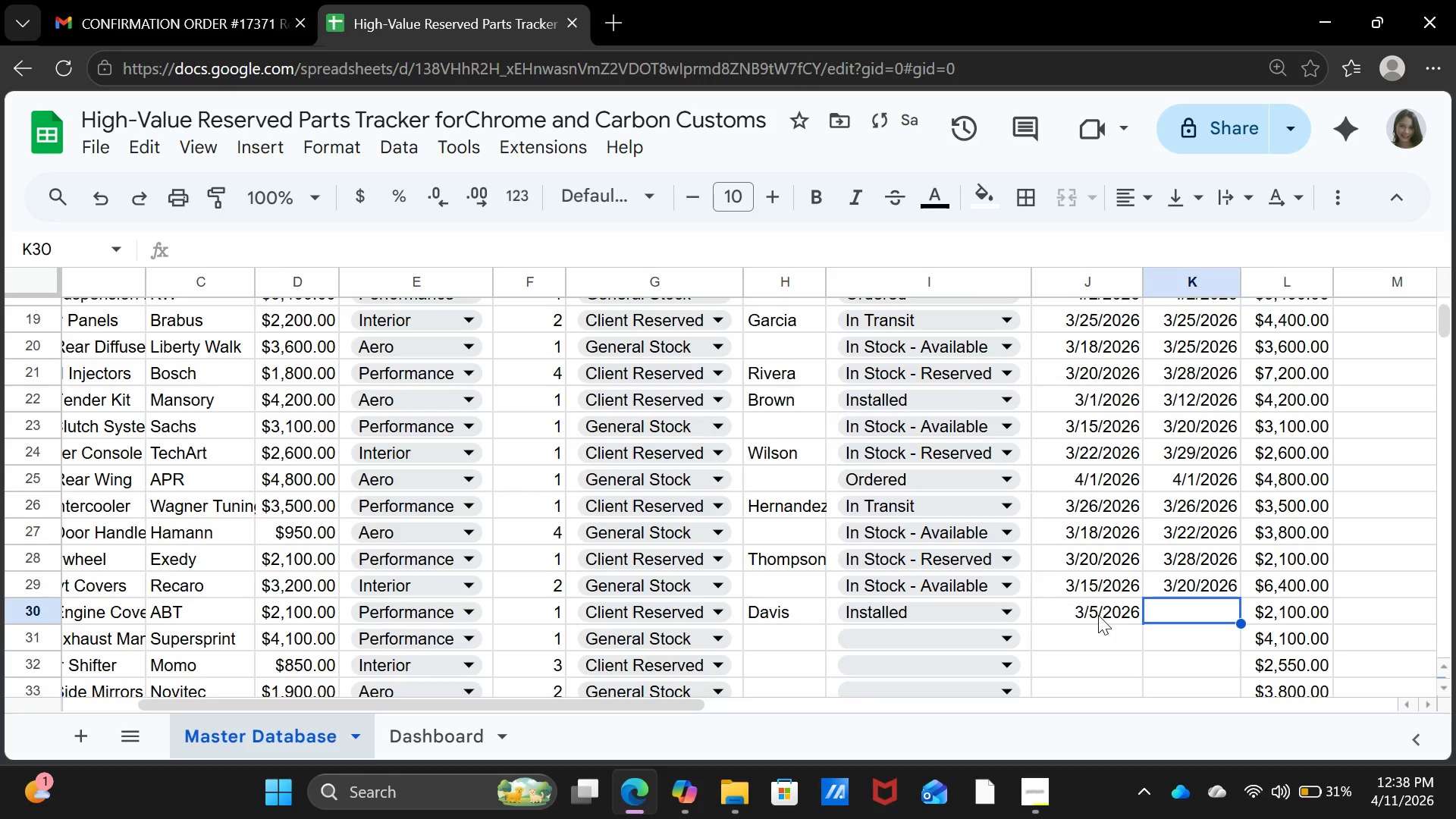 
type(03-15-2026)
 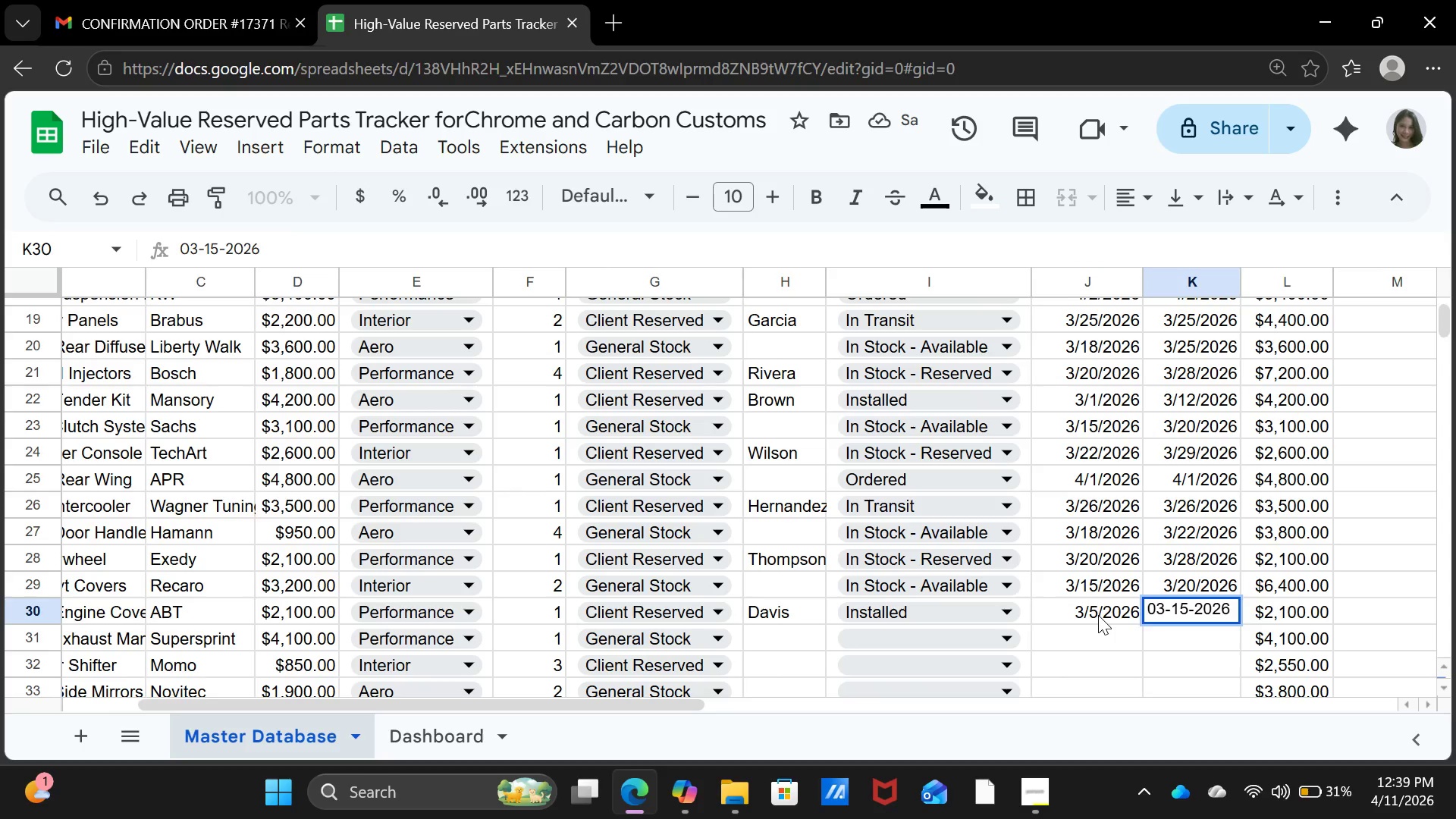 
key(ArrowDown)
 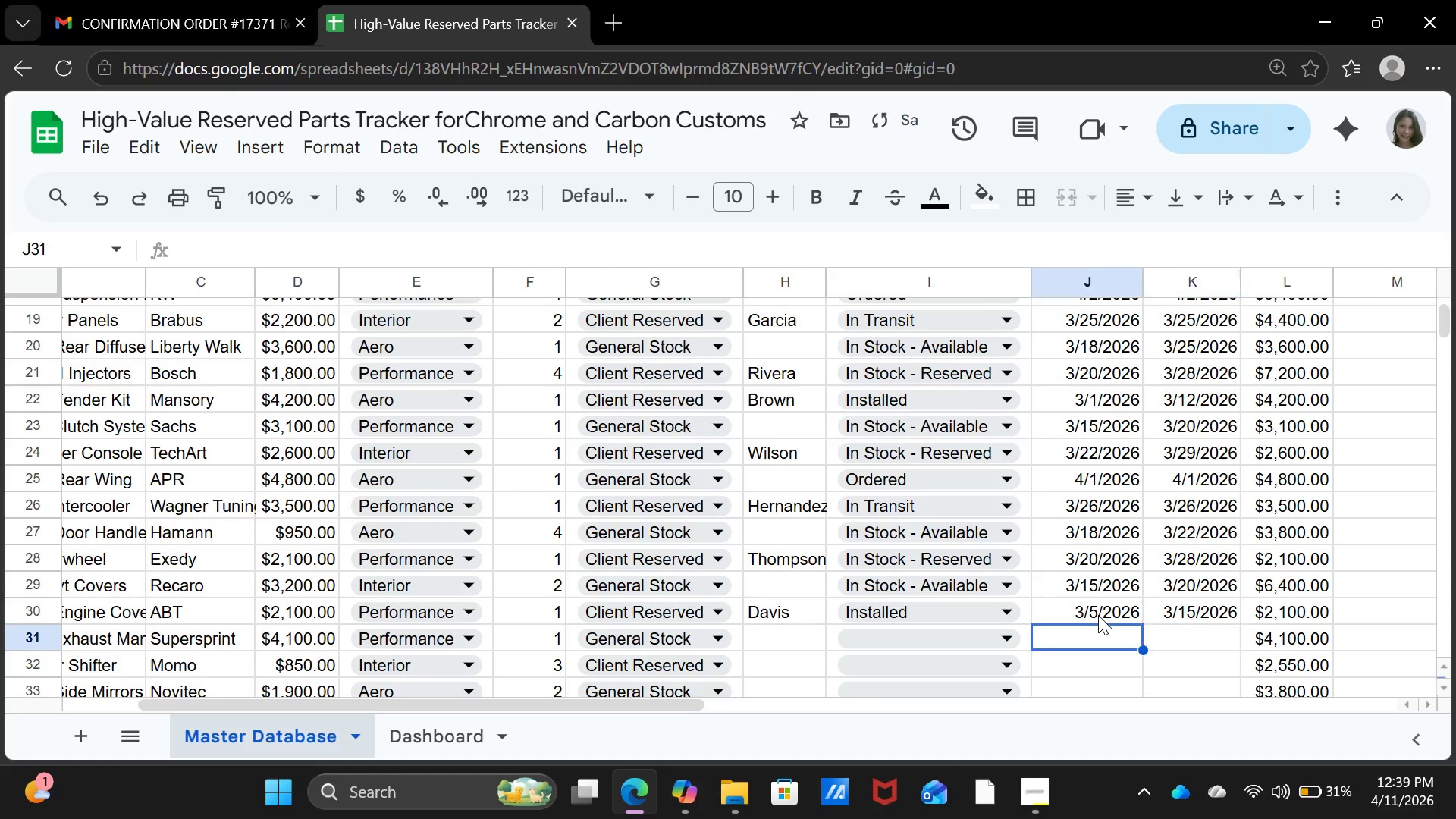 
key(ArrowLeft)
 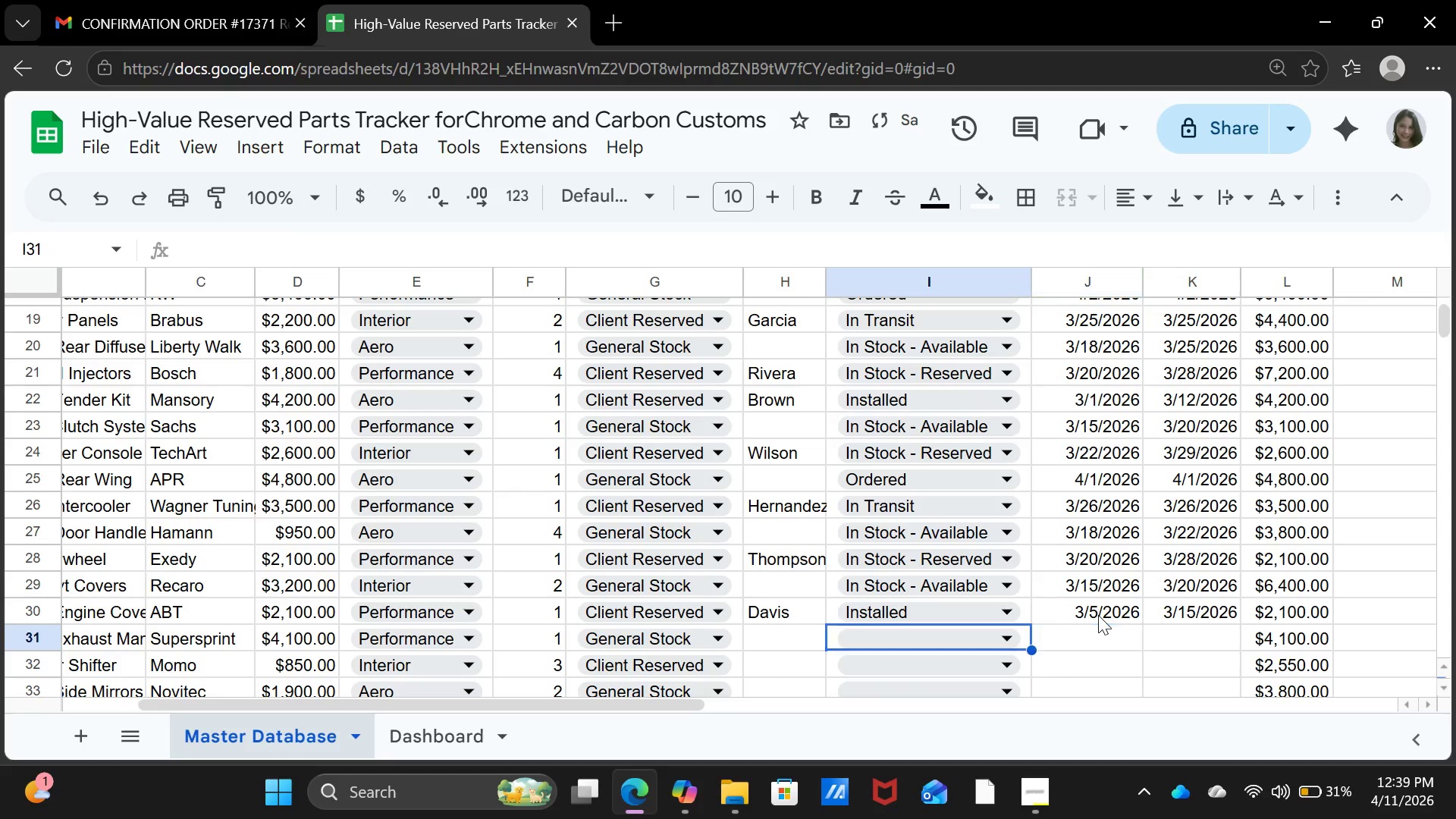 
key(ArrowLeft)
 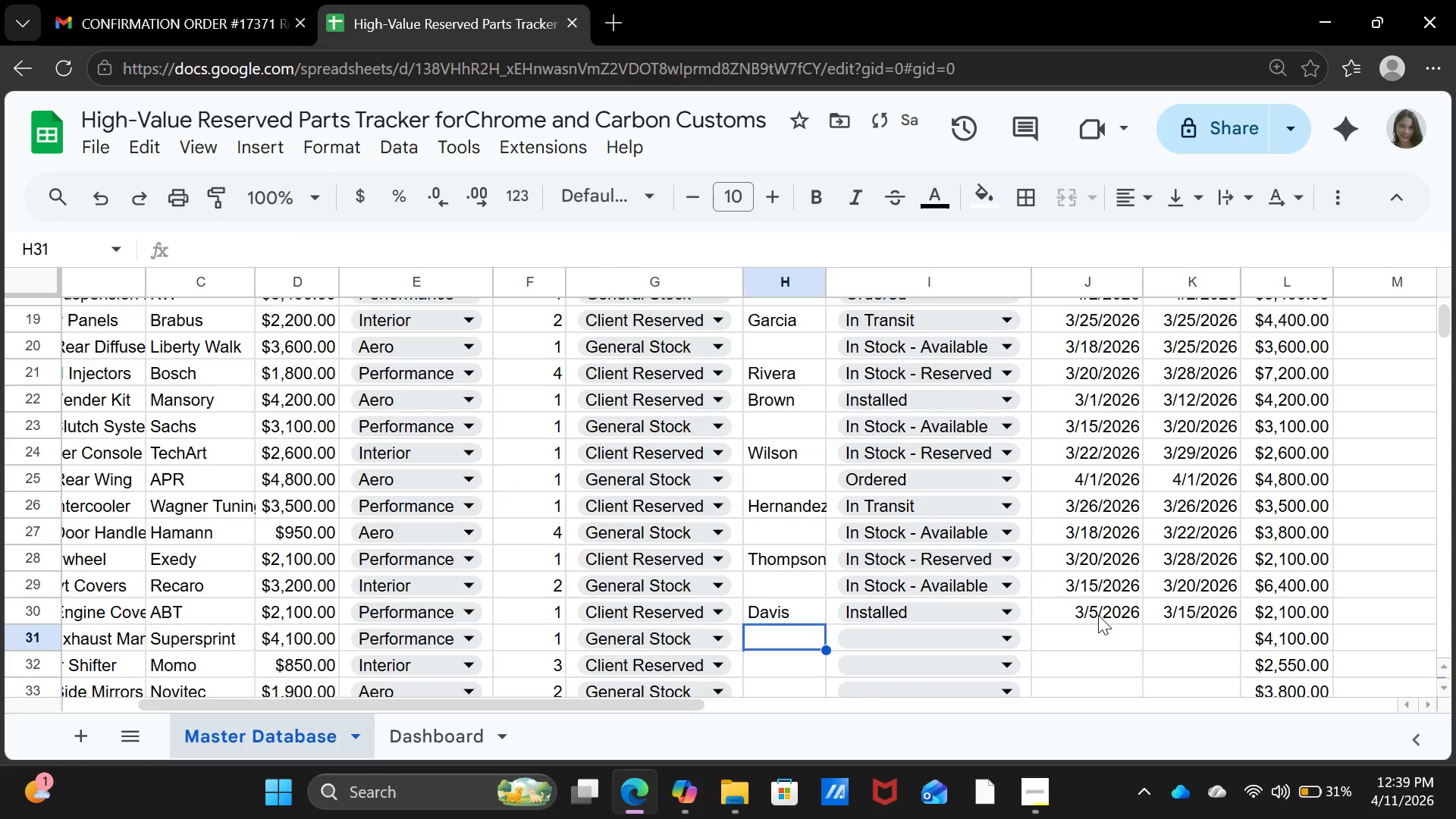 
key(ArrowLeft)
 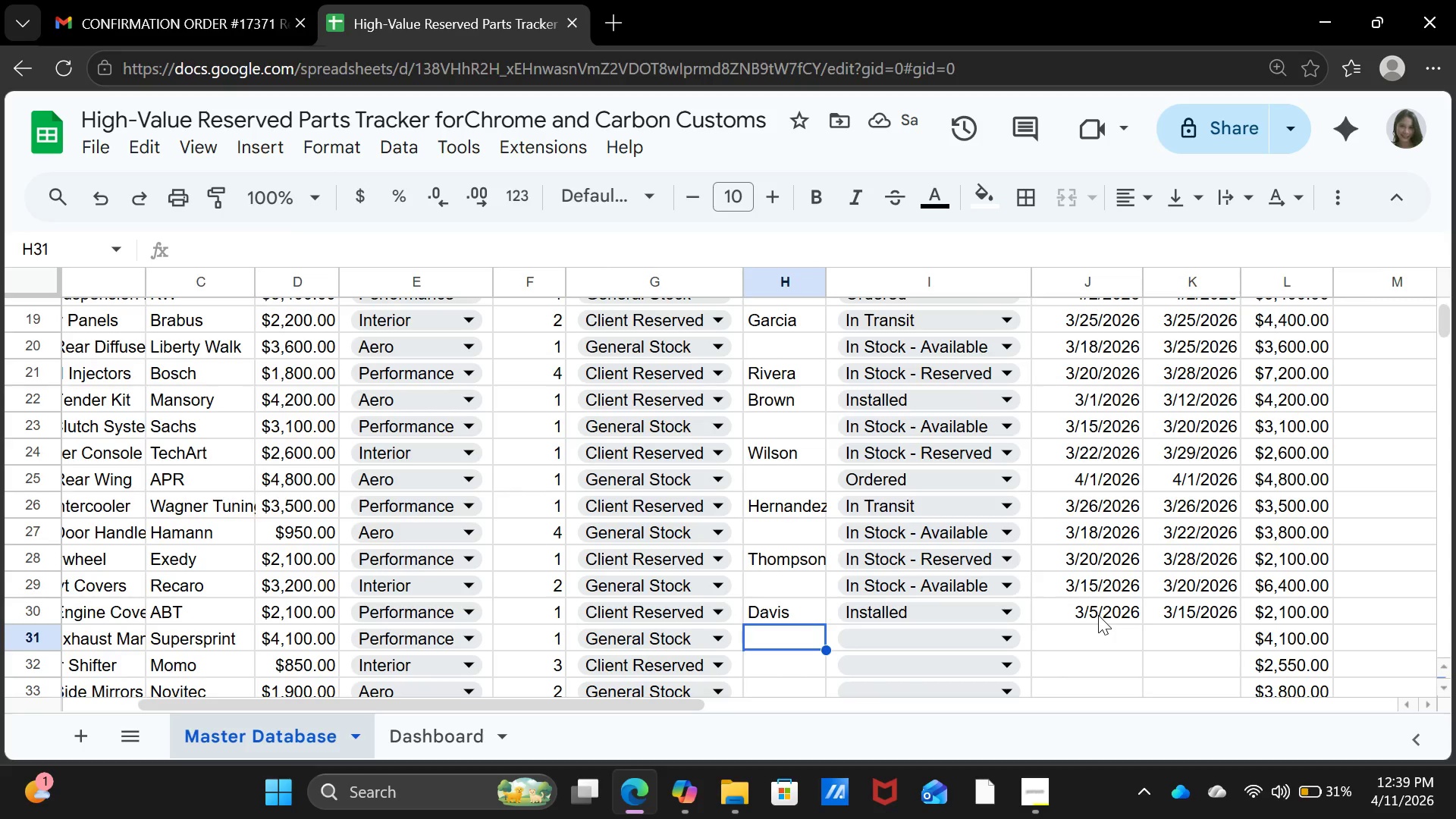 
scroll: coordinate [1082, 582], scroll_direction: down, amount: 2.0
 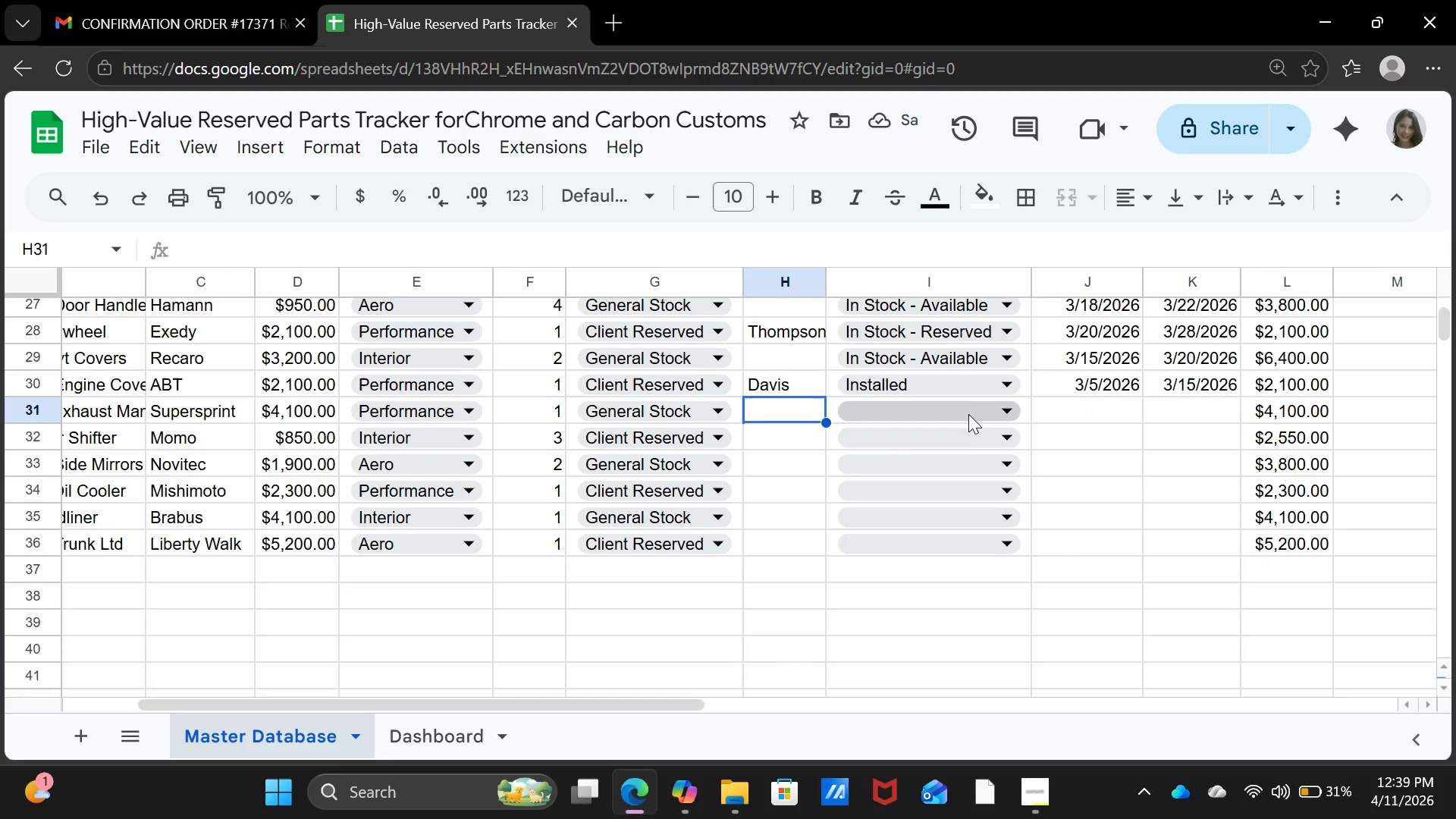 
left_click([969, 409])
 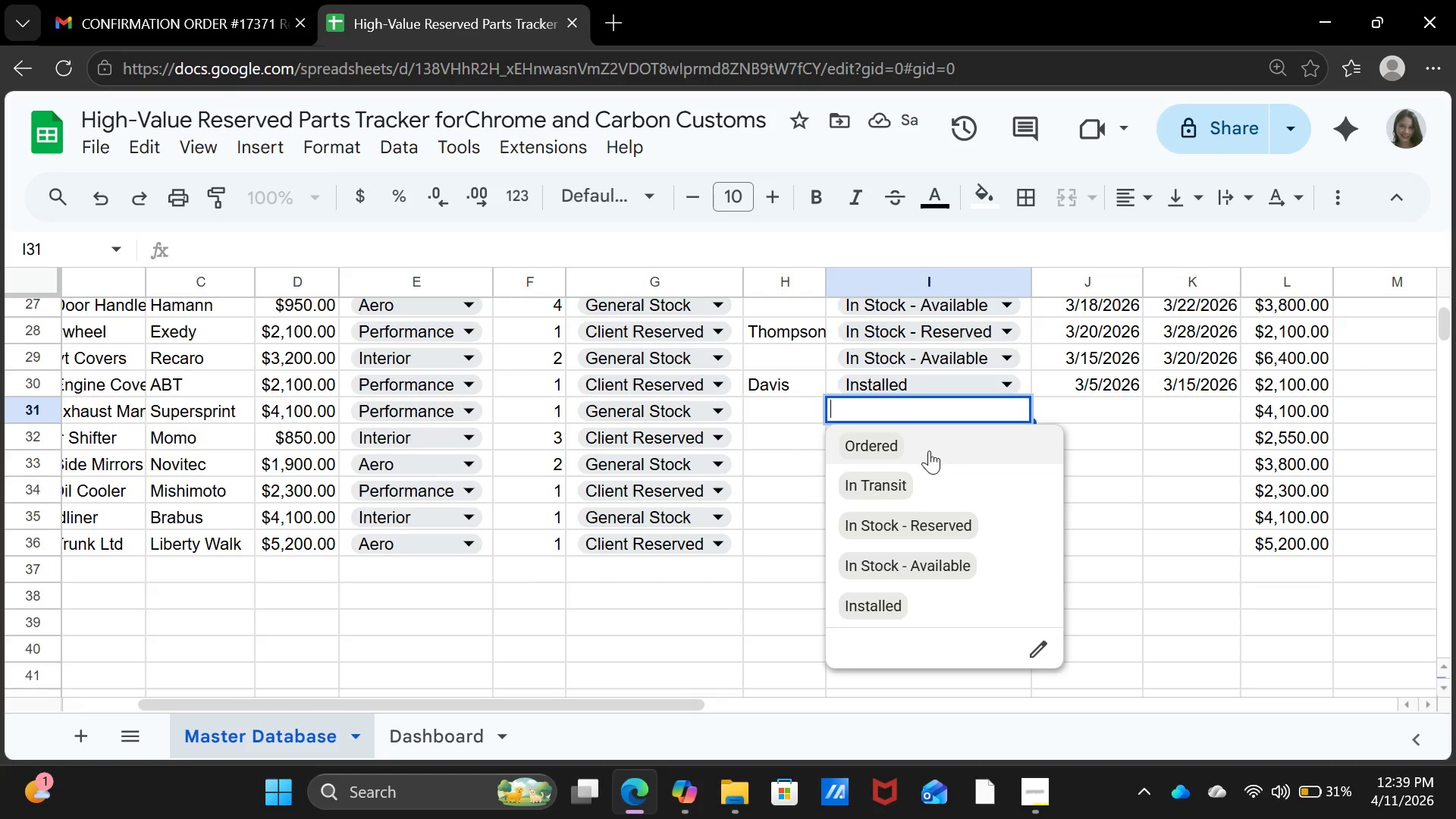 
left_click([929, 450])
 